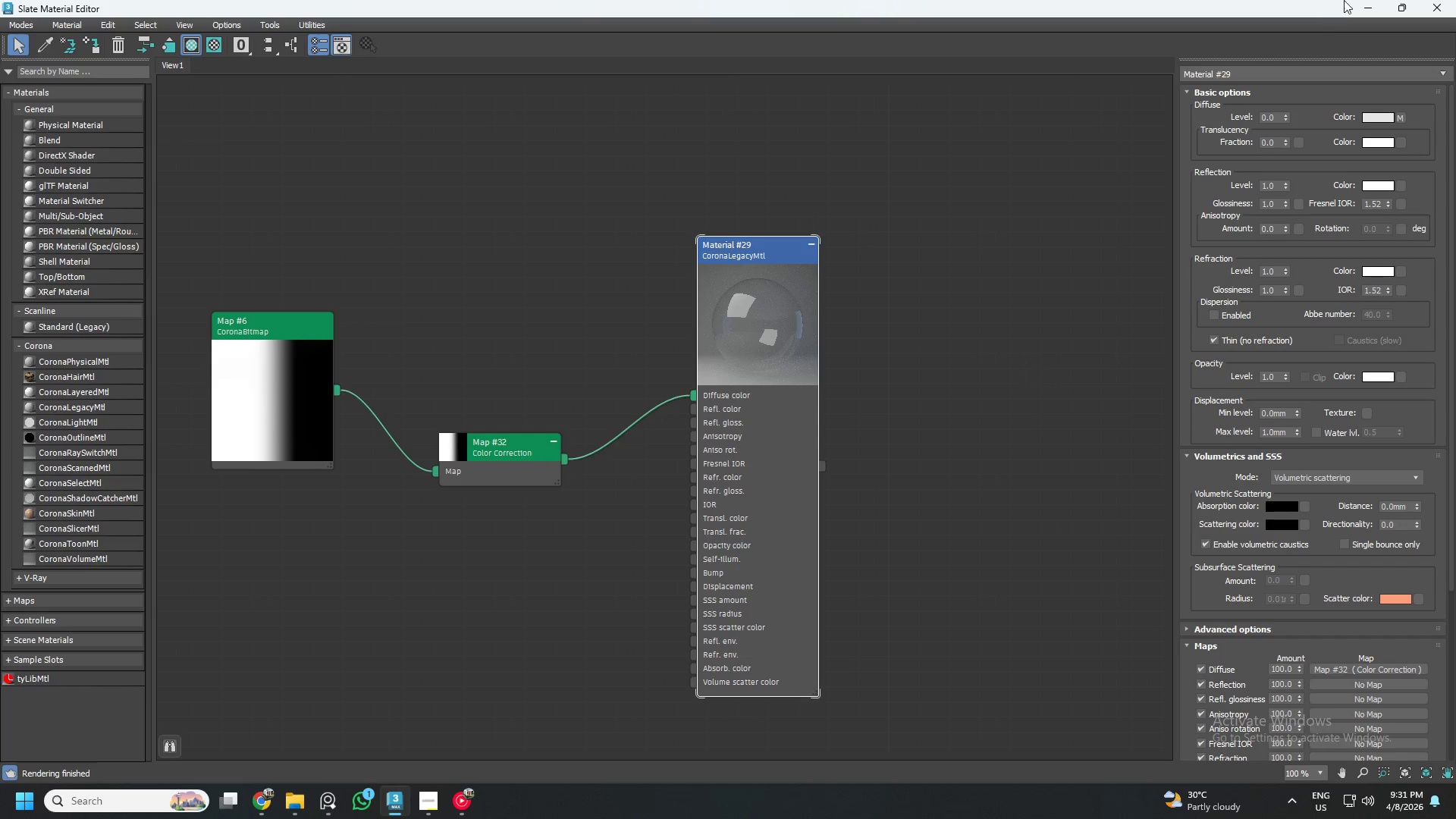 
left_click([1398, 1])
 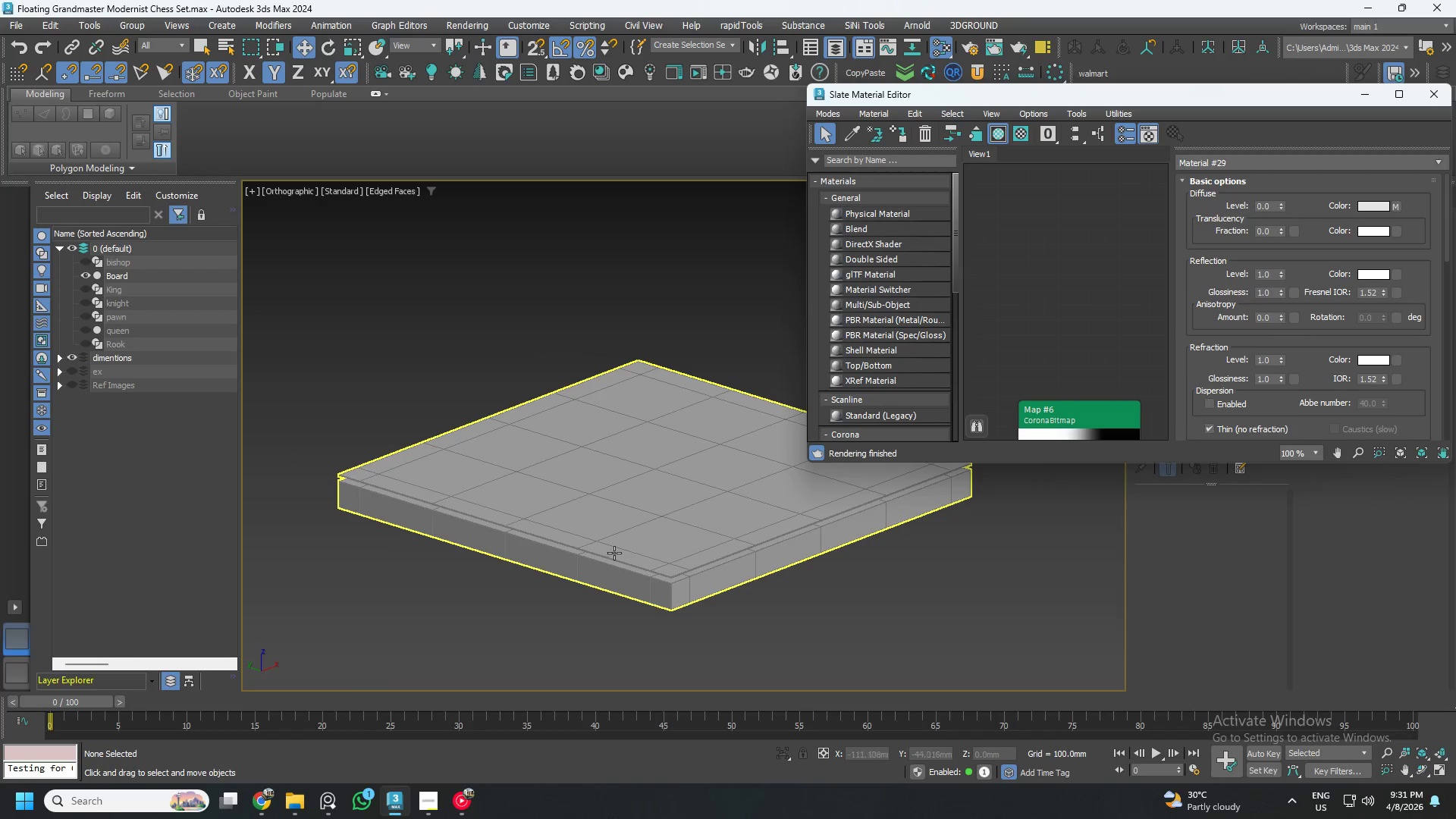 
scroll: coordinate [1106, 369], scroll_direction: down, amount: 10.0
 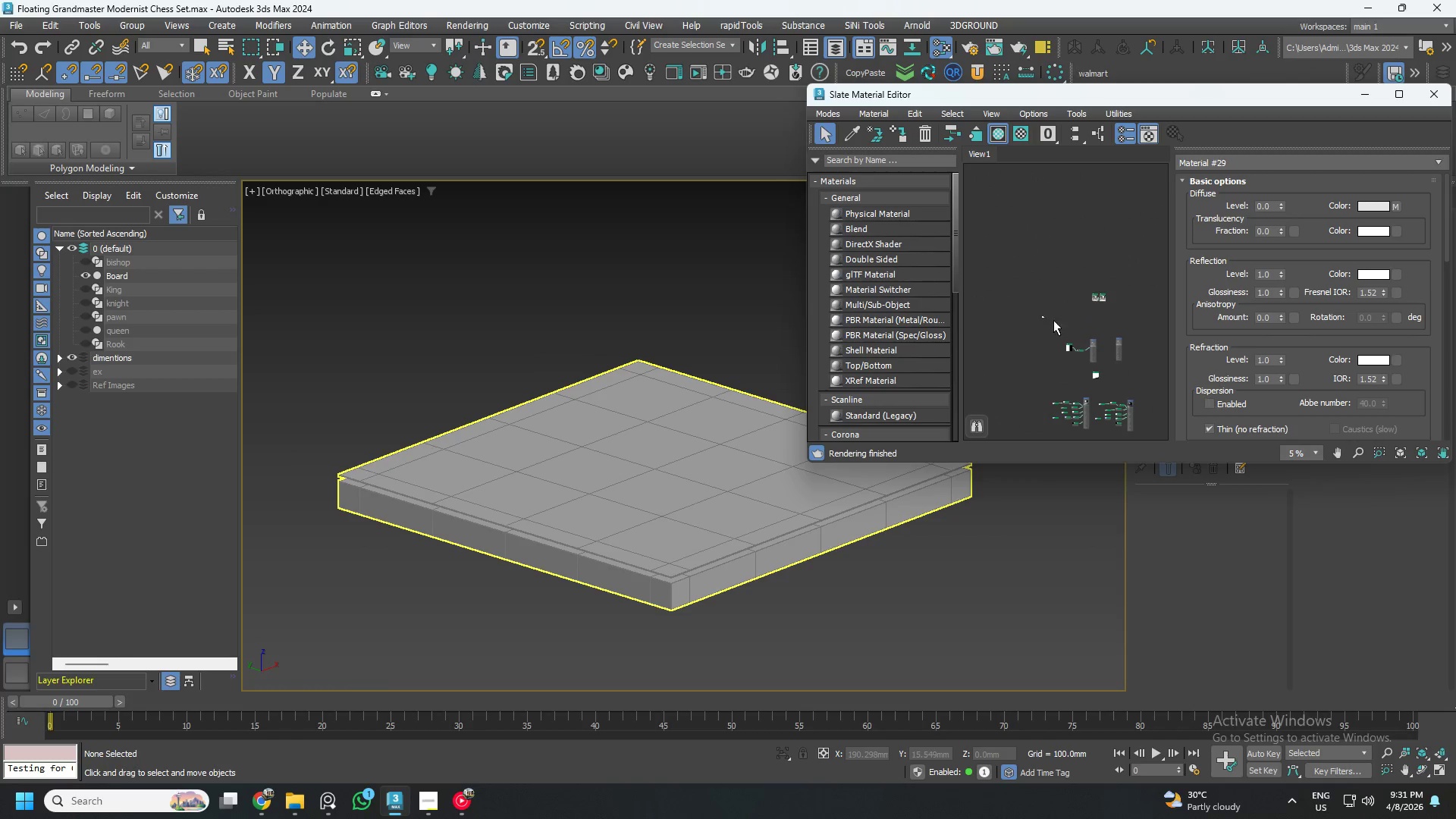 
left_click_drag(start_coordinate=[1042, 316], to_coordinate=[1094, 351])
 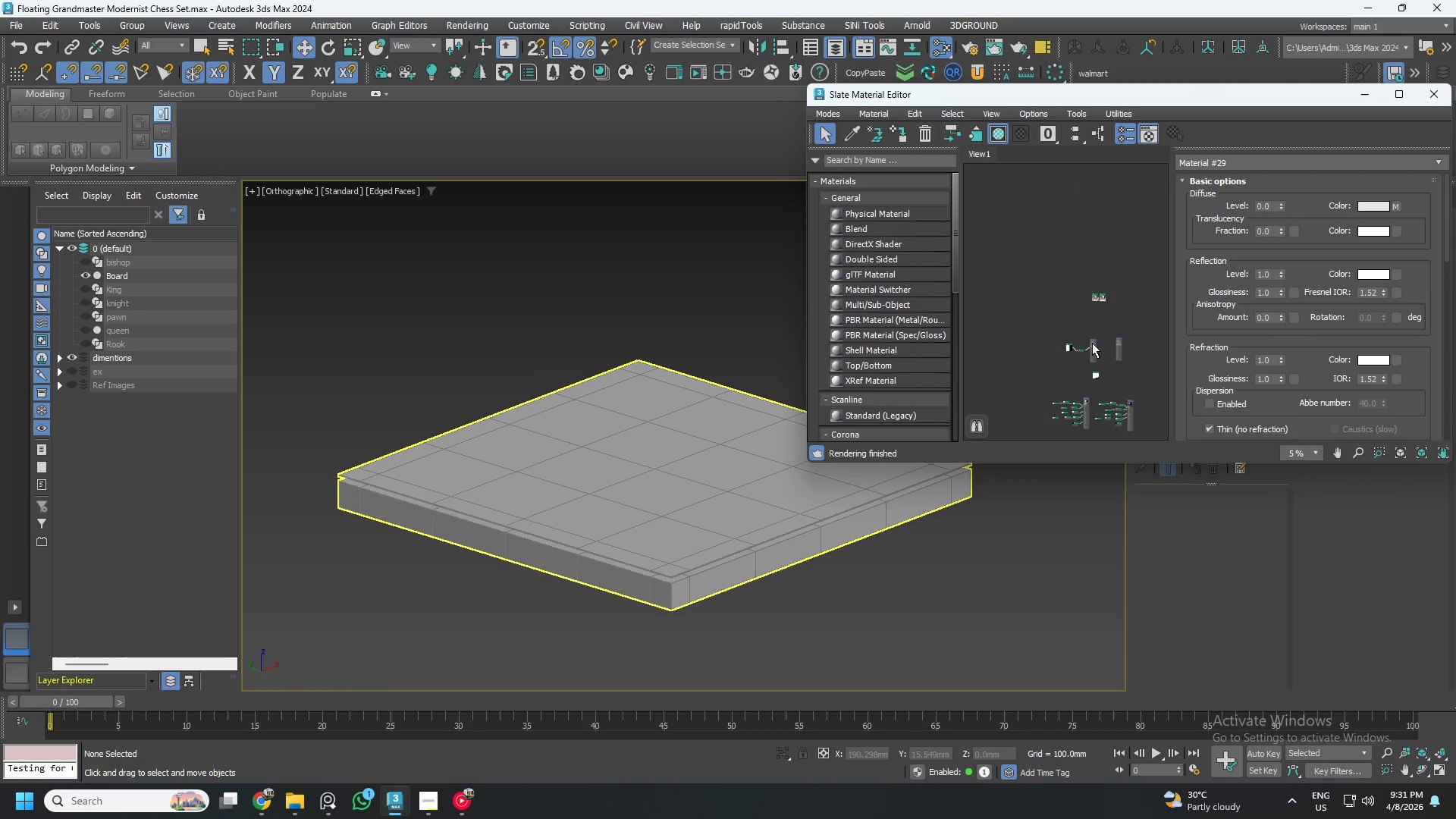 
left_click_drag(start_coordinate=[1092, 344], to_coordinate=[1105, 318])
 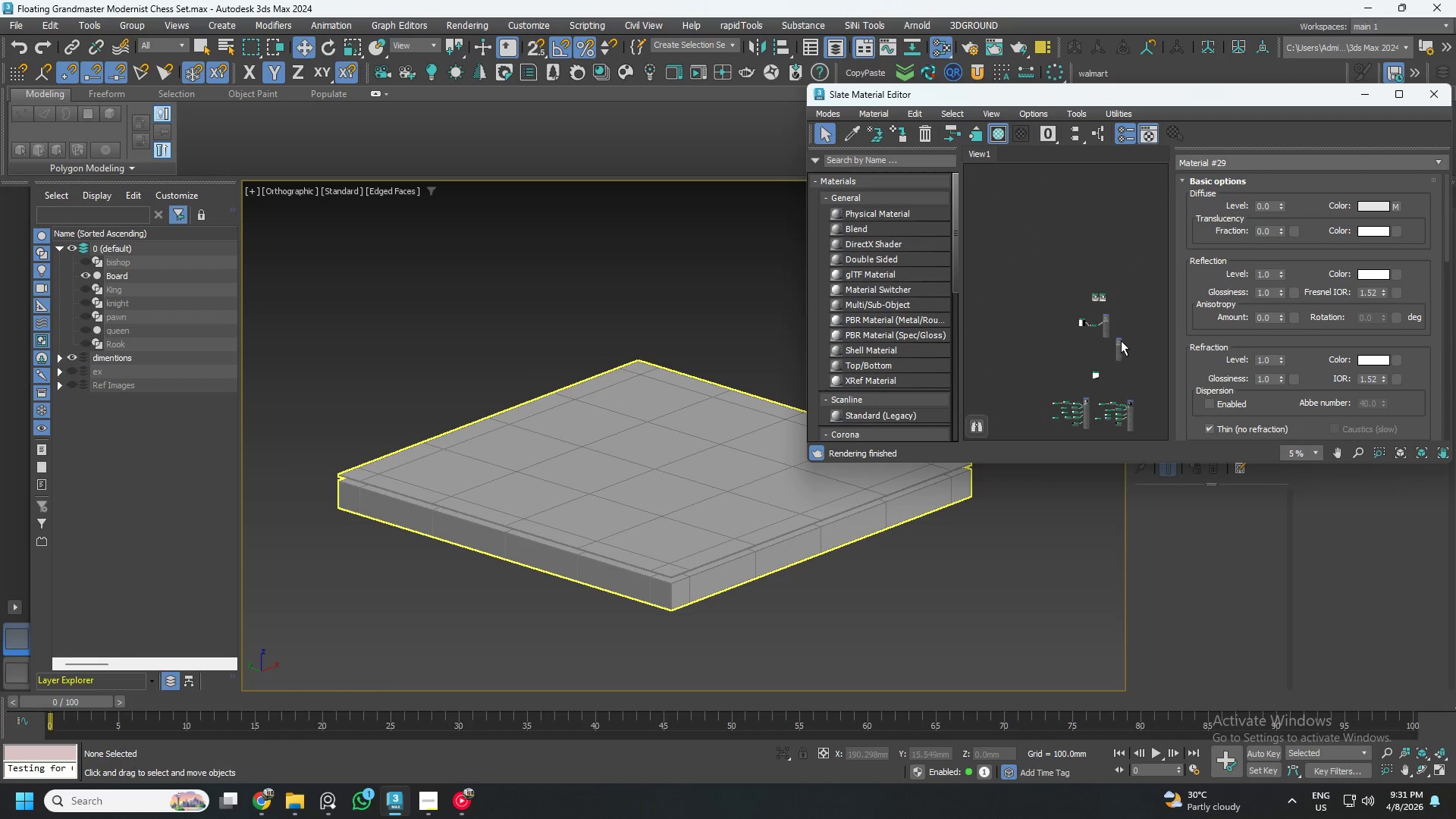 
left_click([1120, 340])
 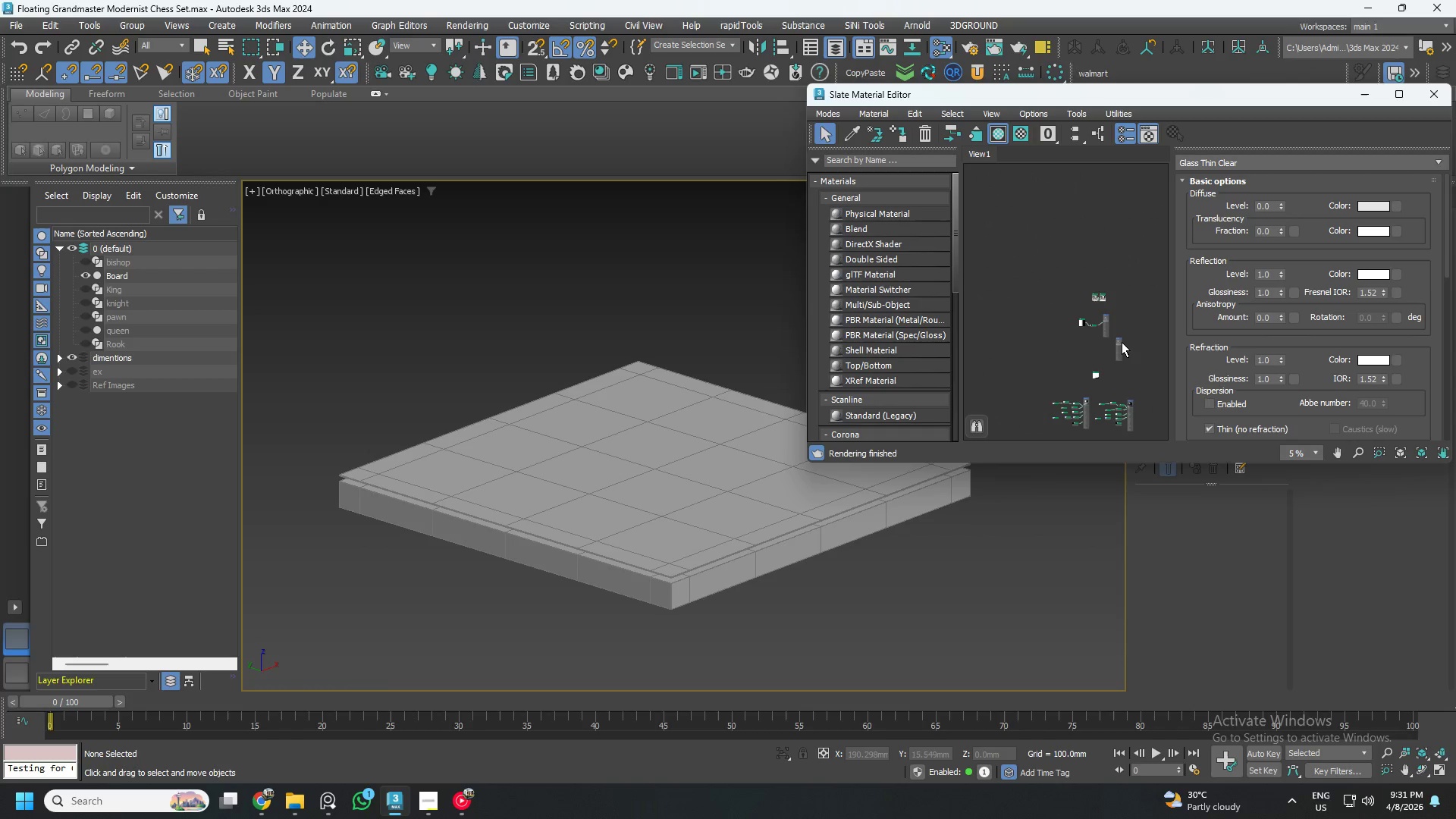 
left_click_drag(start_coordinate=[1122, 342], to_coordinate=[1109, 345])
 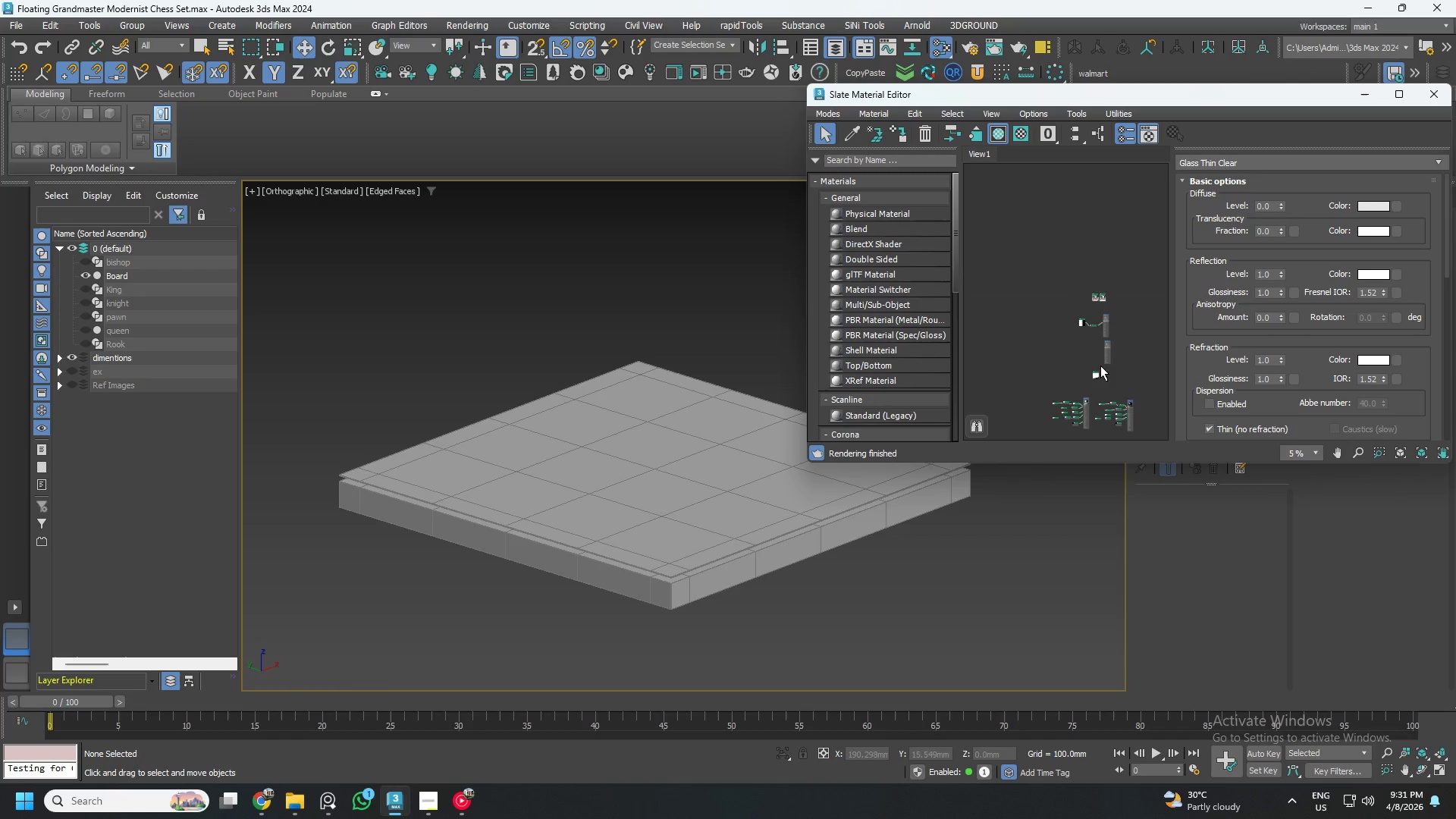 
scroll: coordinate [1100, 367], scroll_direction: up, amount: 1.0
 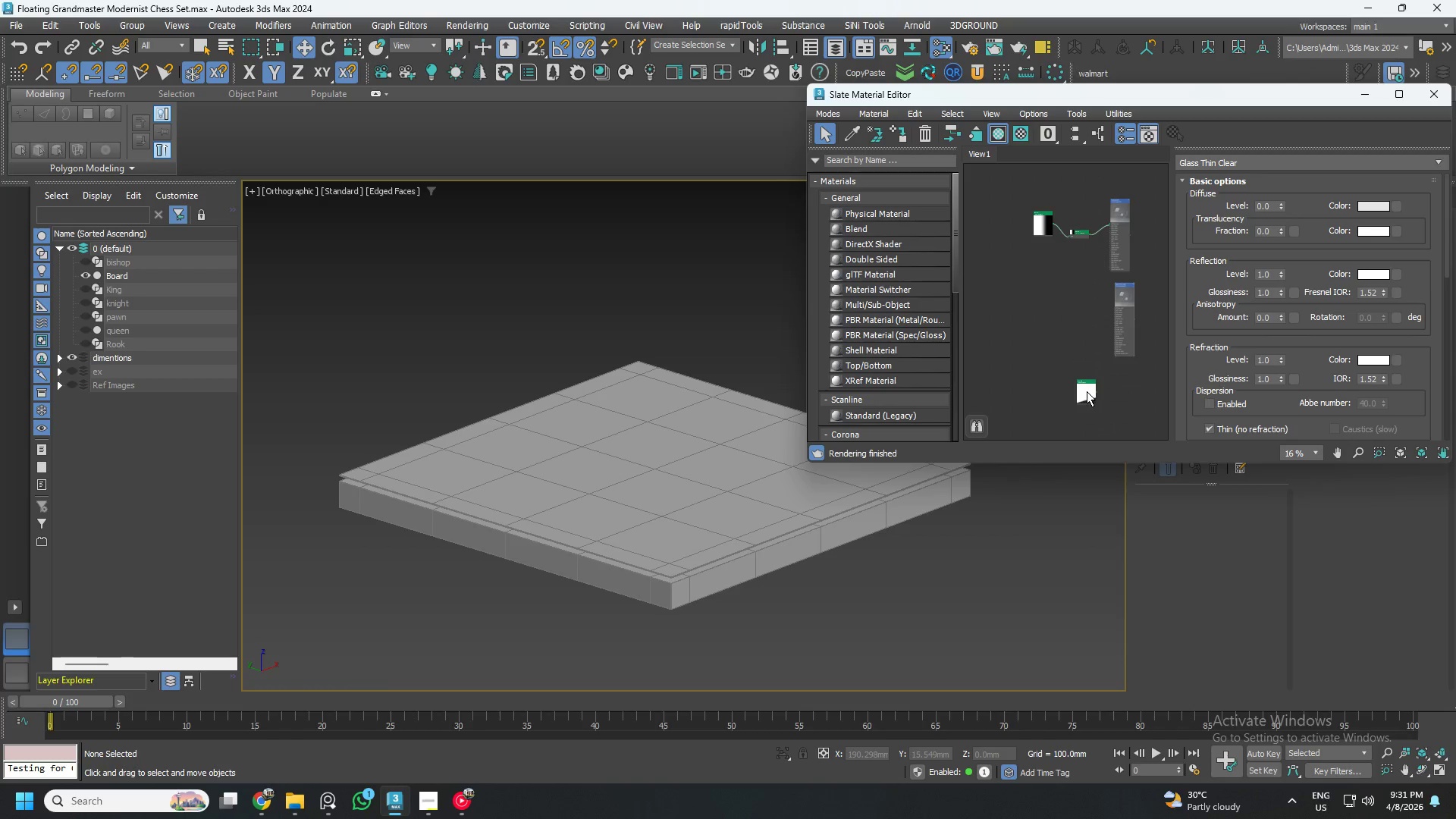 
left_click([1087, 391])
 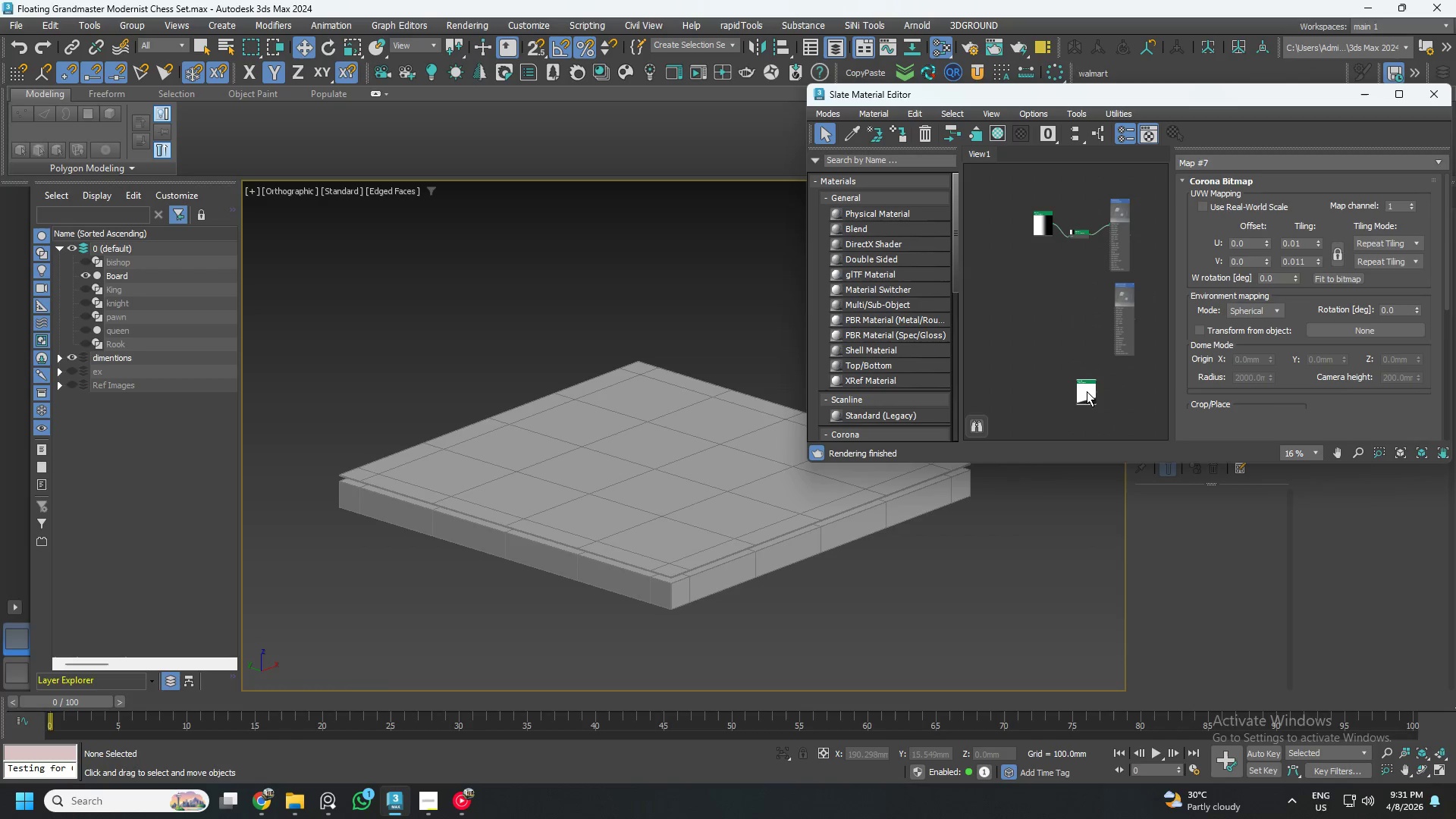 
left_click_drag(start_coordinate=[1087, 391], to_coordinate=[977, 300])
 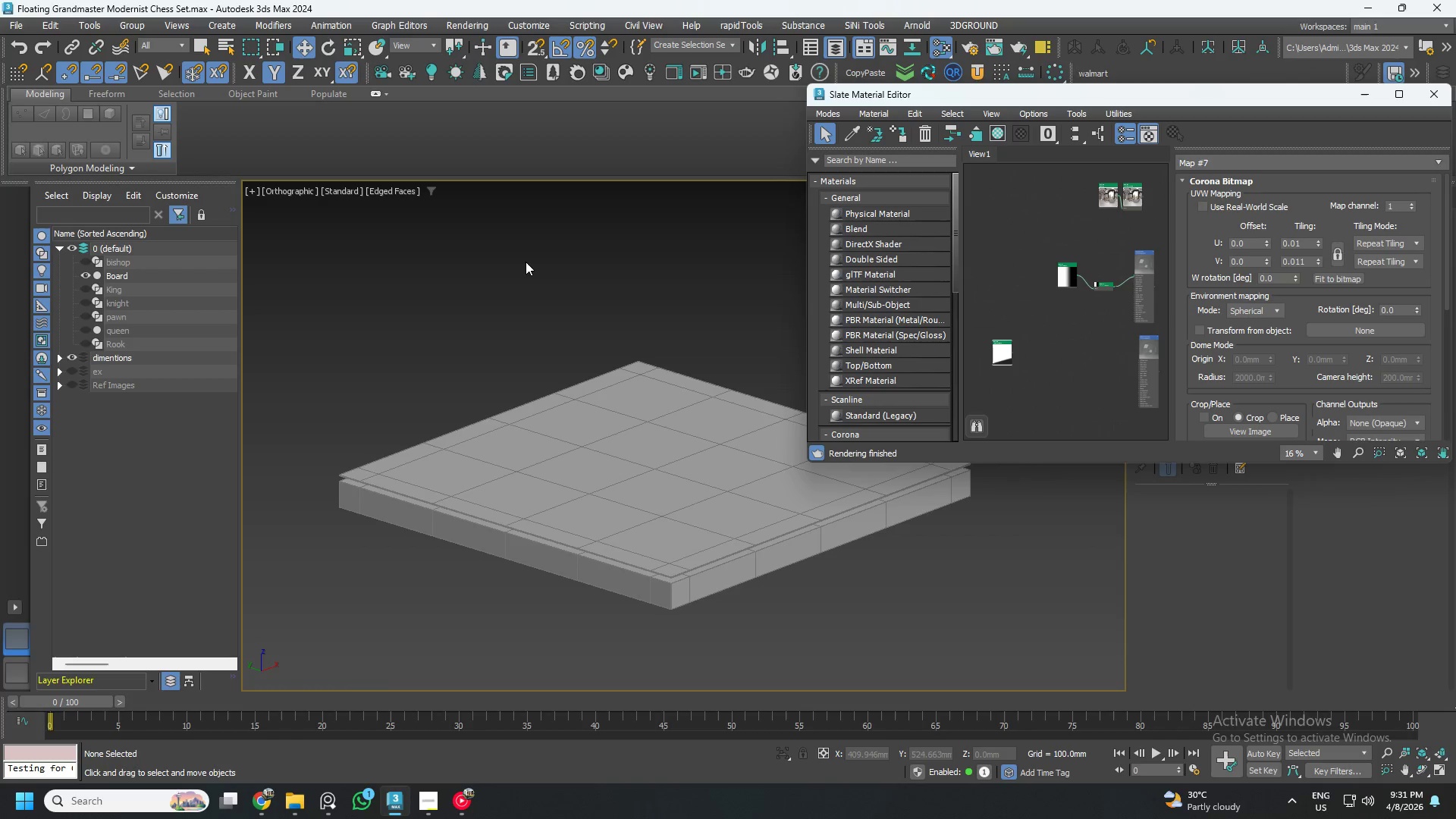 
left_click([526, 262])
 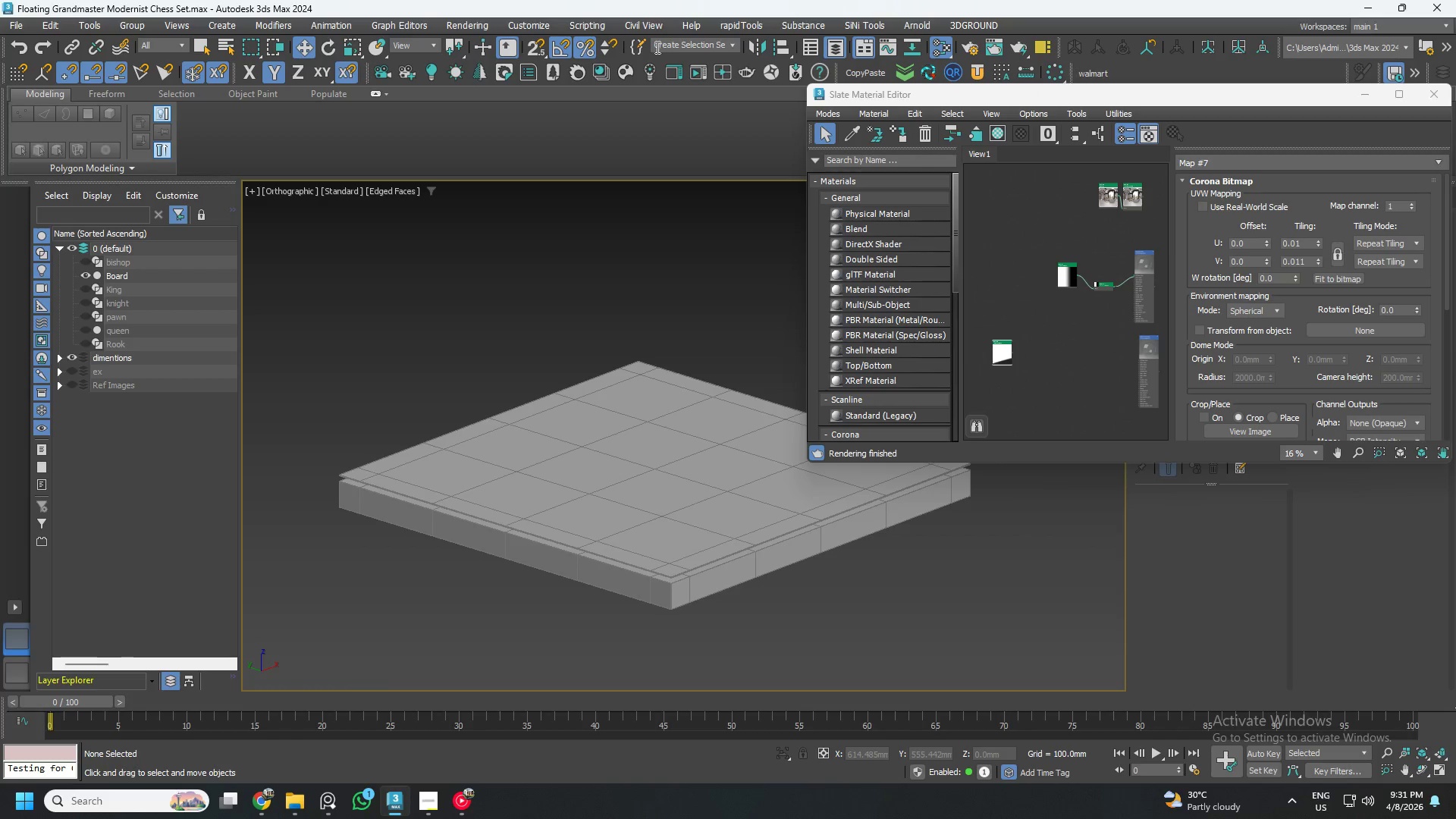 
left_click([621, 71])
 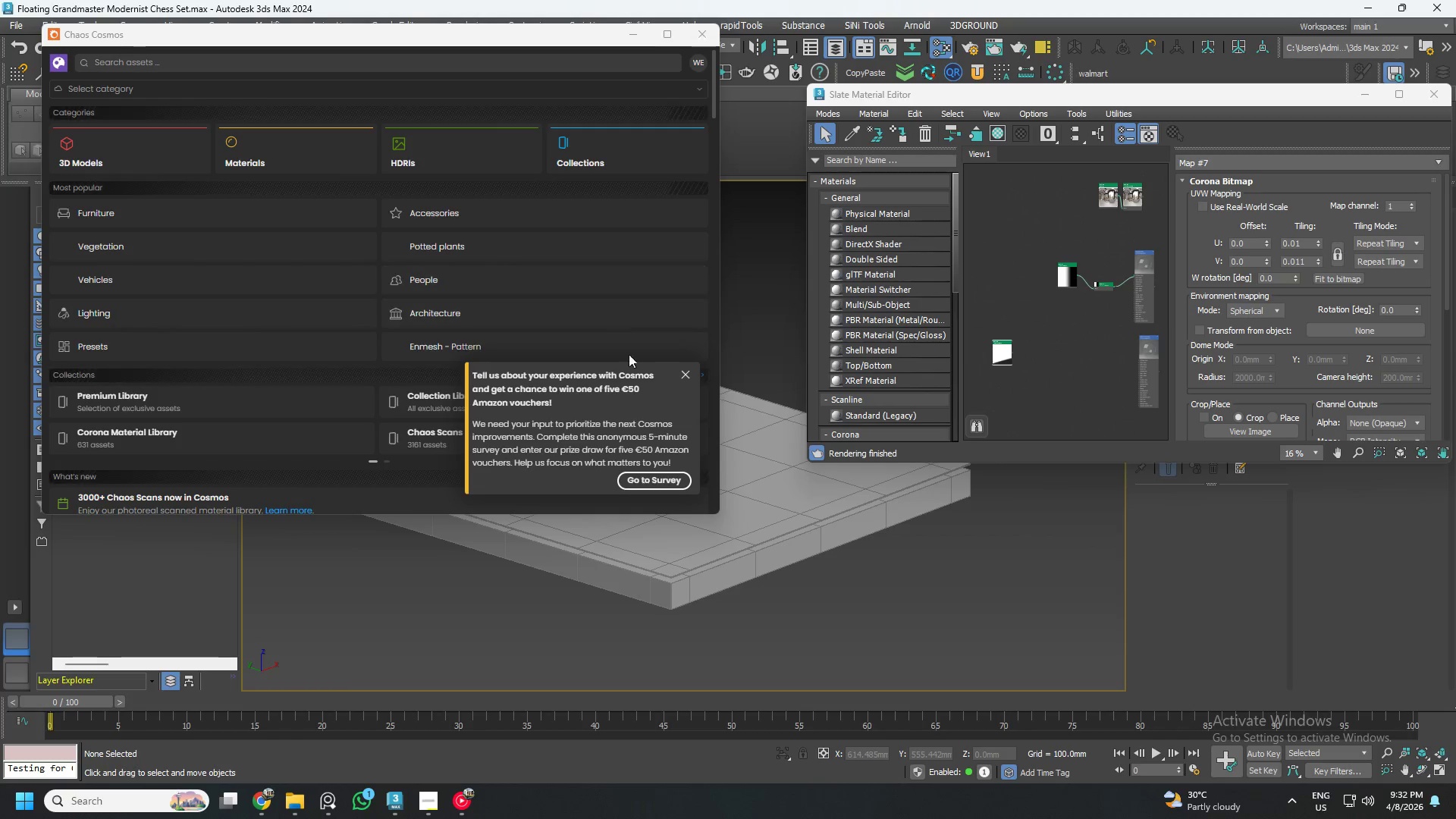 
left_click([689, 375])
 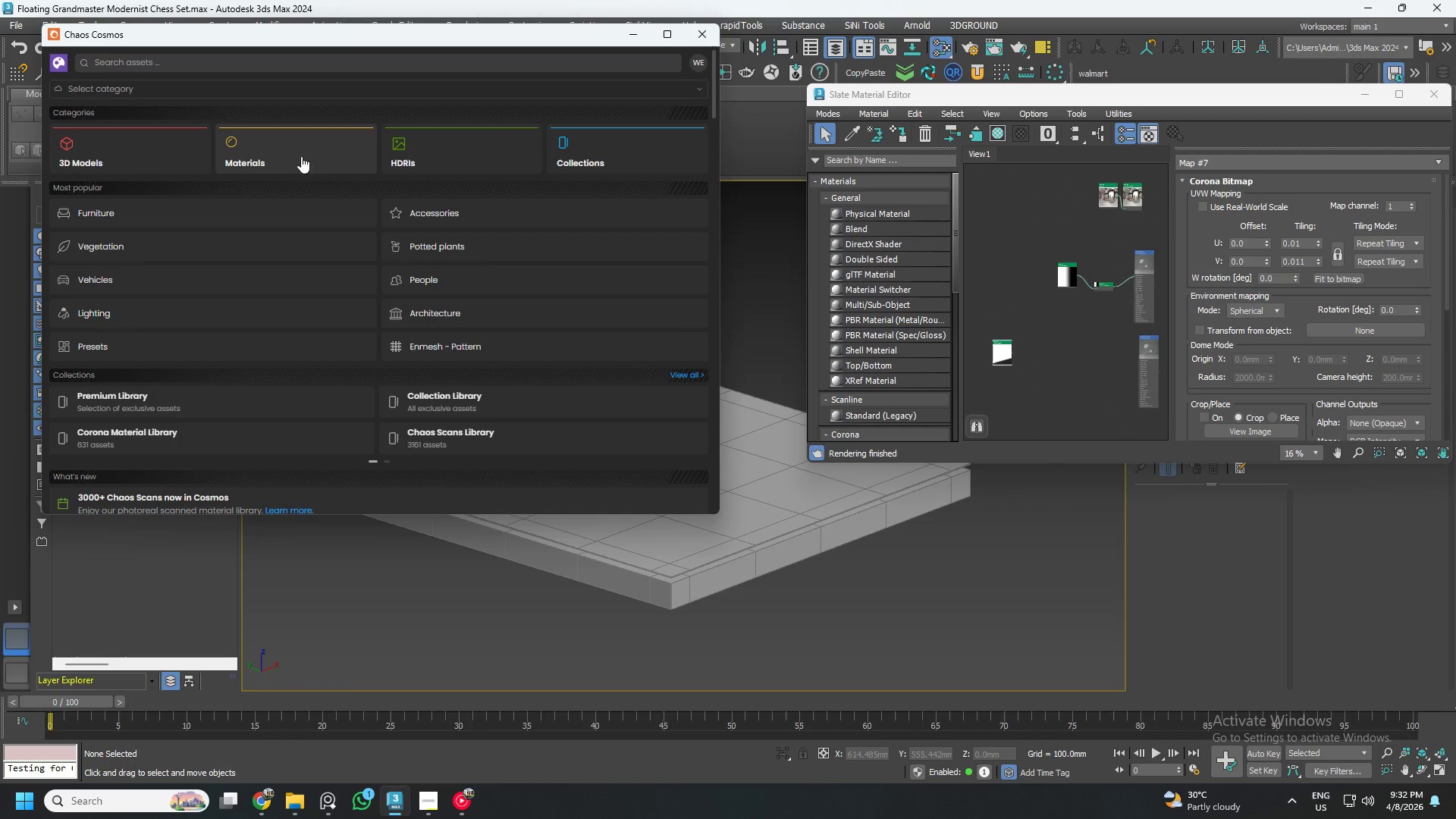 
left_click([267, 146])
 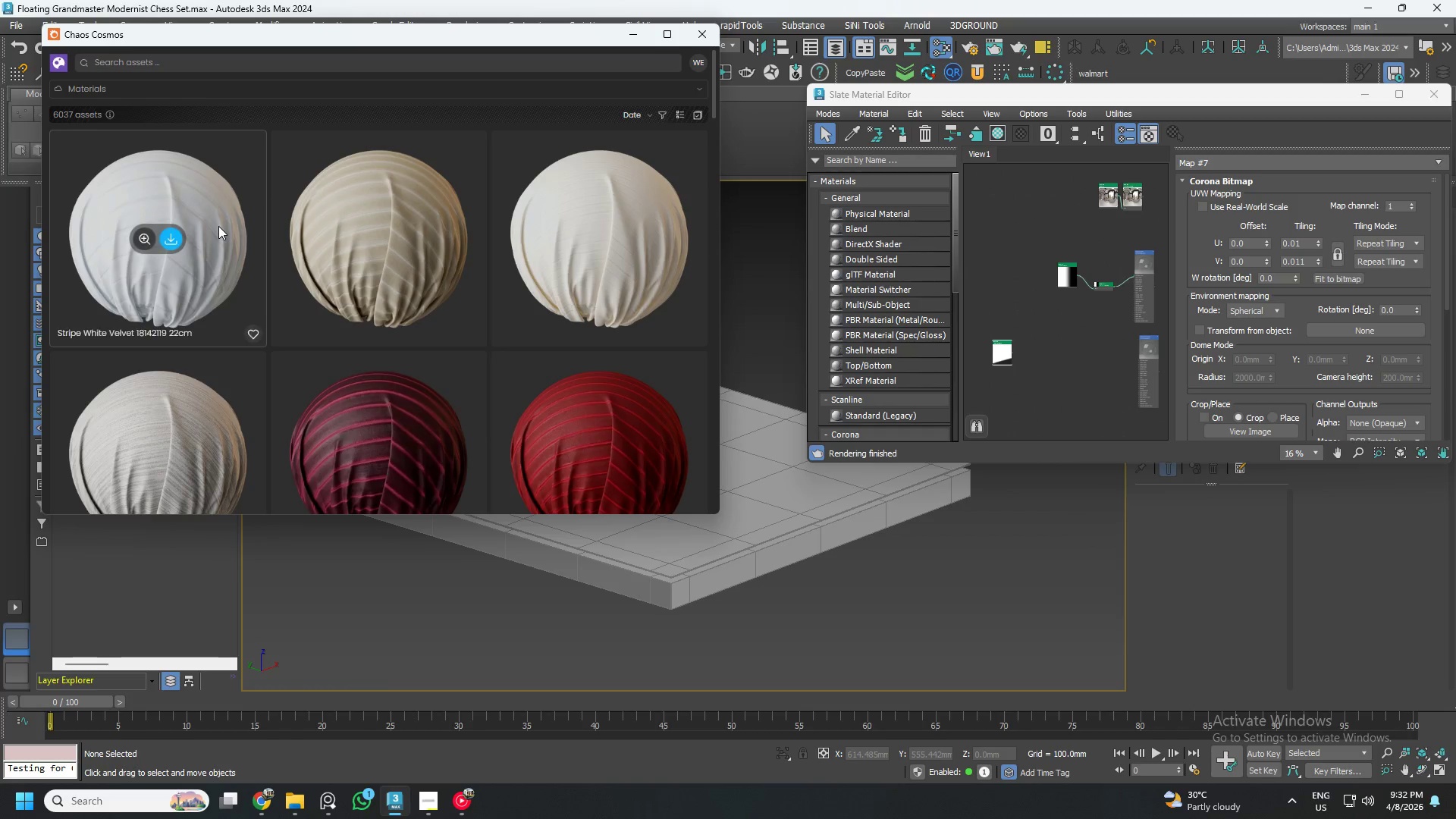 
scroll: coordinate [213, 243], scroll_direction: down, amount: 1.0
 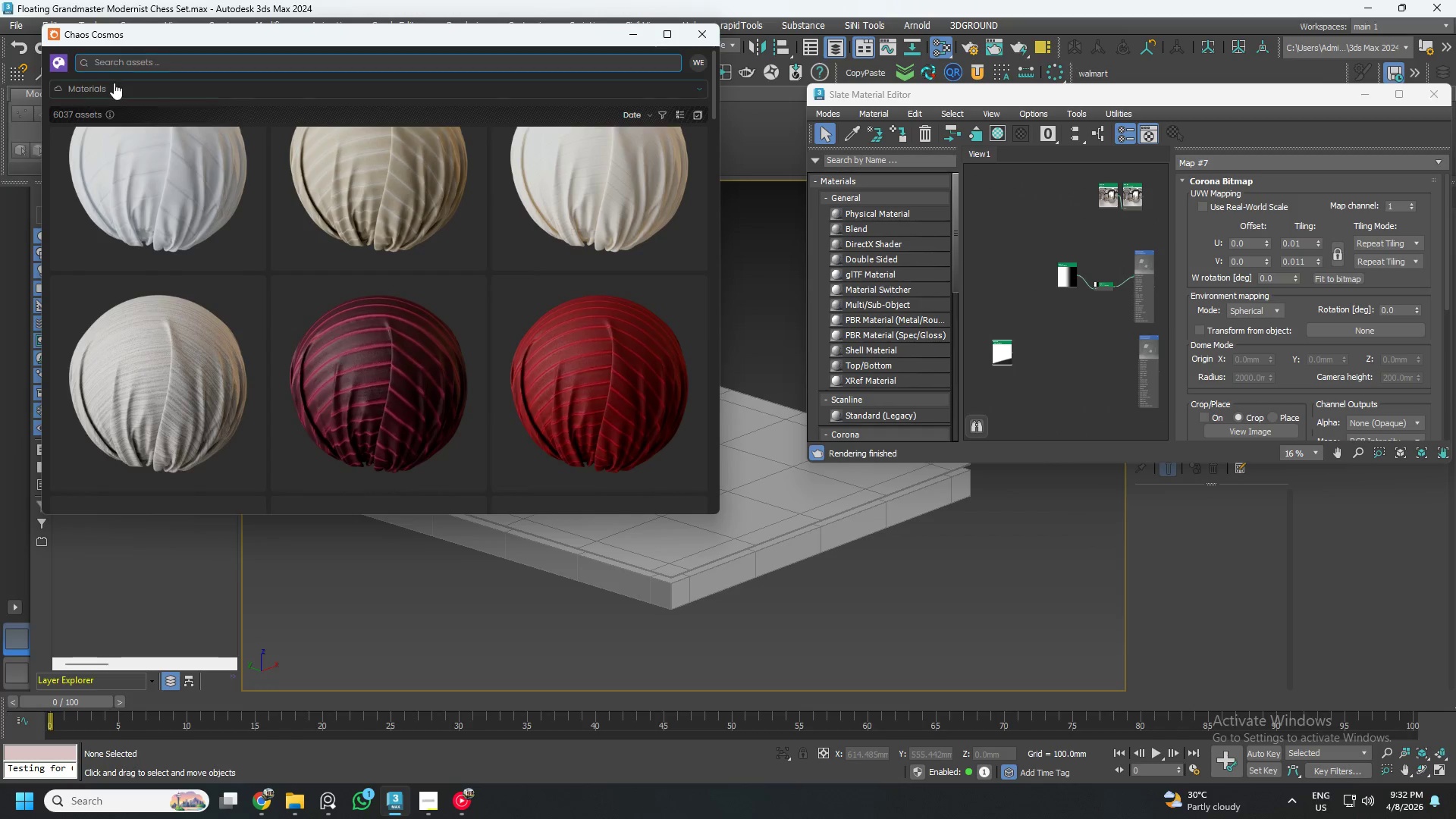 
left_click([112, 87])
 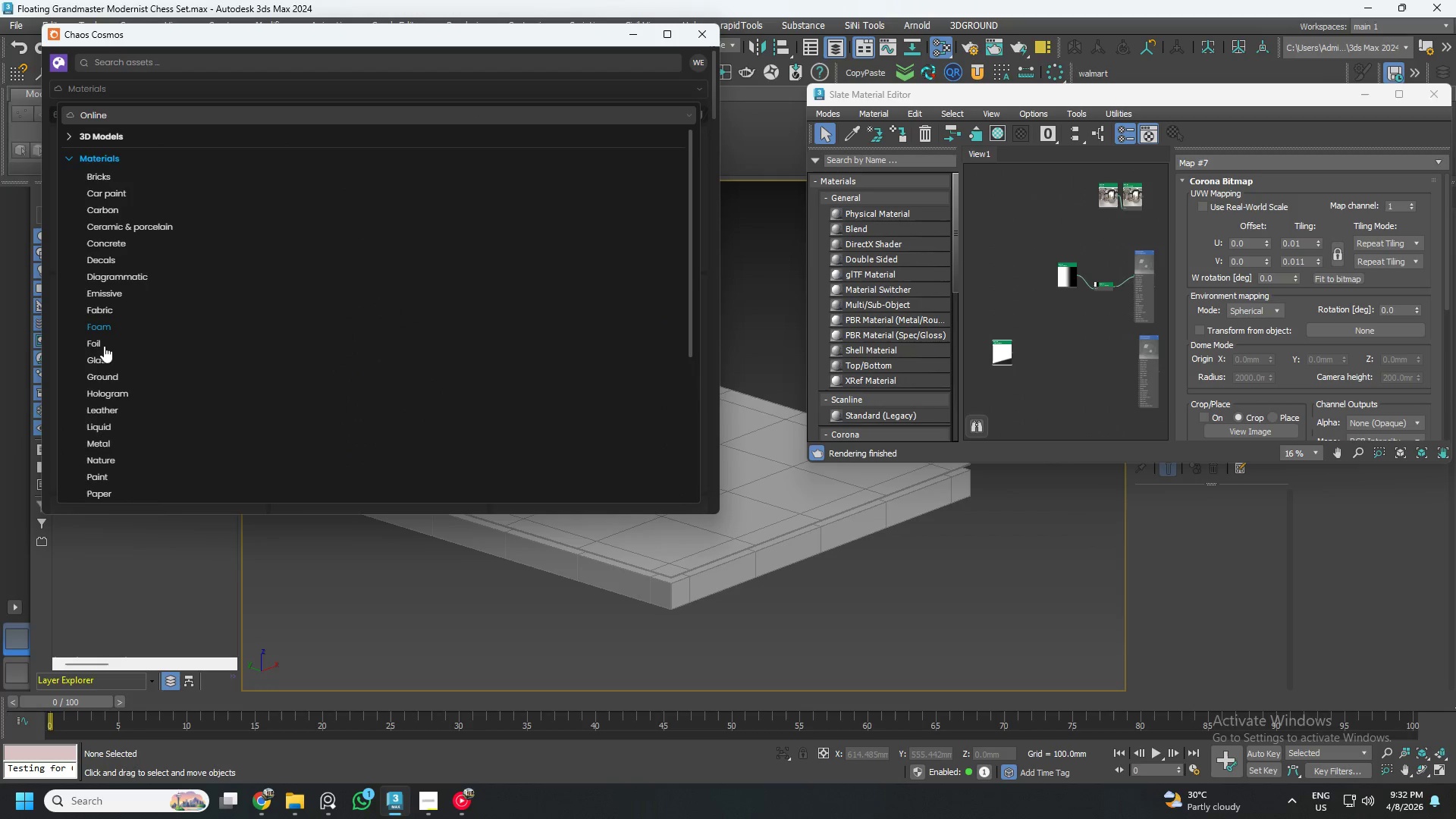 
left_click([105, 353])
 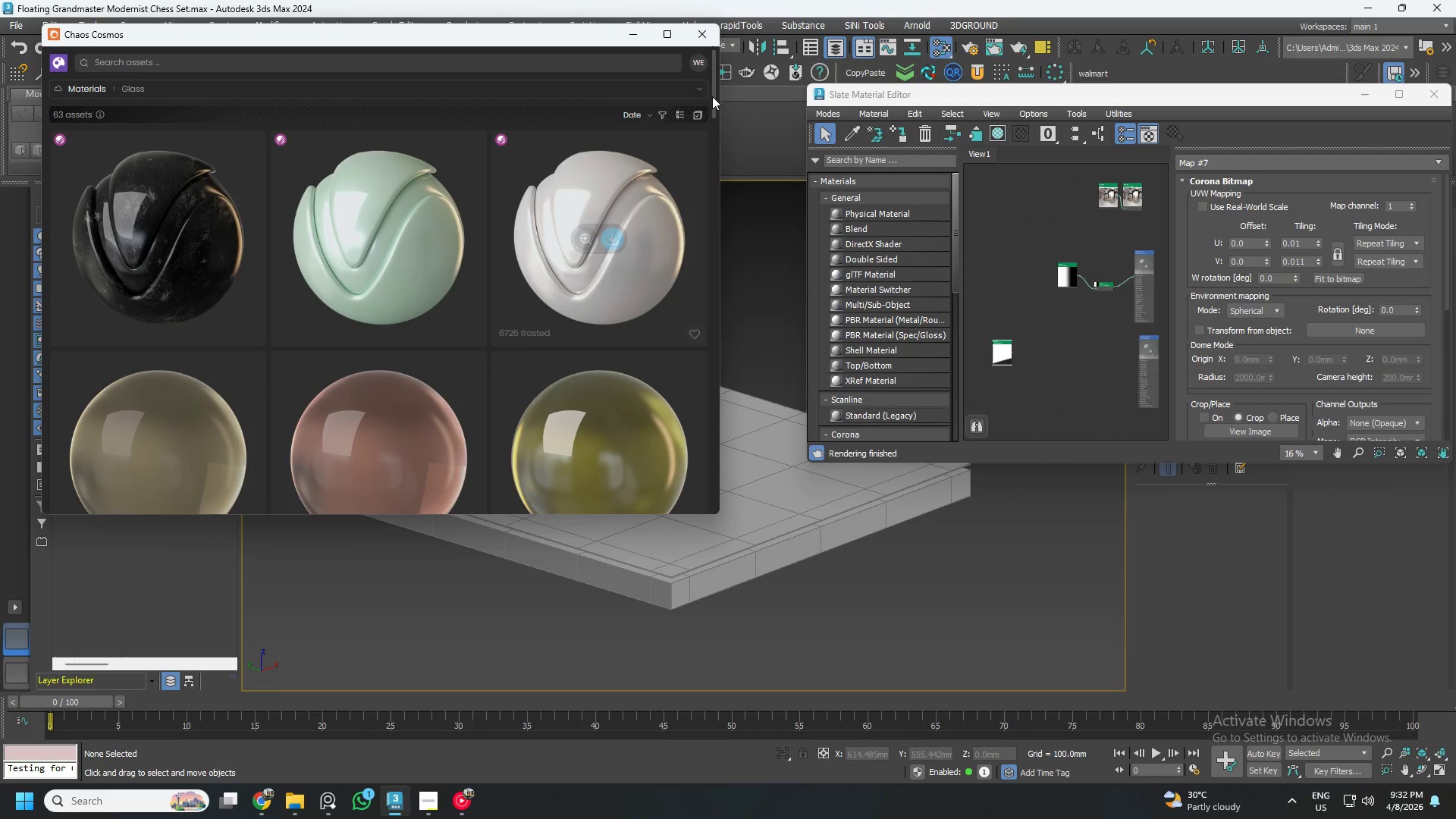 
left_click_drag(start_coordinate=[714, 87], to_coordinate=[664, 48])
 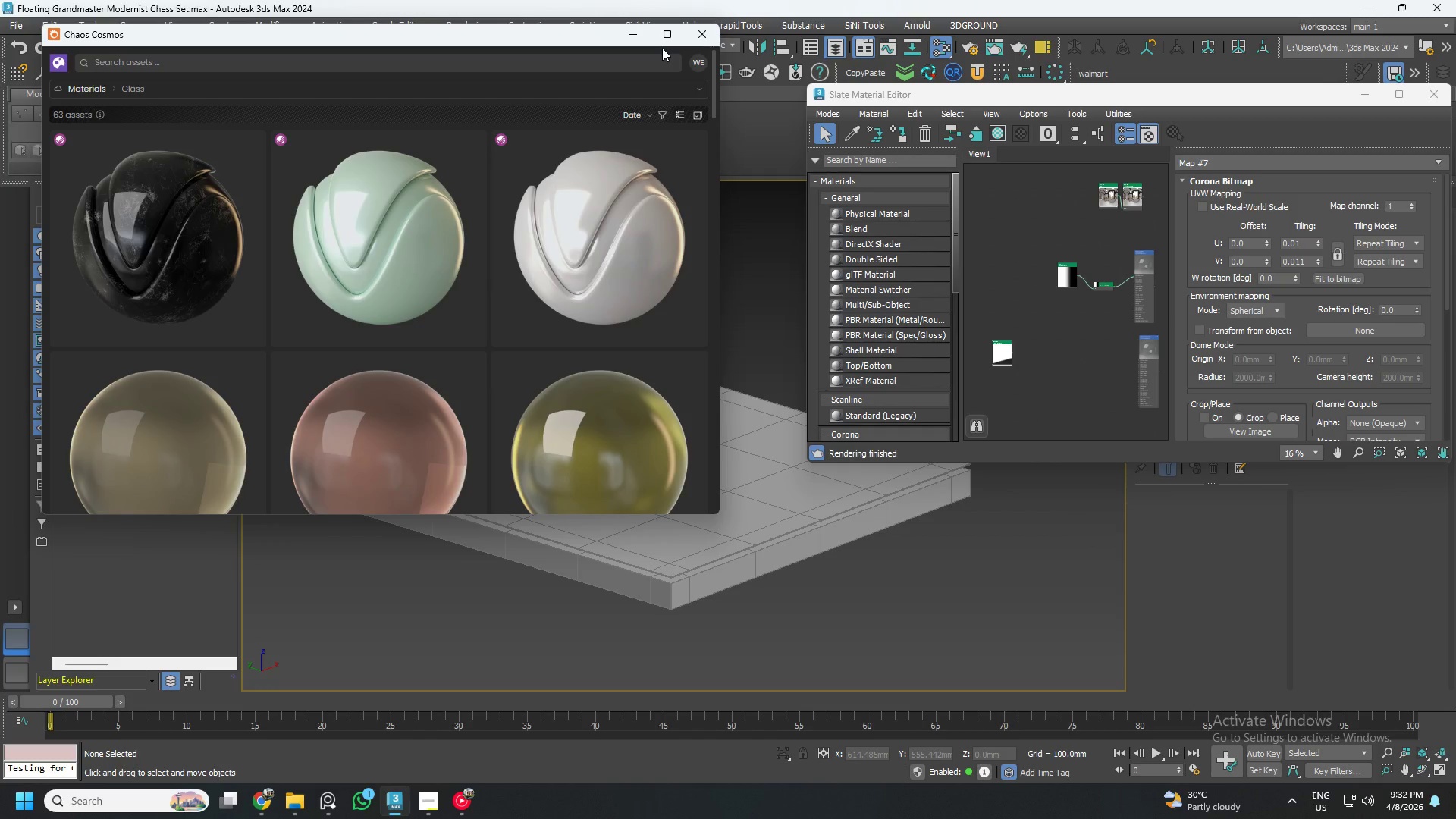 
wait(8.47)
 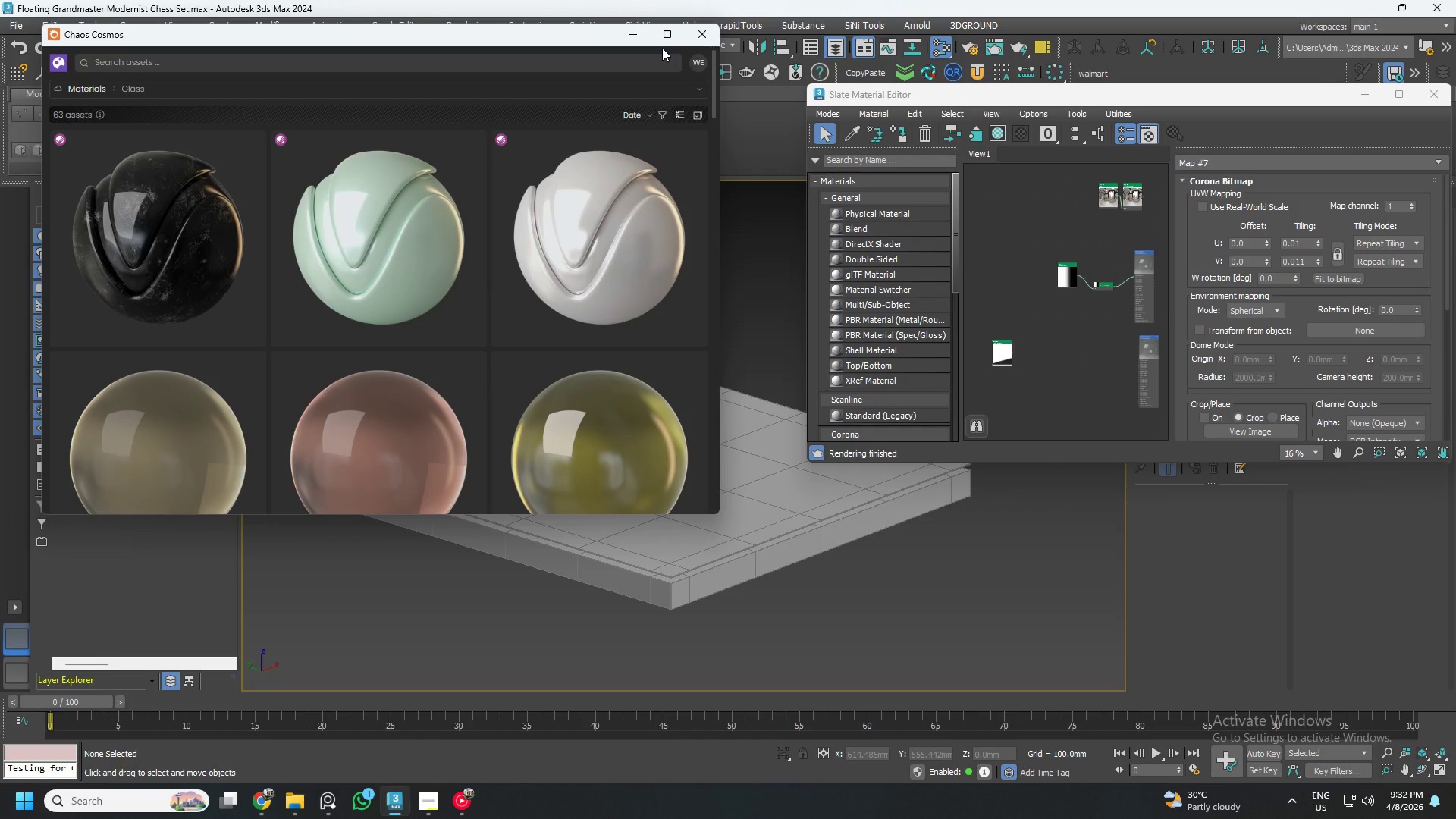 
scroll: coordinate [1051, 299], scroll_direction: up, amount: 2.0
 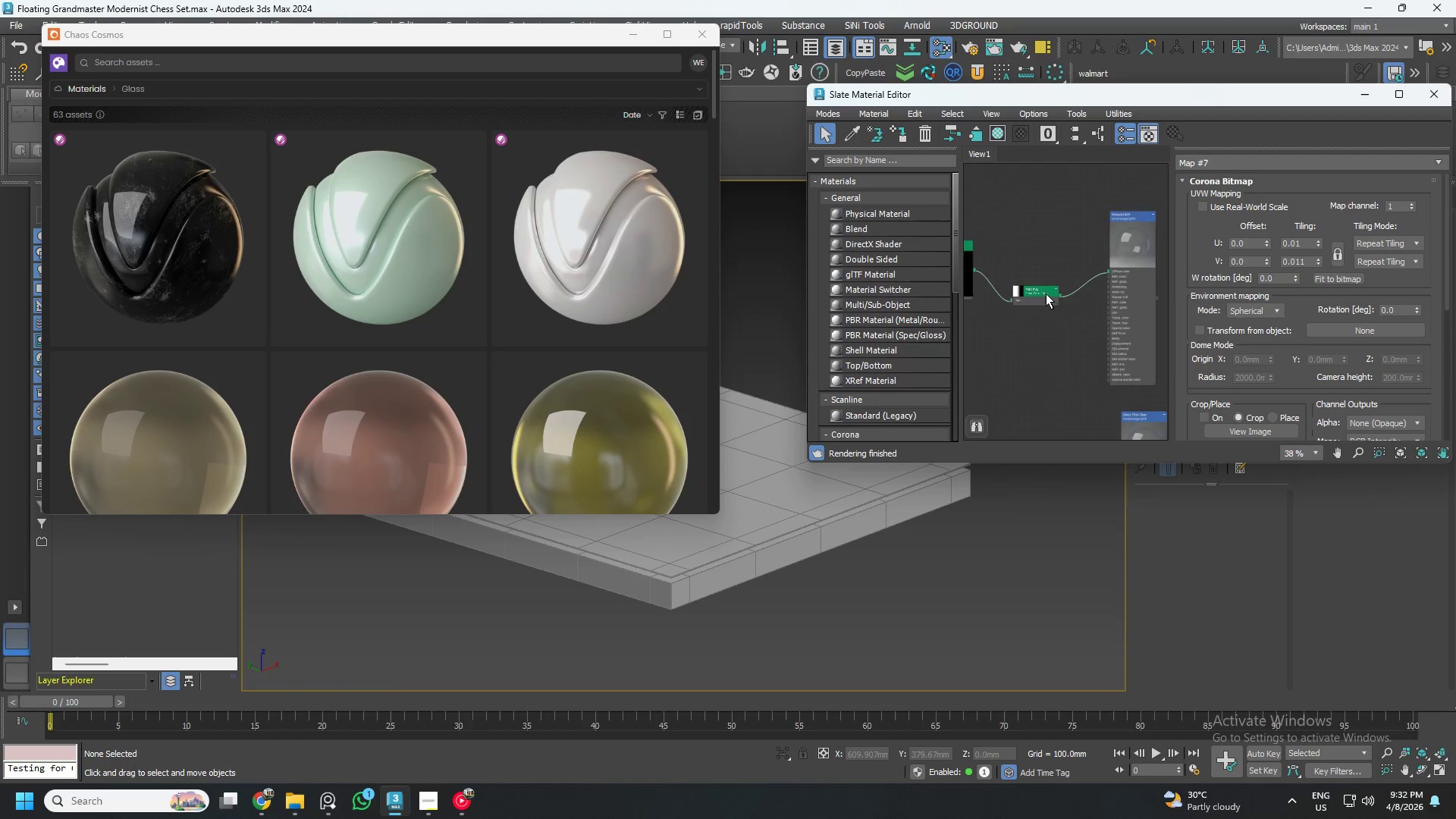 
scroll: coordinate [1074, 279], scroll_direction: down, amount: 2.0
 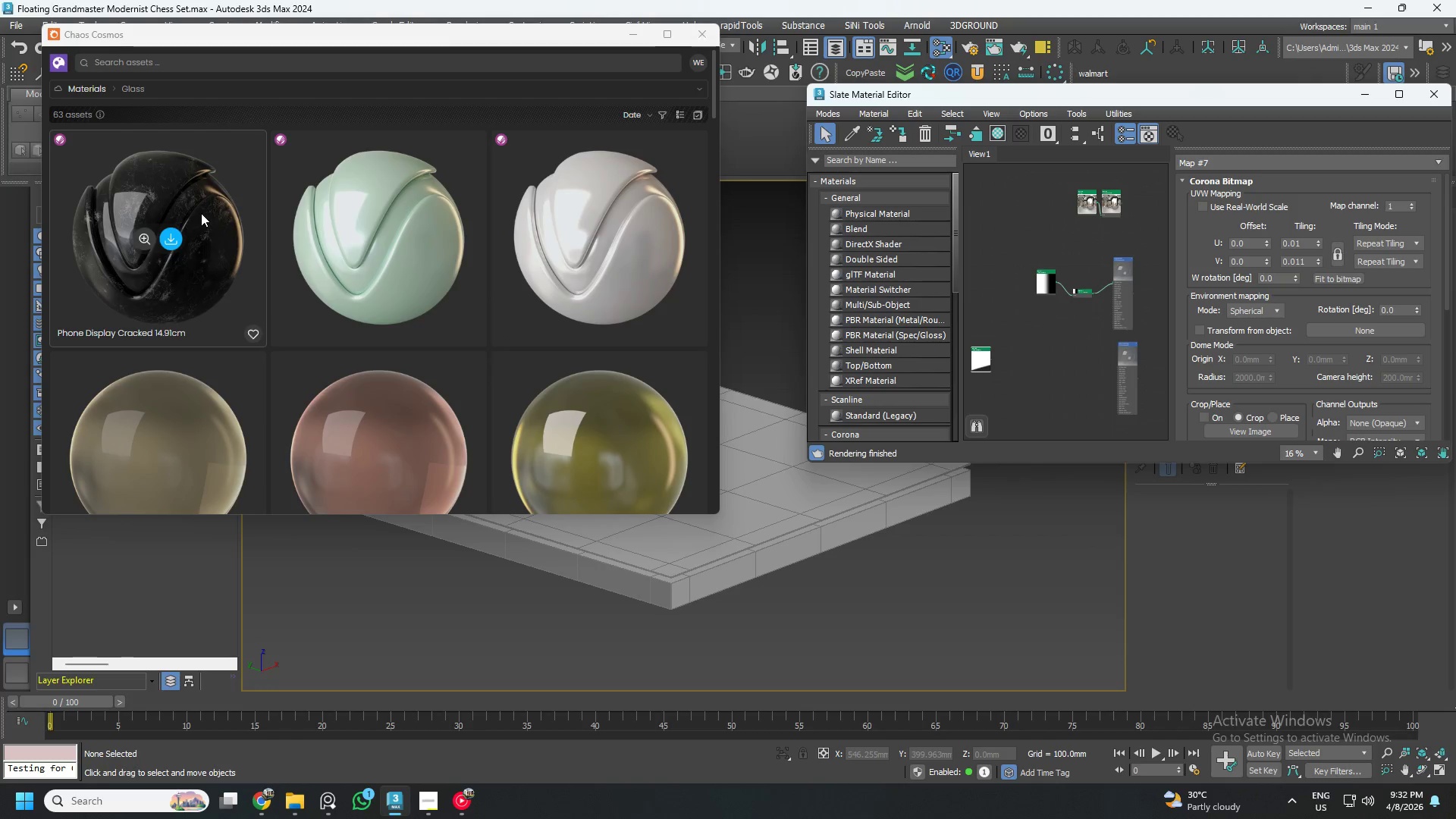 
wait(6.32)
 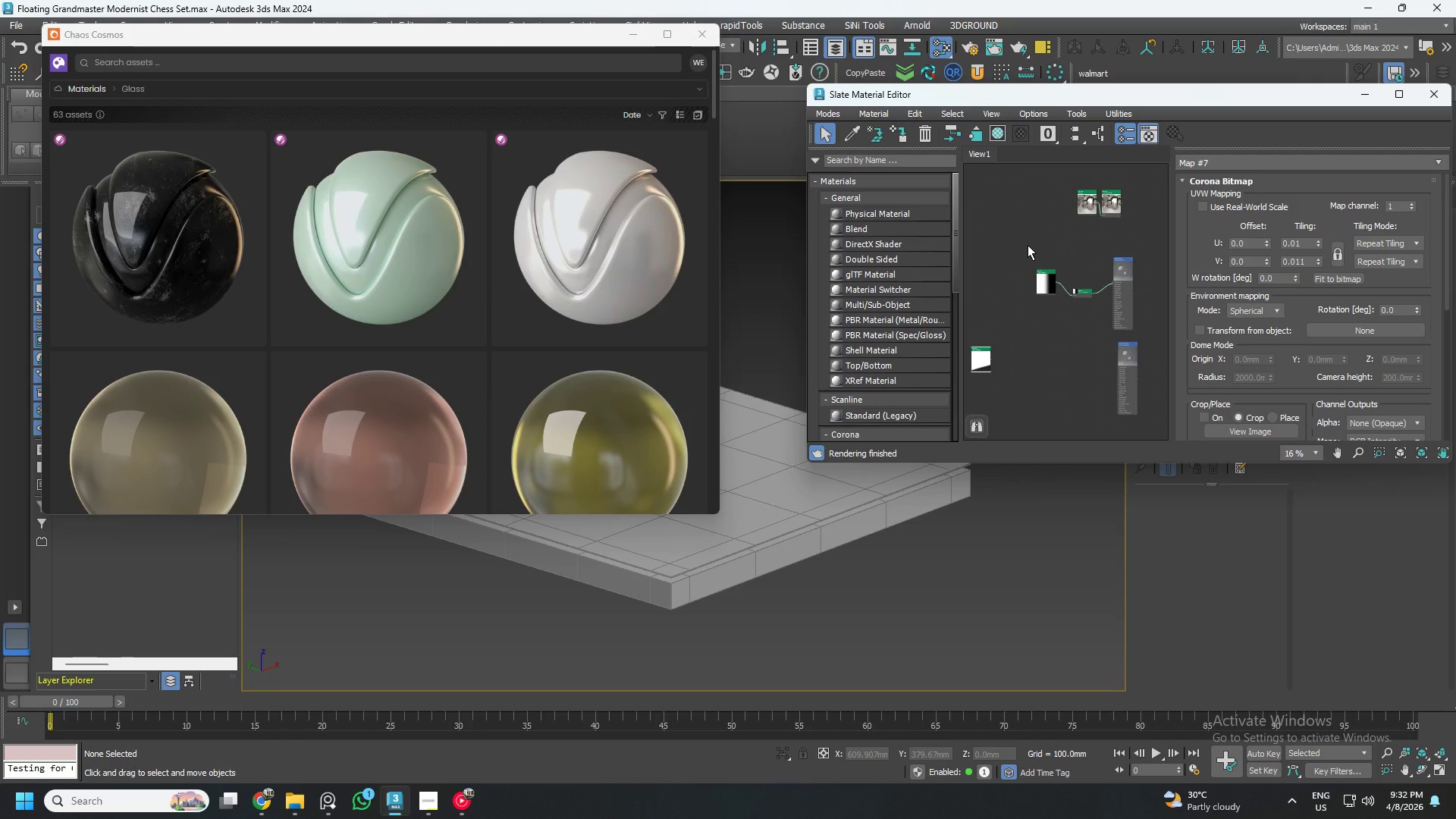 
left_click([170, 55])
 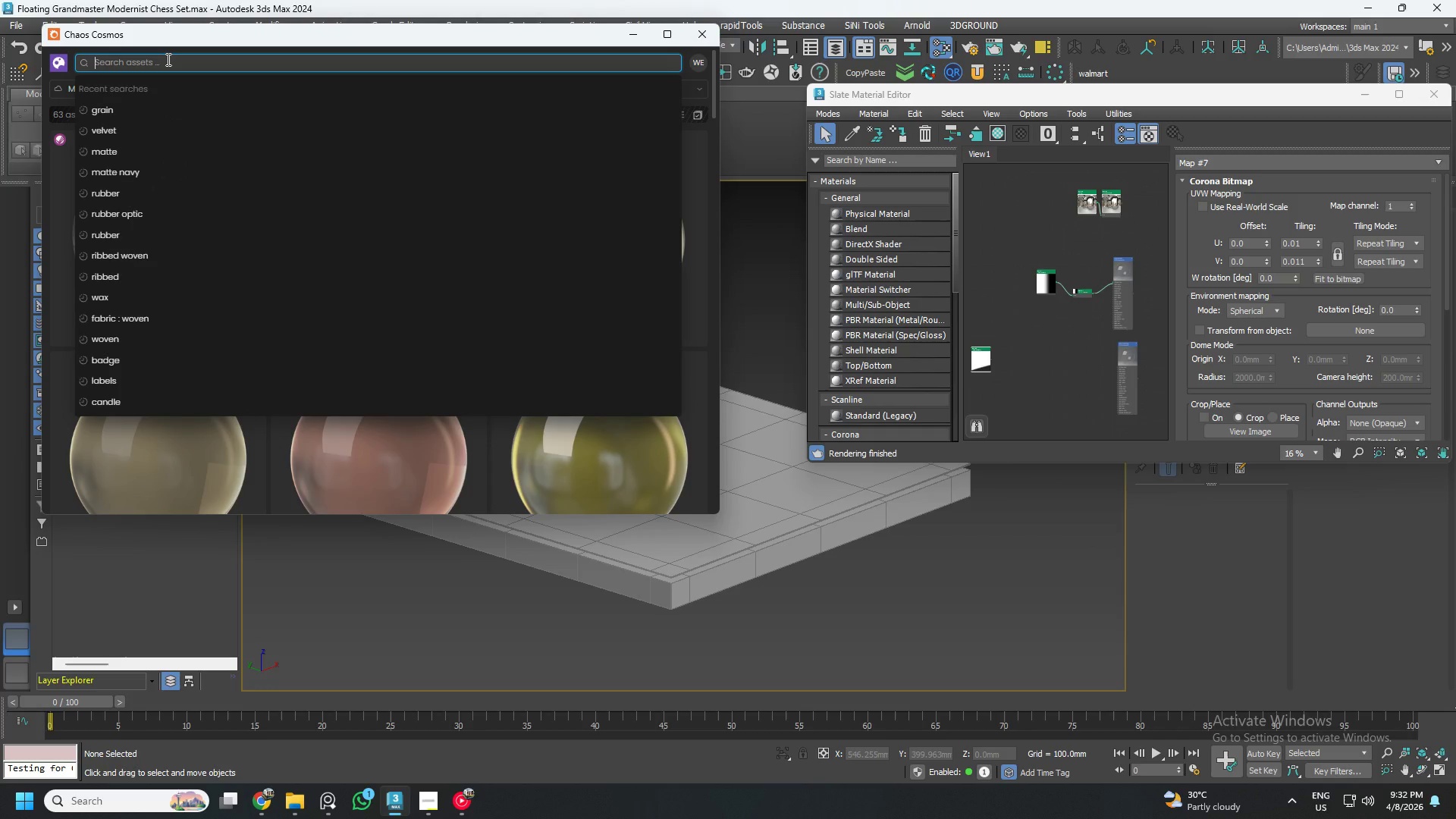 
type(chess)
 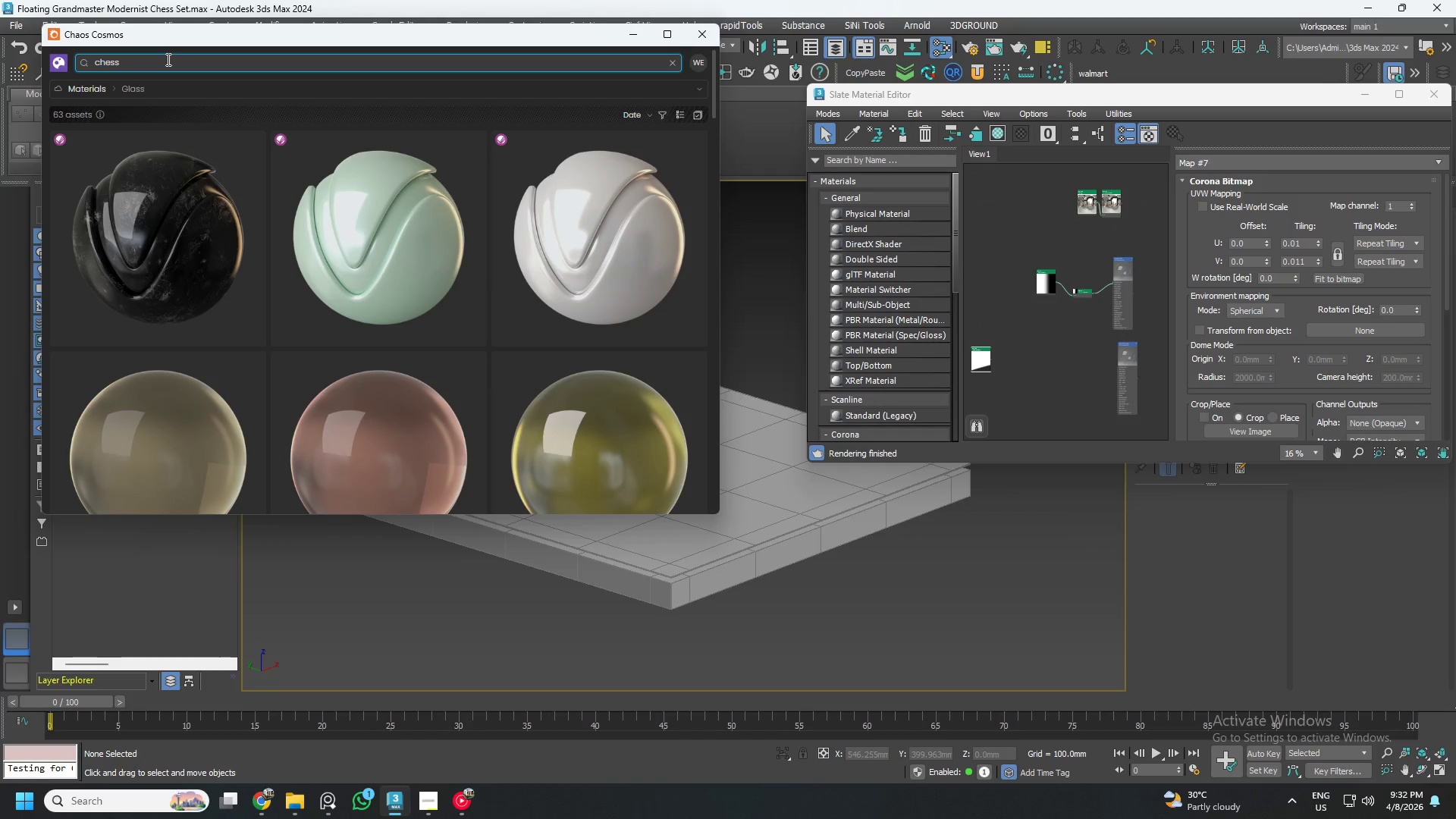 
key(Enter)
 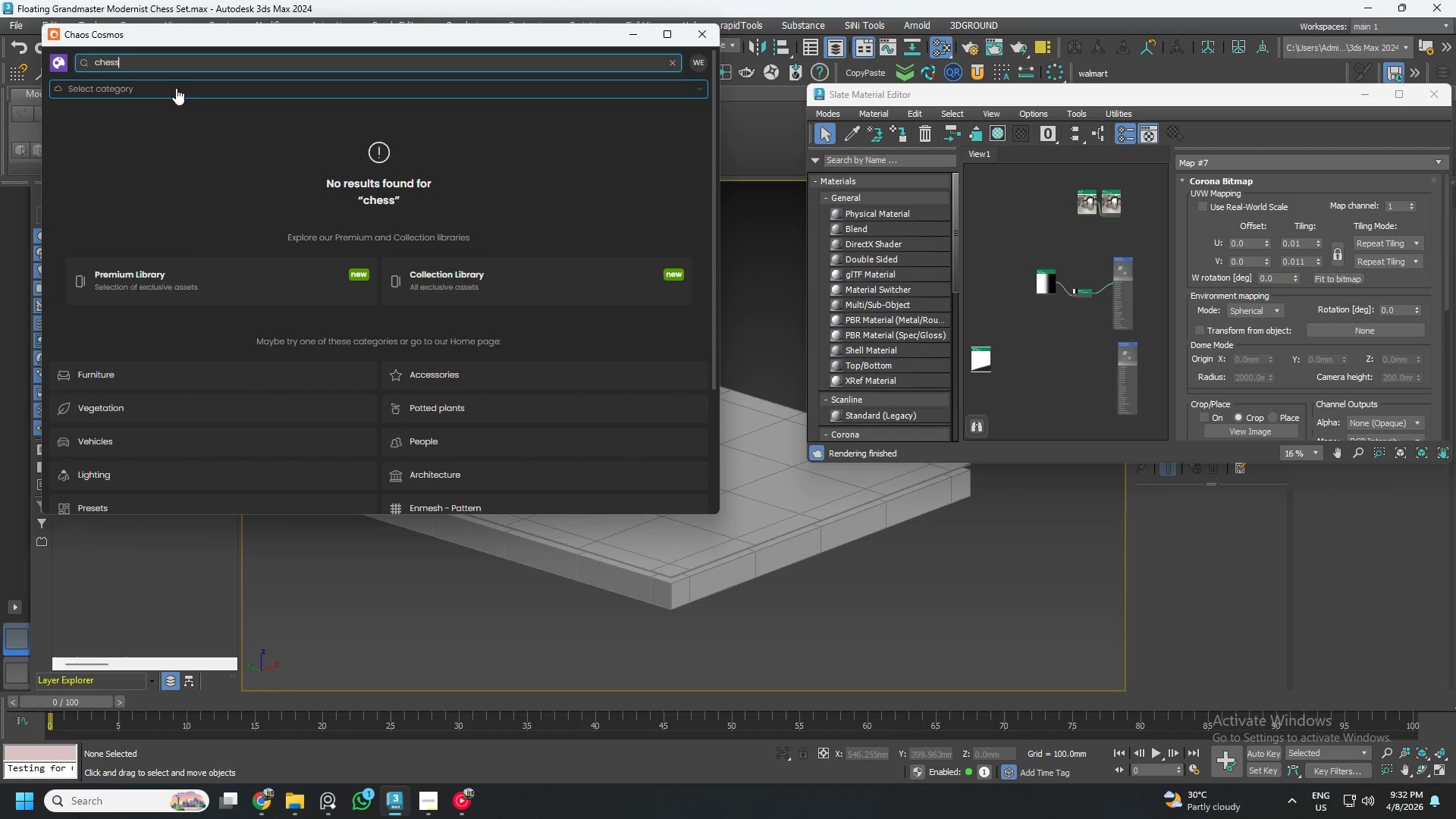 
hold_key(key=Backspace, duration=0.88)
 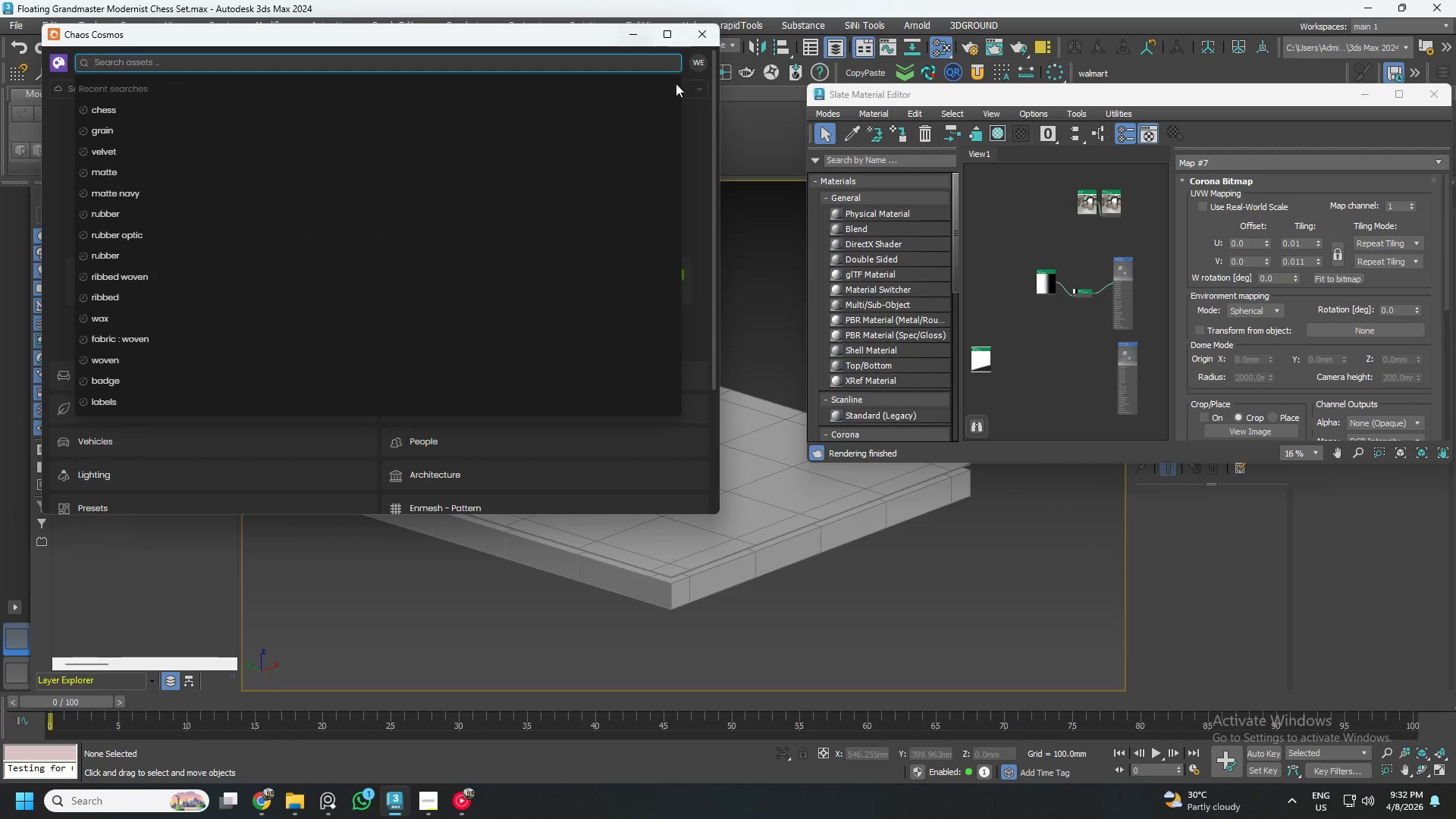 
left_click([698, 119])
 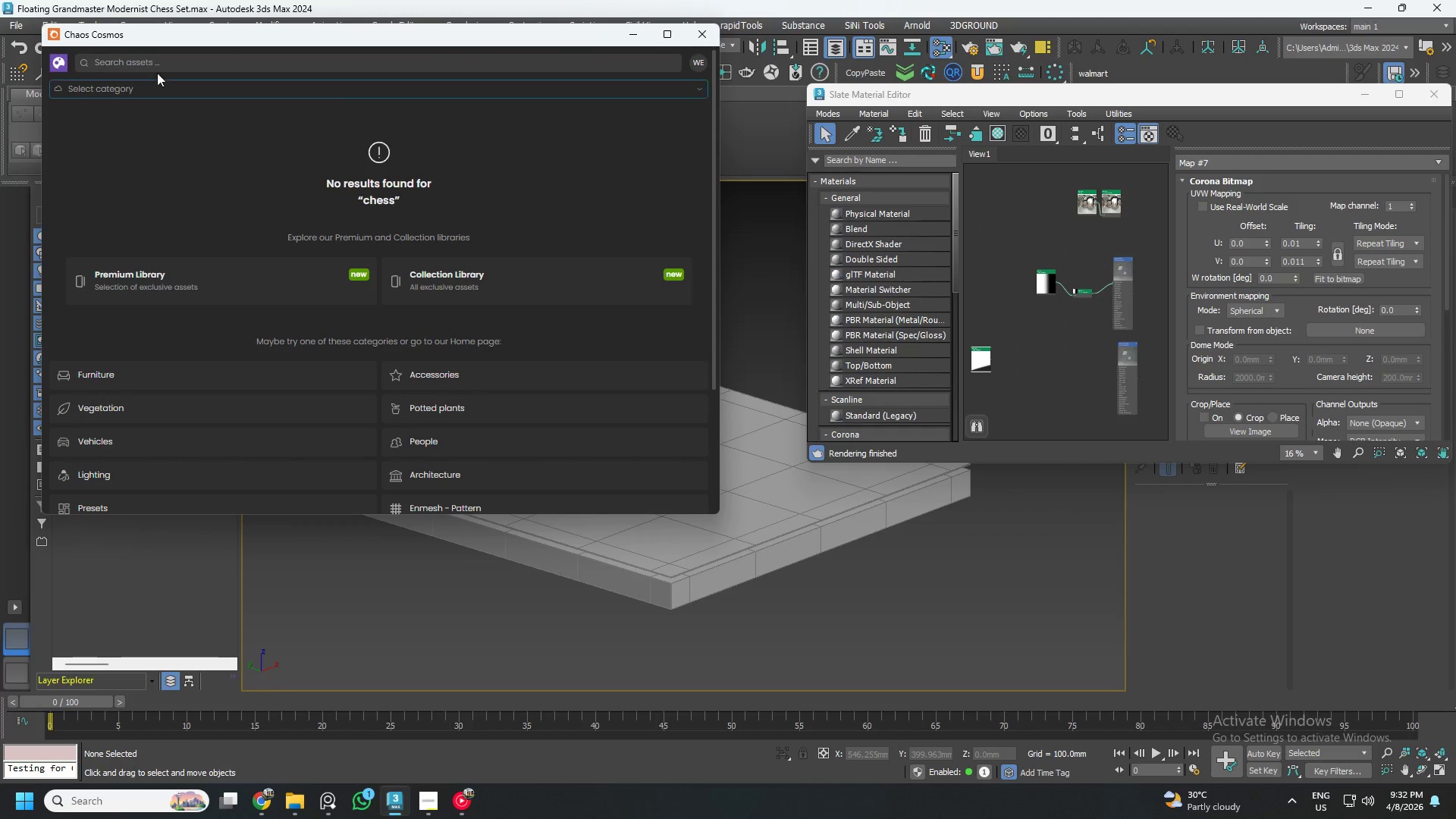 
left_click([93, 88])
 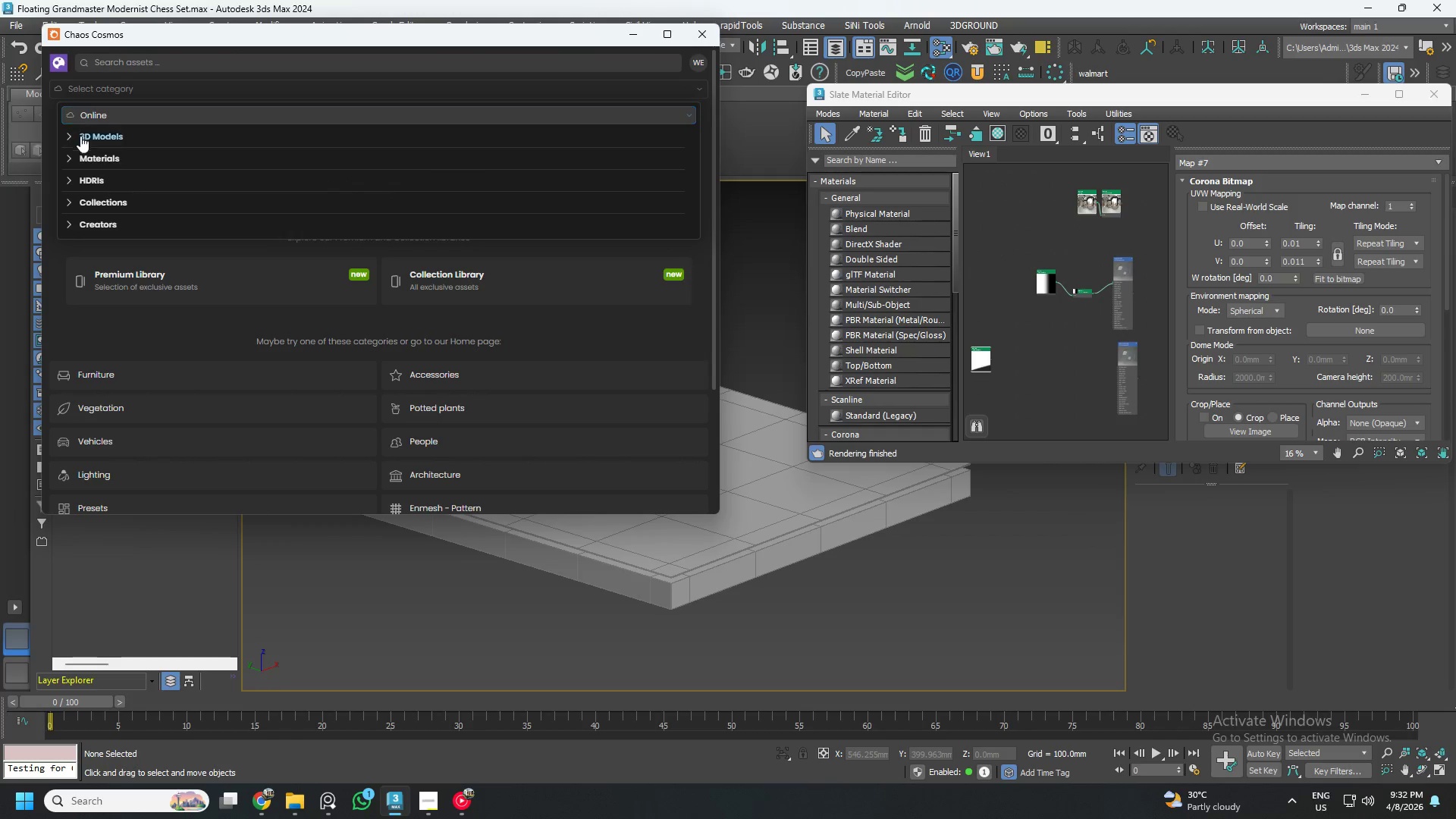 
left_click([85, 152])
 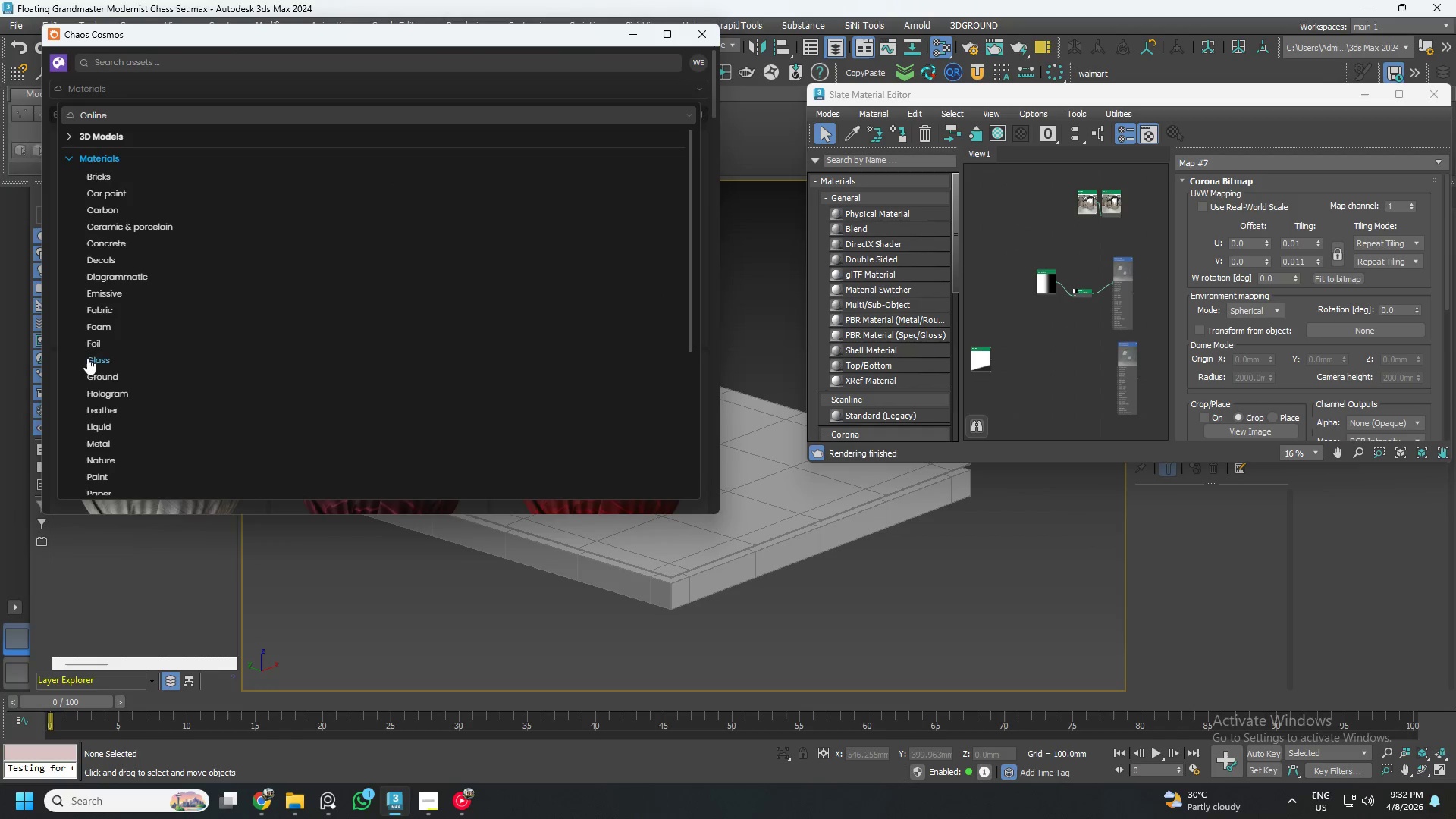 
left_click([90, 361])
 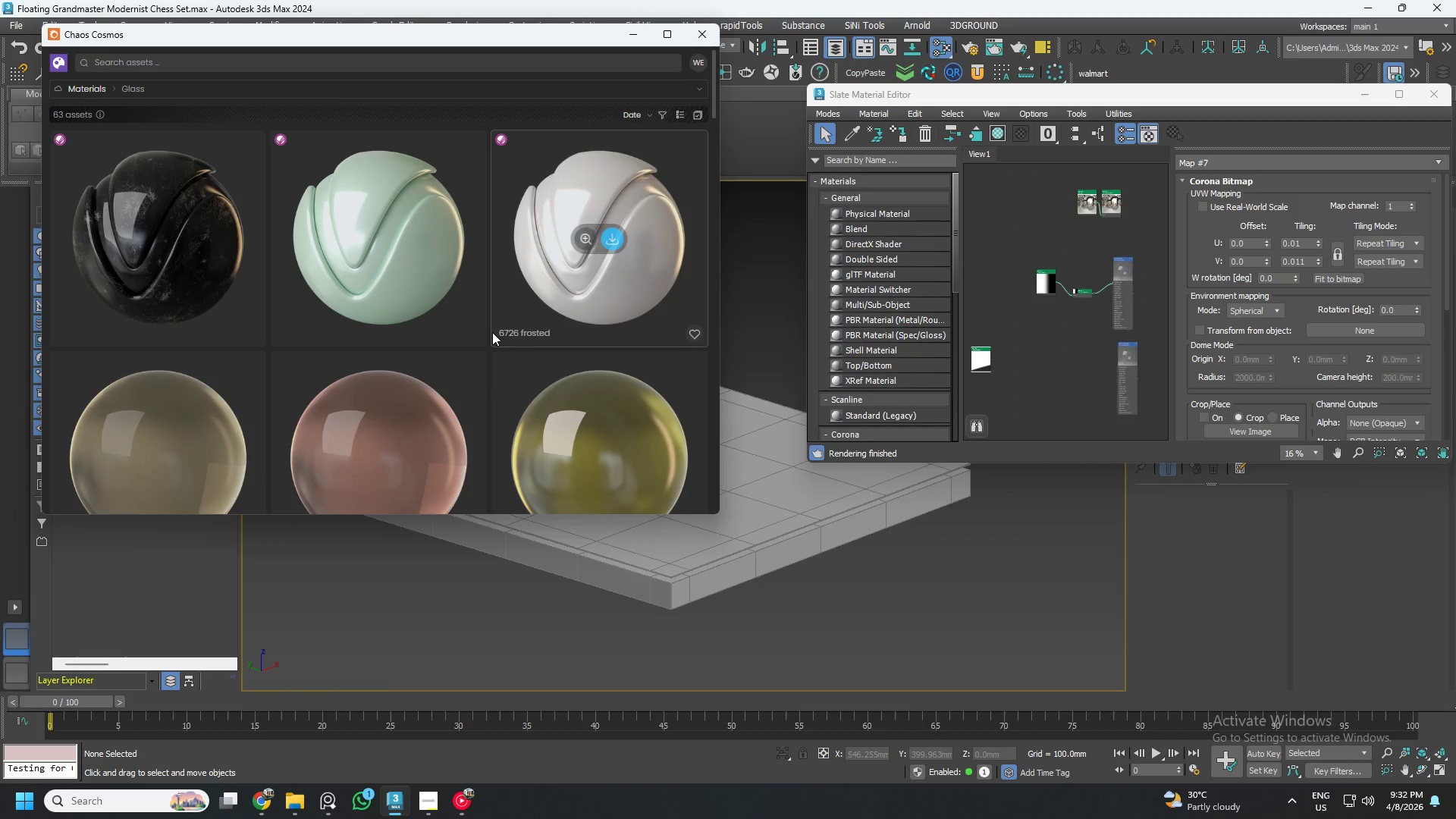 
scroll: coordinate [453, 330], scroll_direction: down, amount: 6.0
 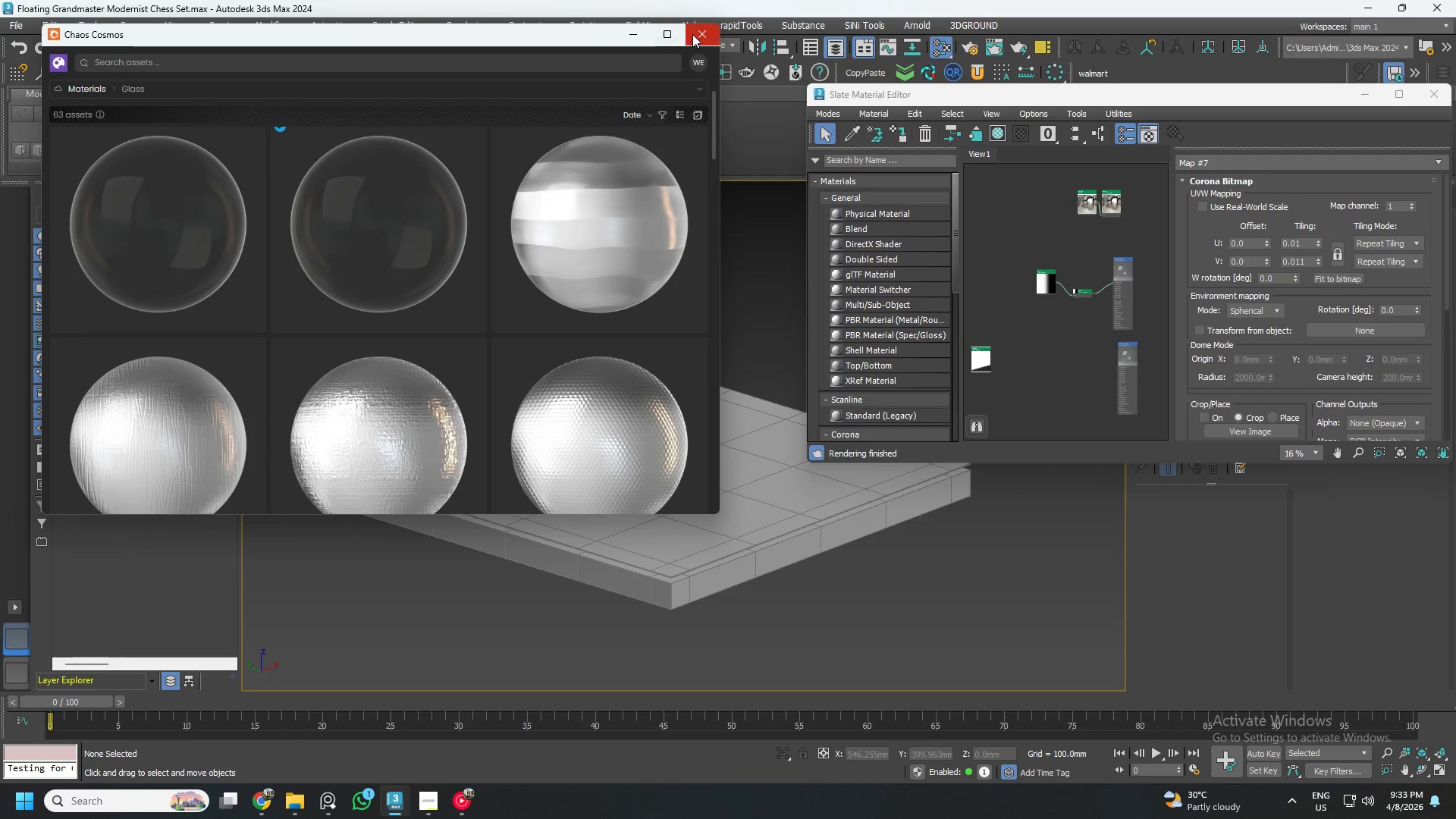 
scroll: coordinate [1096, 307], scroll_direction: up, amount: 1.0
 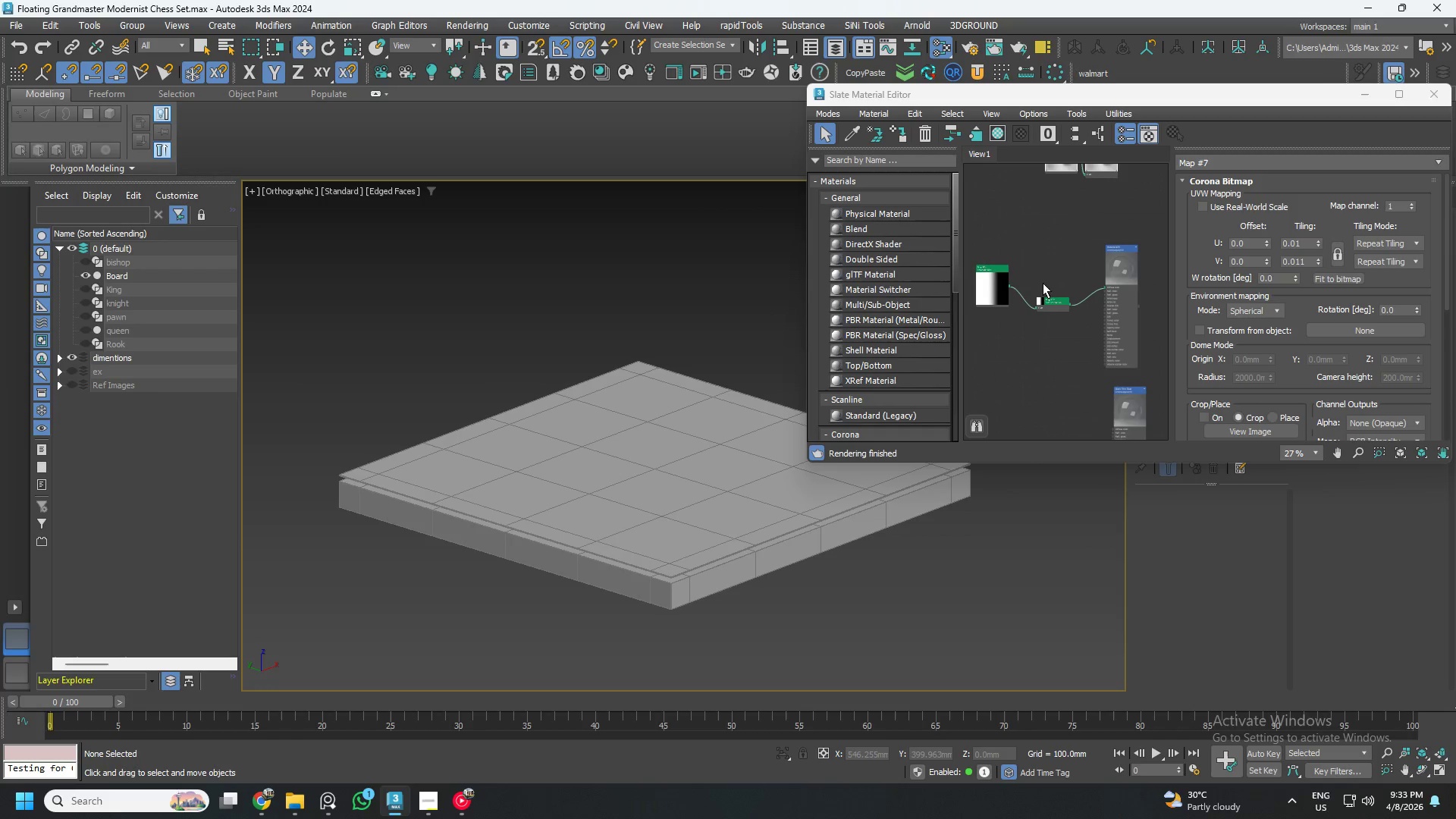 
left_click_drag(start_coordinate=[979, 229], to_coordinate=[1051, 325])
 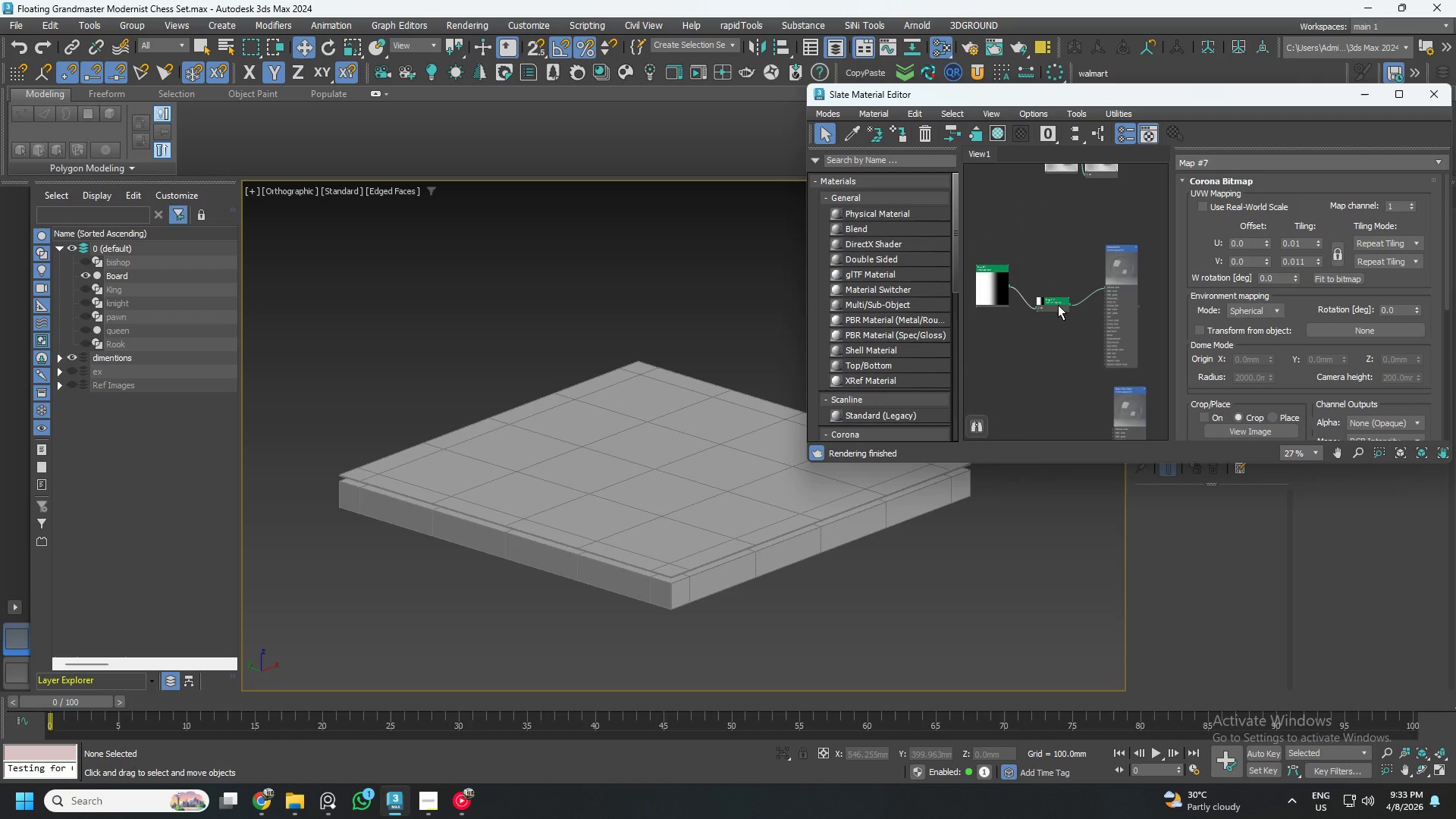 
left_click_drag(start_coordinate=[1058, 305], to_coordinate=[1046, 284])
 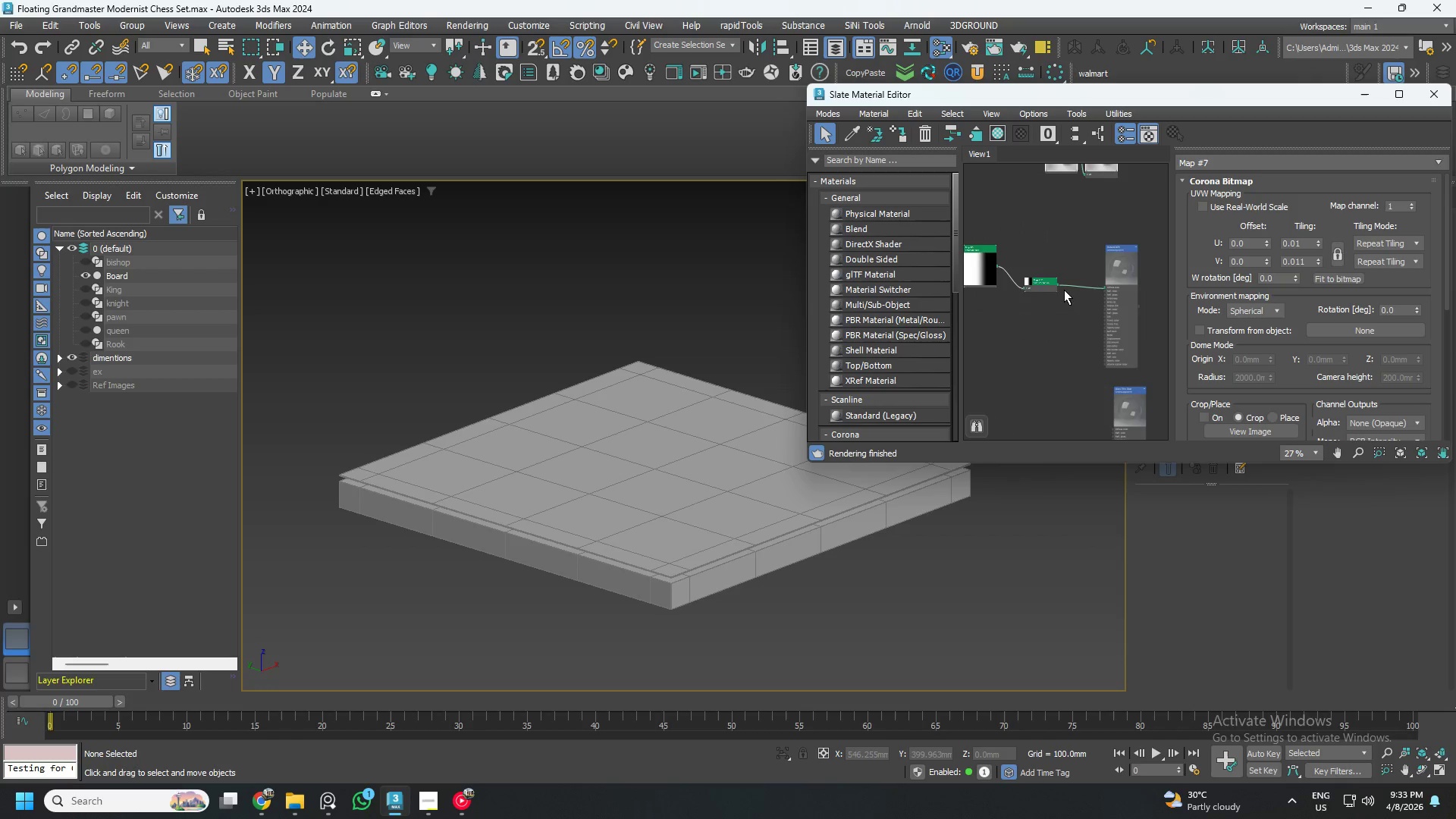 
scroll: coordinate [1064, 297], scroll_direction: up, amount: 1.0
 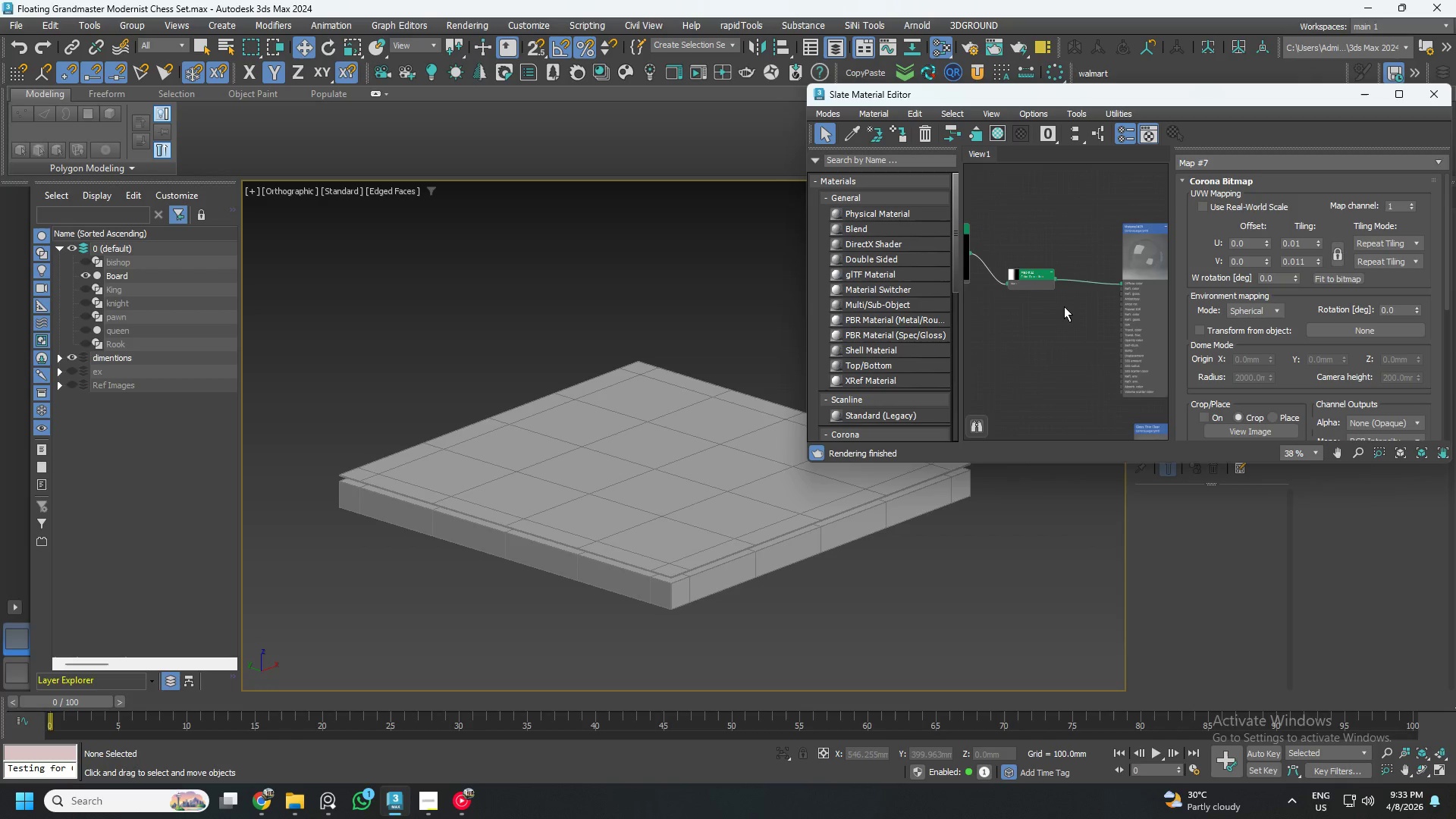 
scroll: coordinate [1064, 306], scroll_direction: down, amount: 1.0
 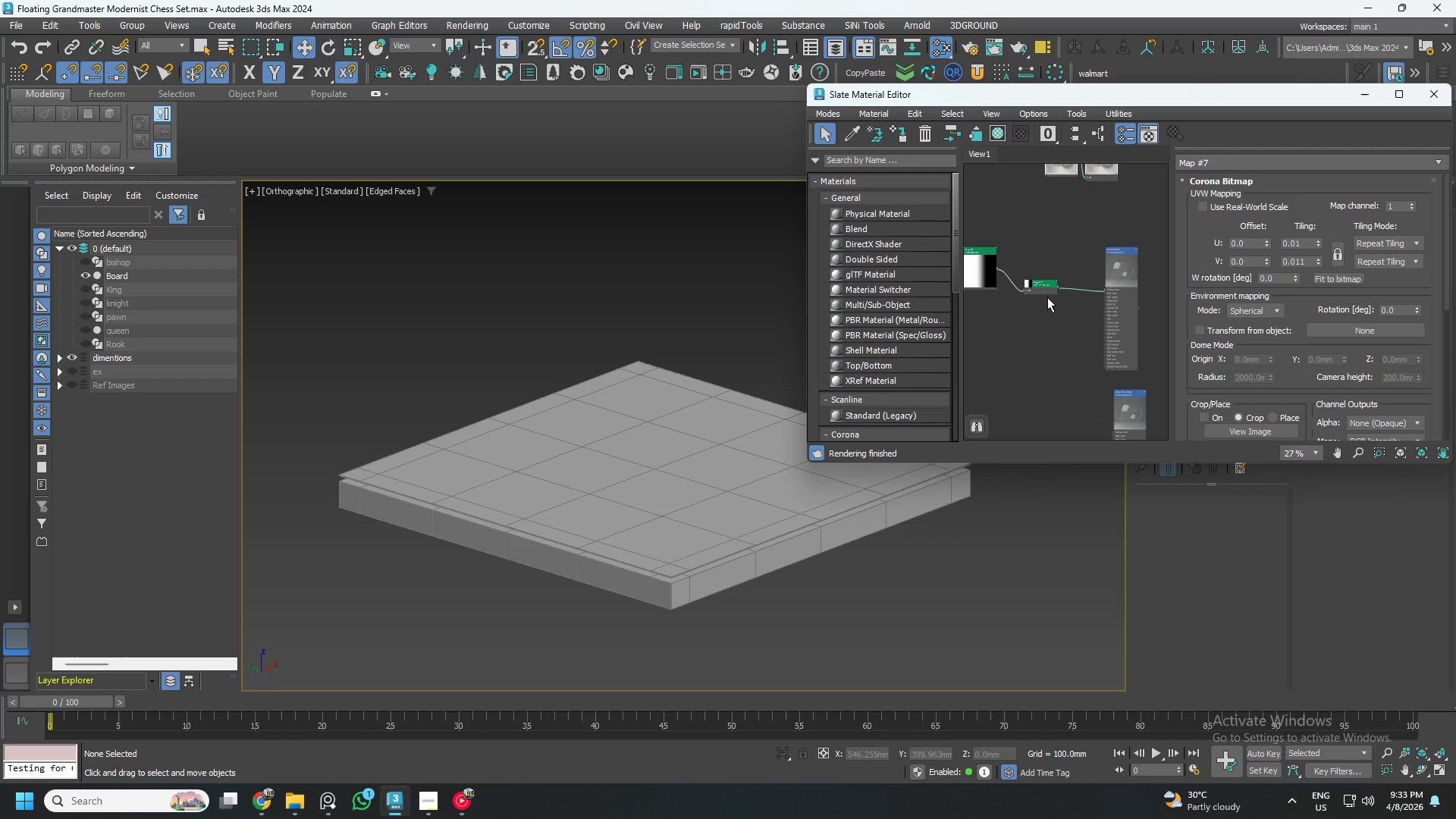 
left_click_drag(start_coordinate=[1044, 291], to_coordinate=[1051, 333])
 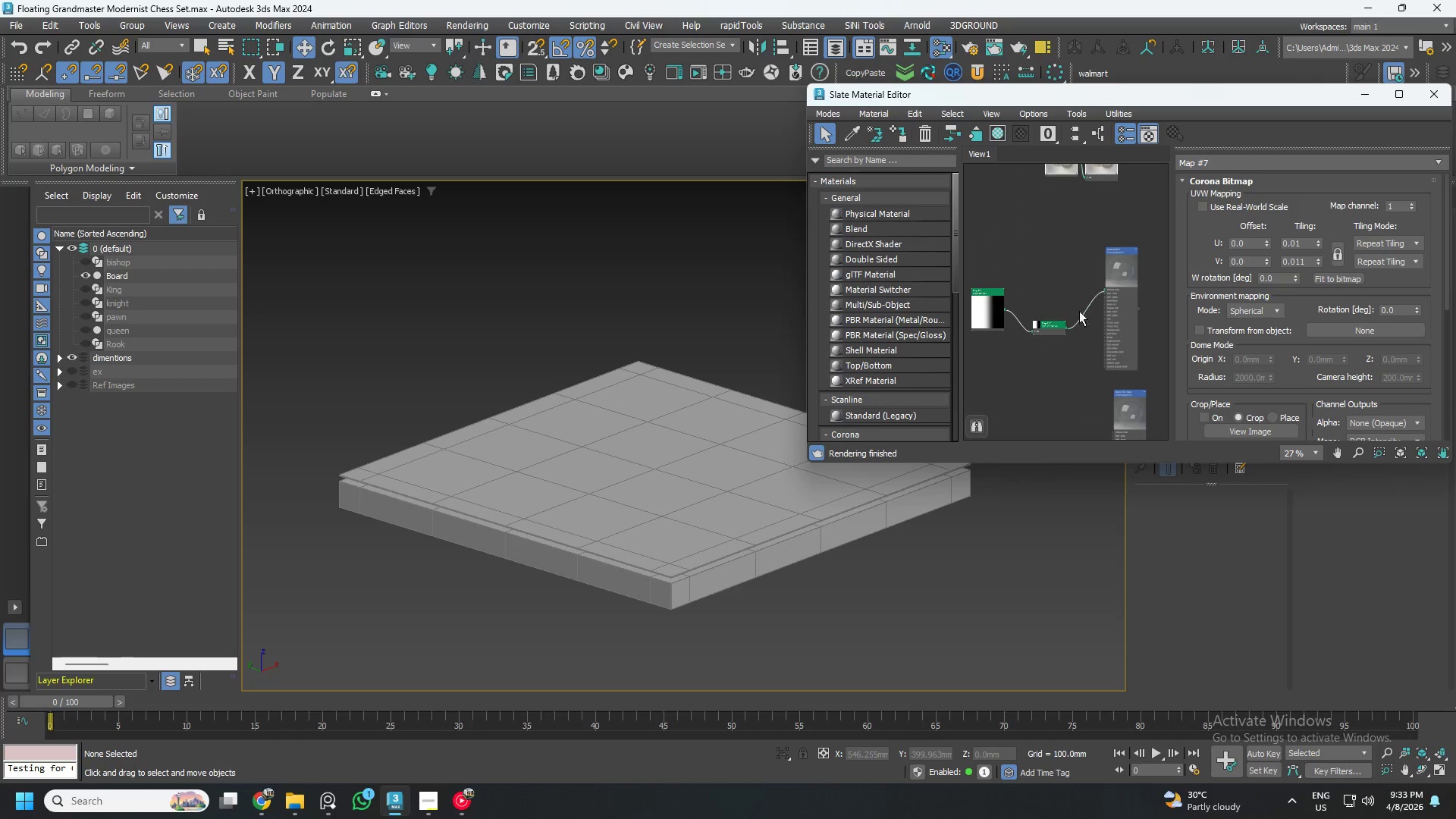 
scroll: coordinate [1064, 324], scroll_direction: up, amount: 3.0
 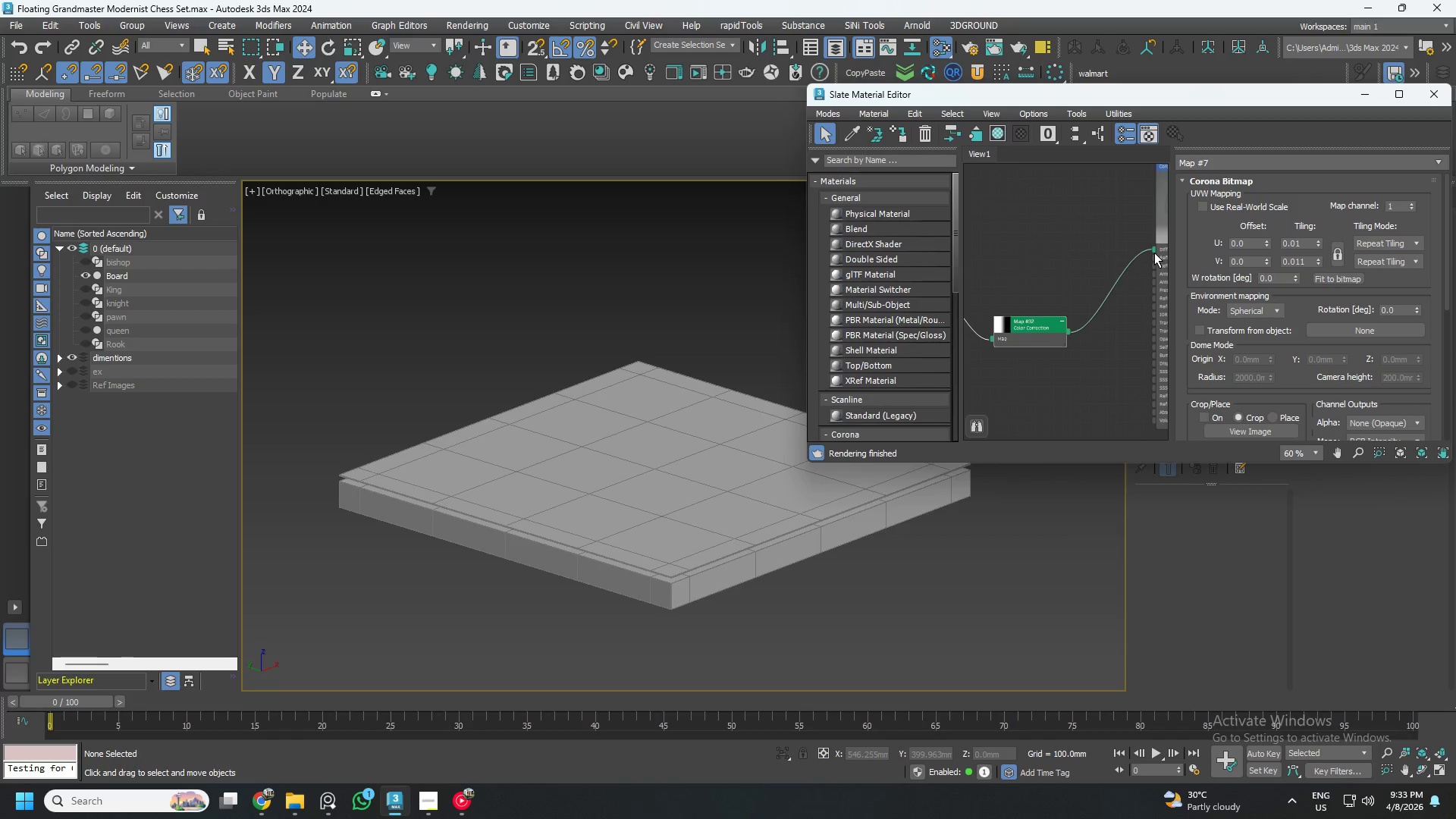 
left_click_drag(start_coordinate=[1156, 247], to_coordinate=[1105, 293])
 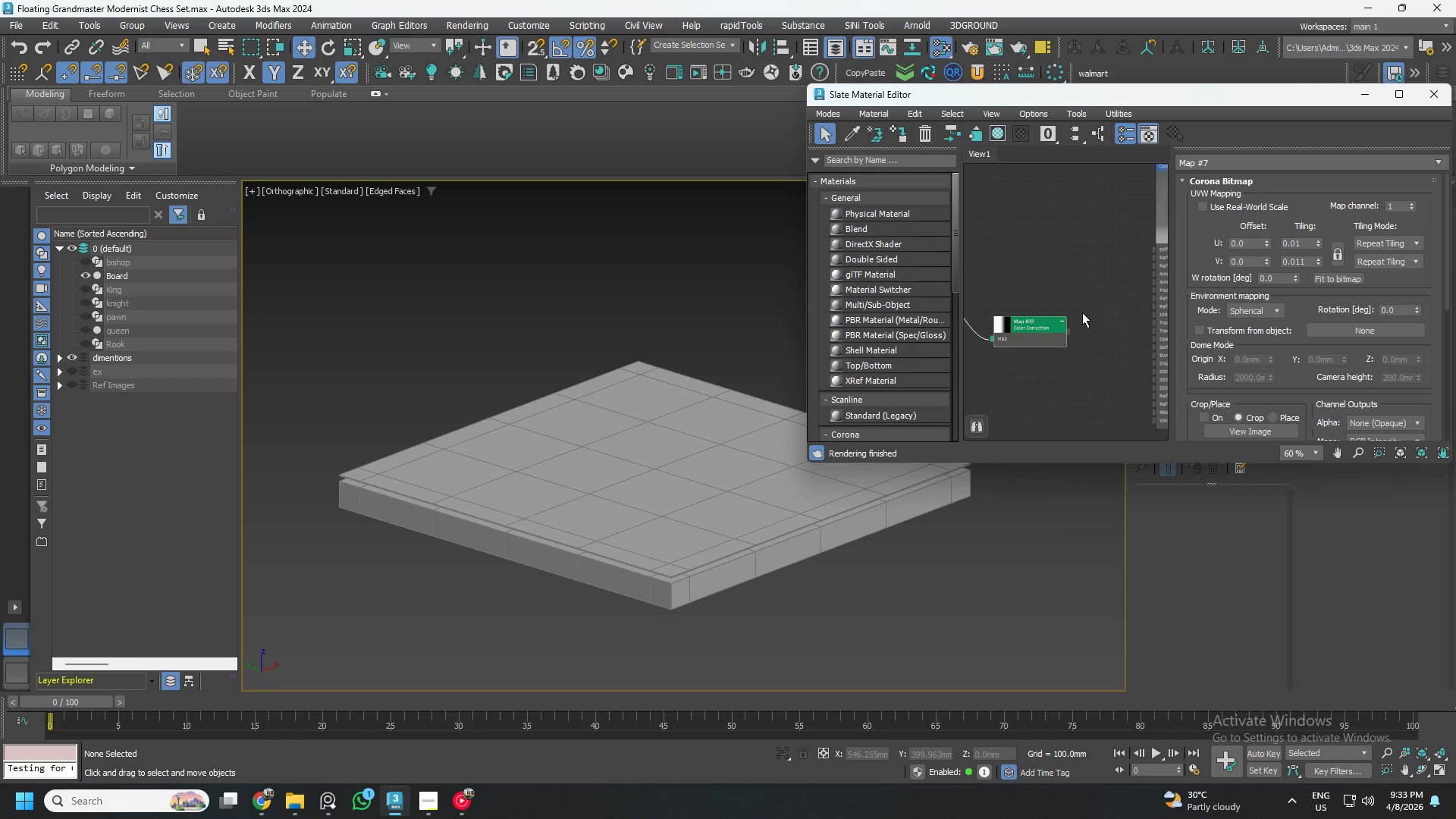 
scroll: coordinate [1021, 307], scroll_direction: down, amount: 2.0
 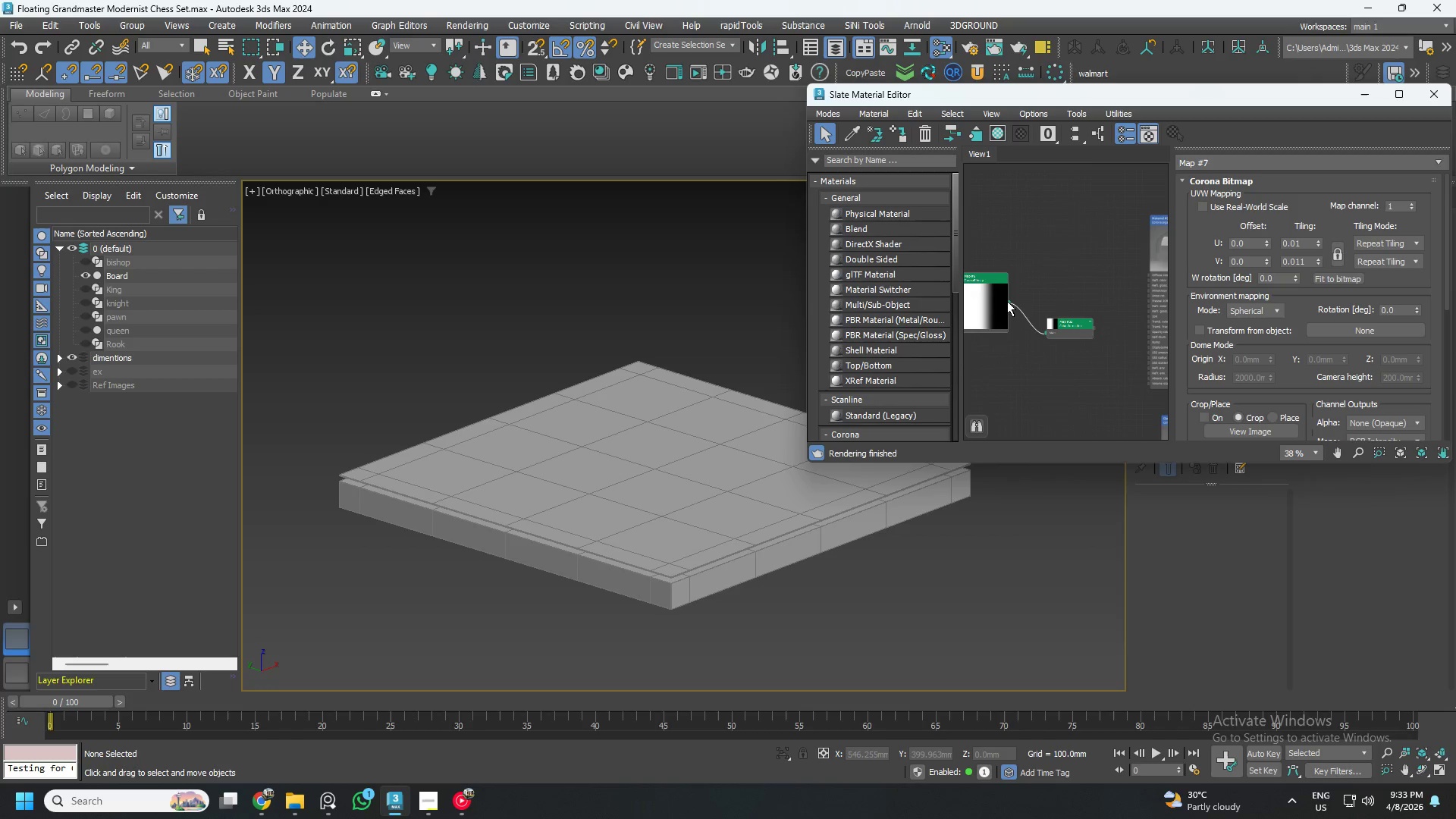 
left_click_drag(start_coordinate=[1007, 301], to_coordinate=[1159, 276])
 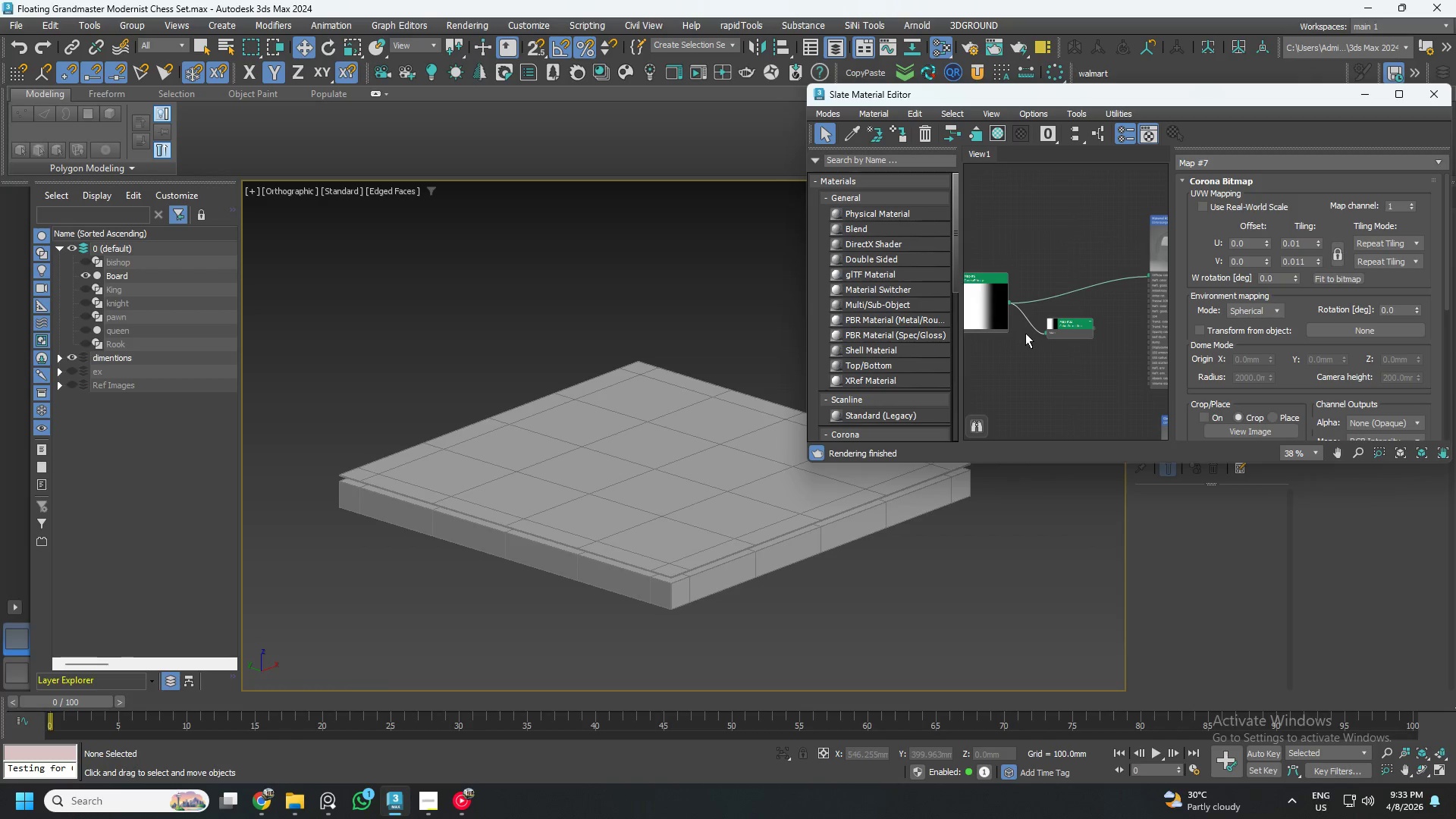 
left_click_drag(start_coordinate=[1078, 377], to_coordinate=[962, 298])
 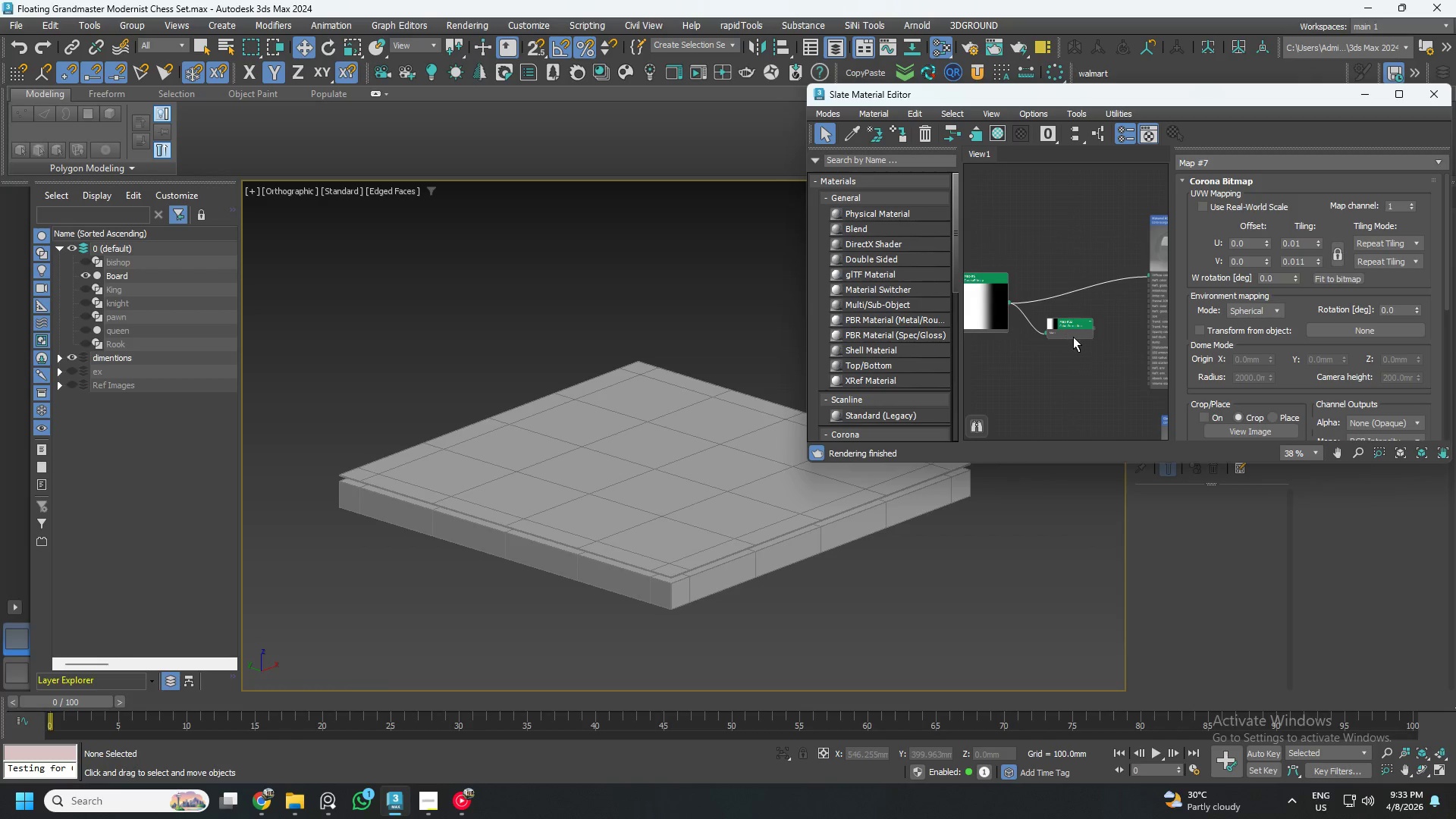 
left_click_drag(start_coordinate=[1072, 337], to_coordinate=[1116, 328])
 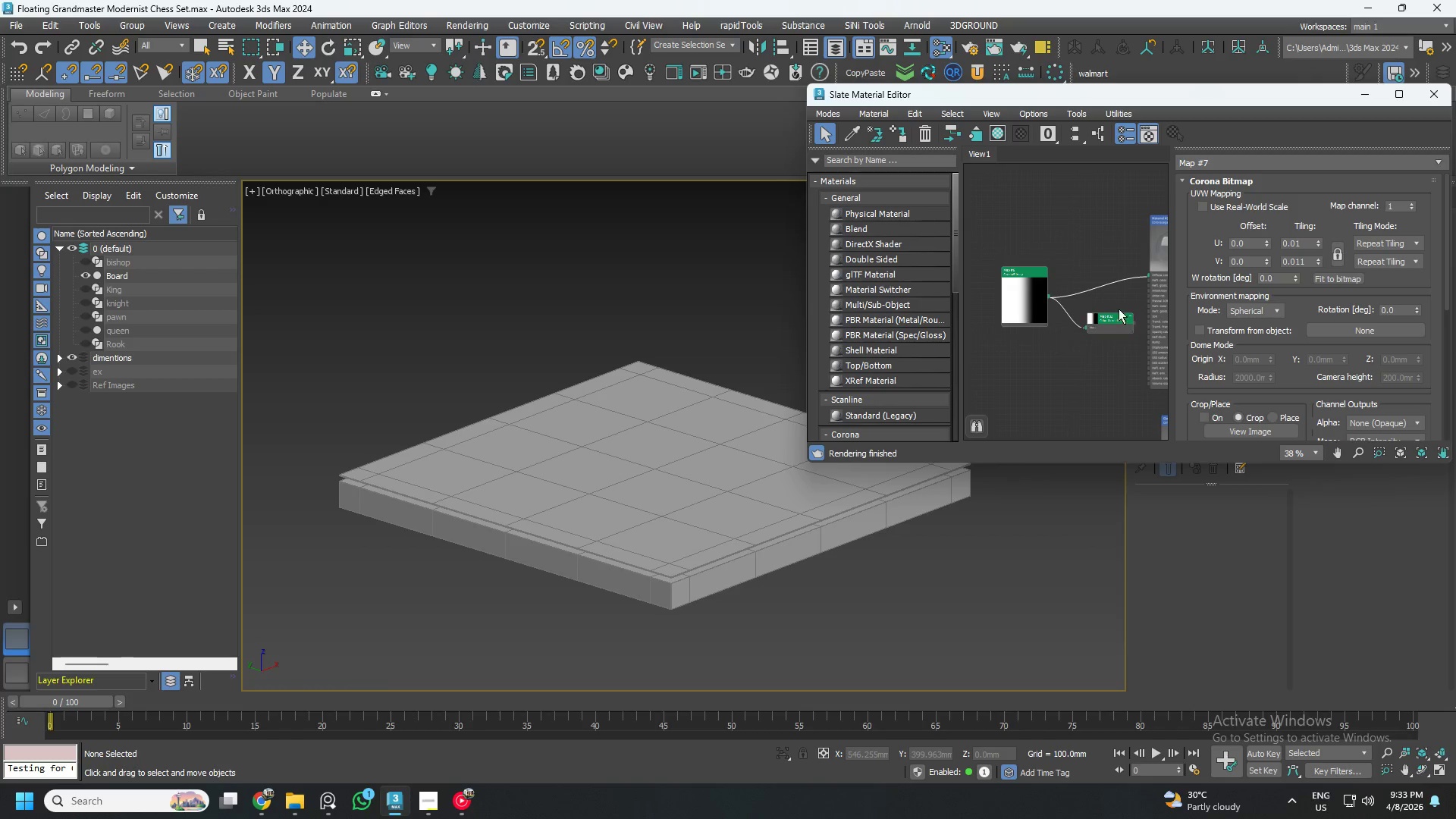 
scroll: coordinate [1118, 297], scroll_direction: up, amount: 2.0
 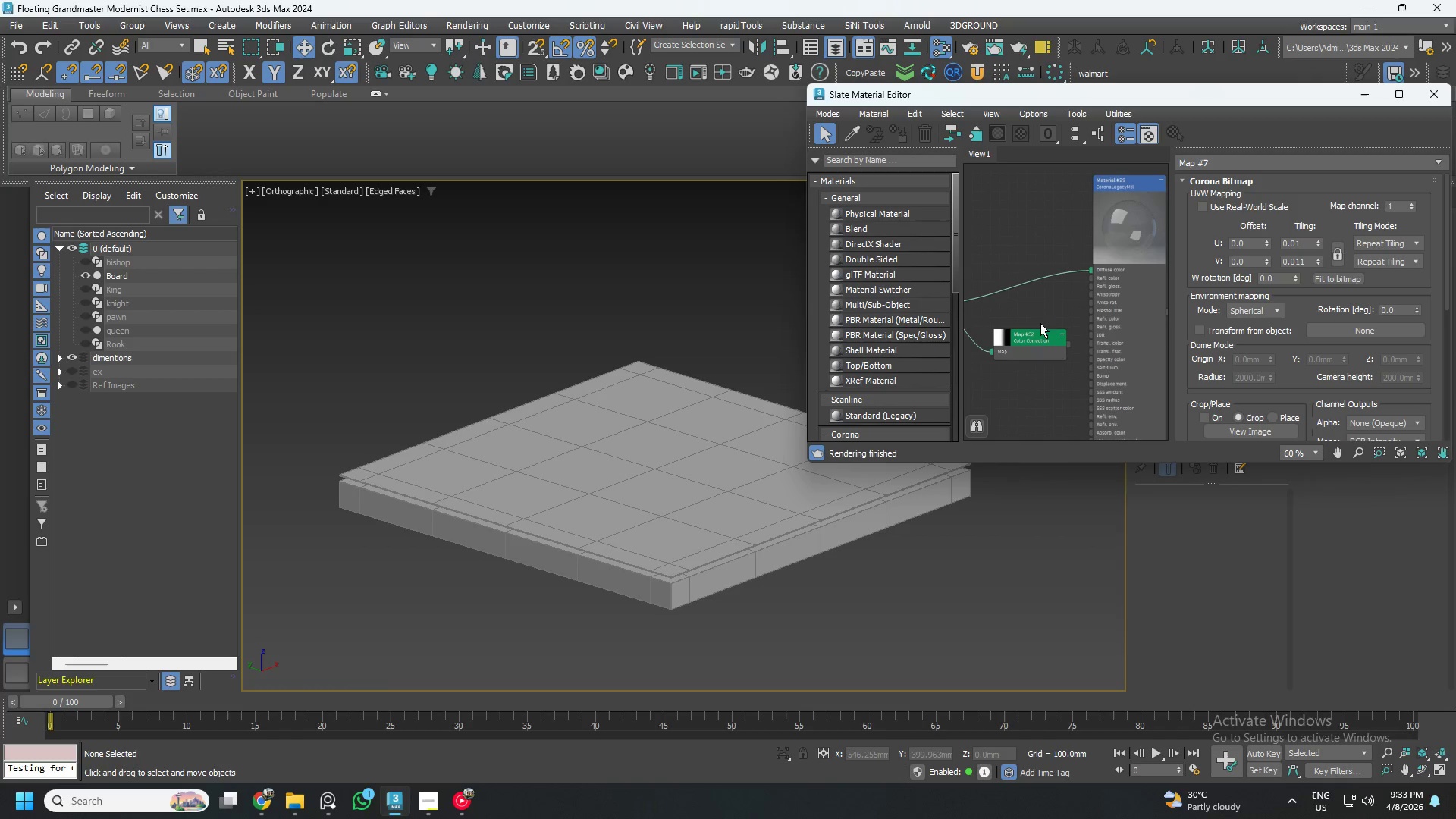 
left_click_drag(start_coordinate=[1025, 344], to_coordinate=[1013, 350])
 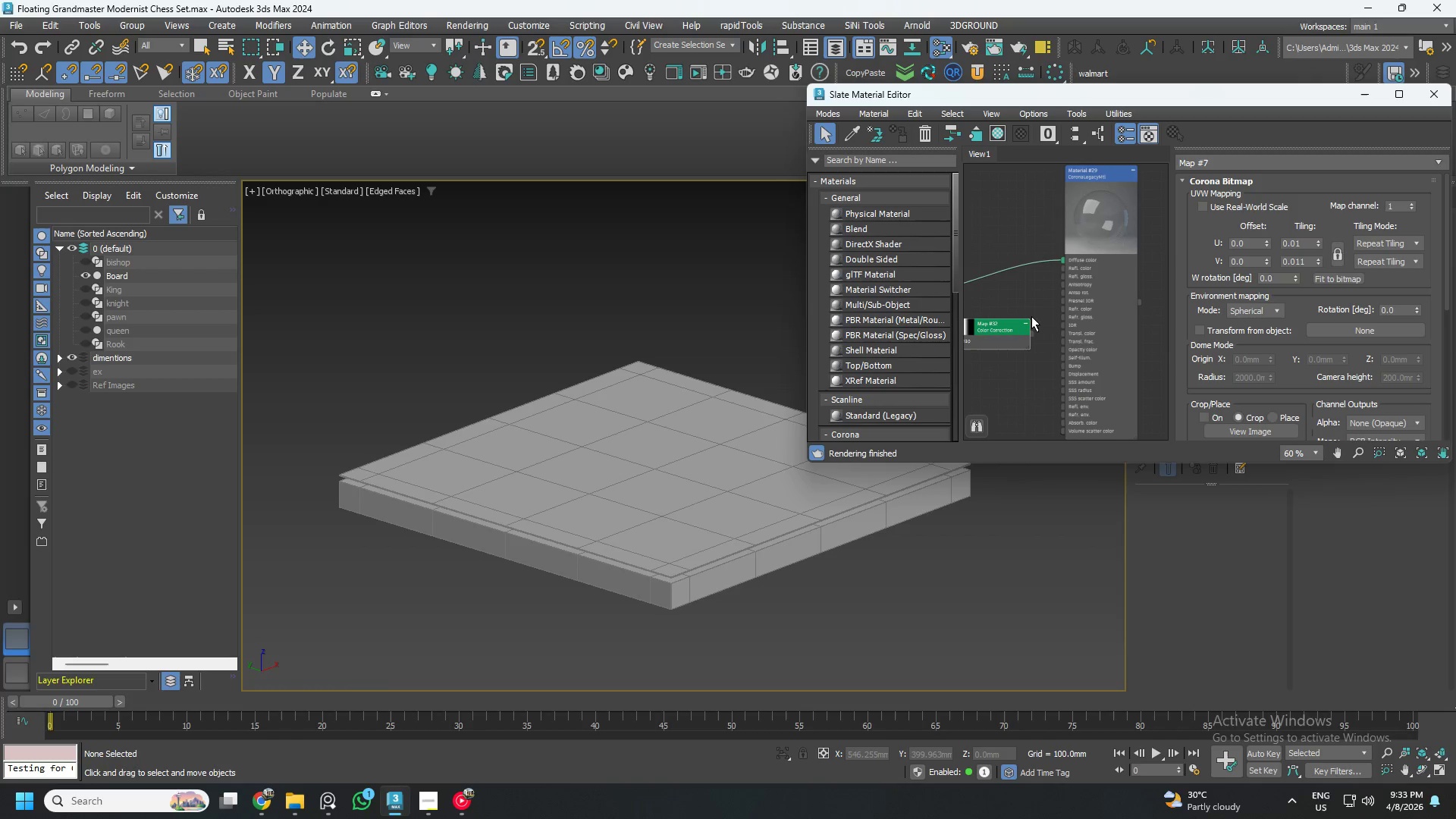 
scroll: coordinate [1046, 325], scroll_direction: up, amount: 4.0
 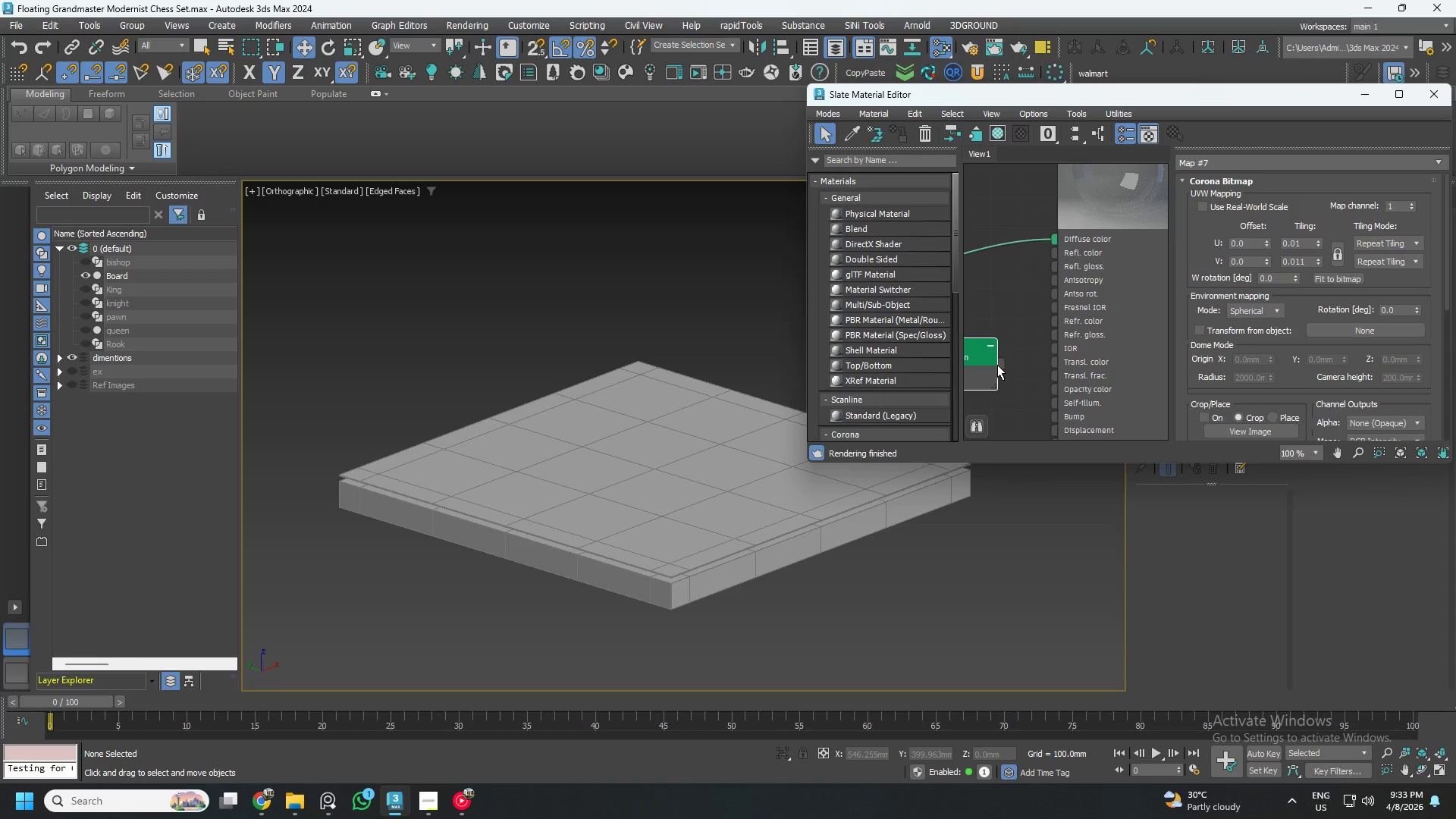 
left_click_drag(start_coordinate=[999, 364], to_coordinate=[1056, 253])
 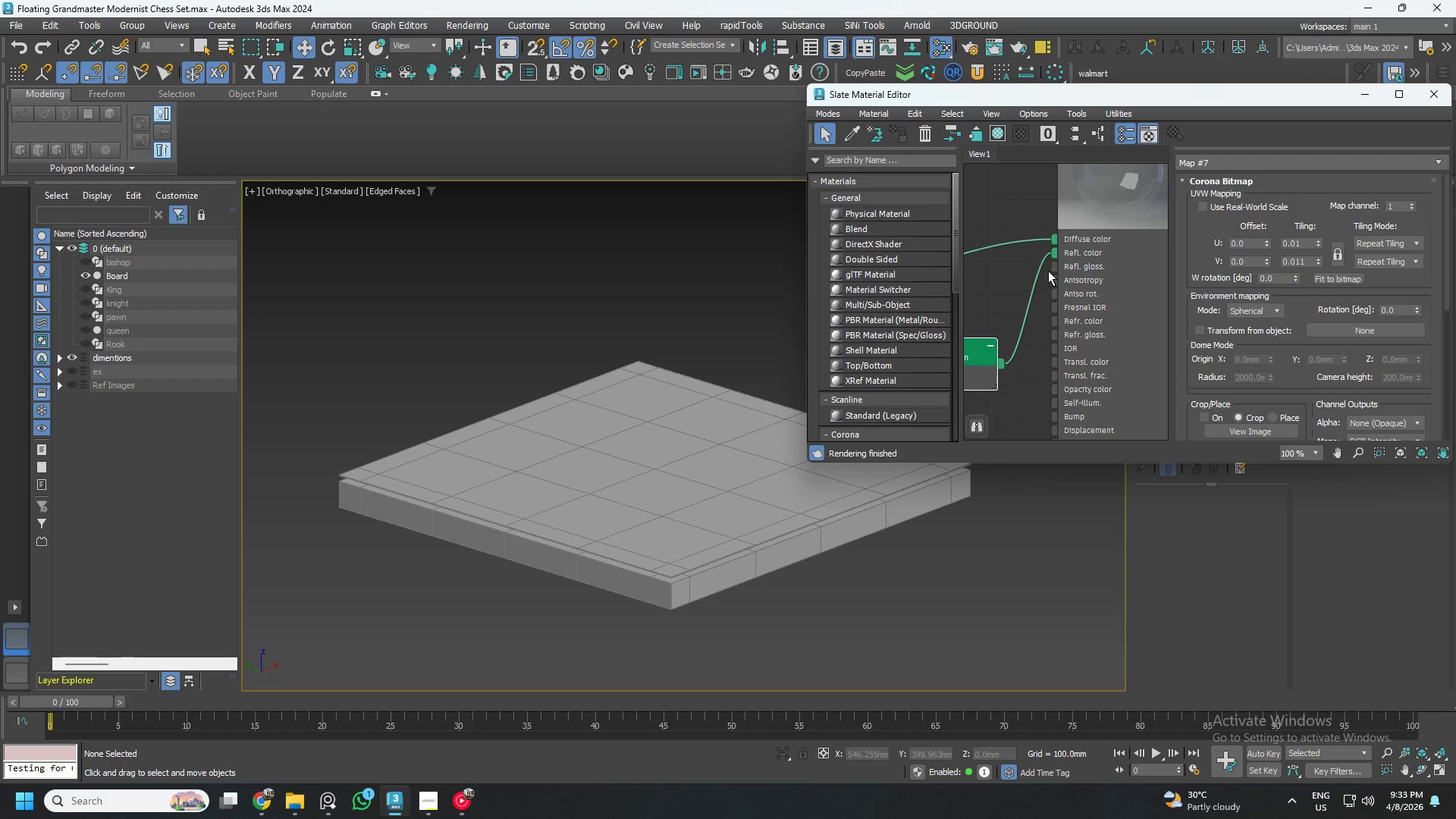 
scroll: coordinate [1046, 277], scroll_direction: down, amount: 2.0
 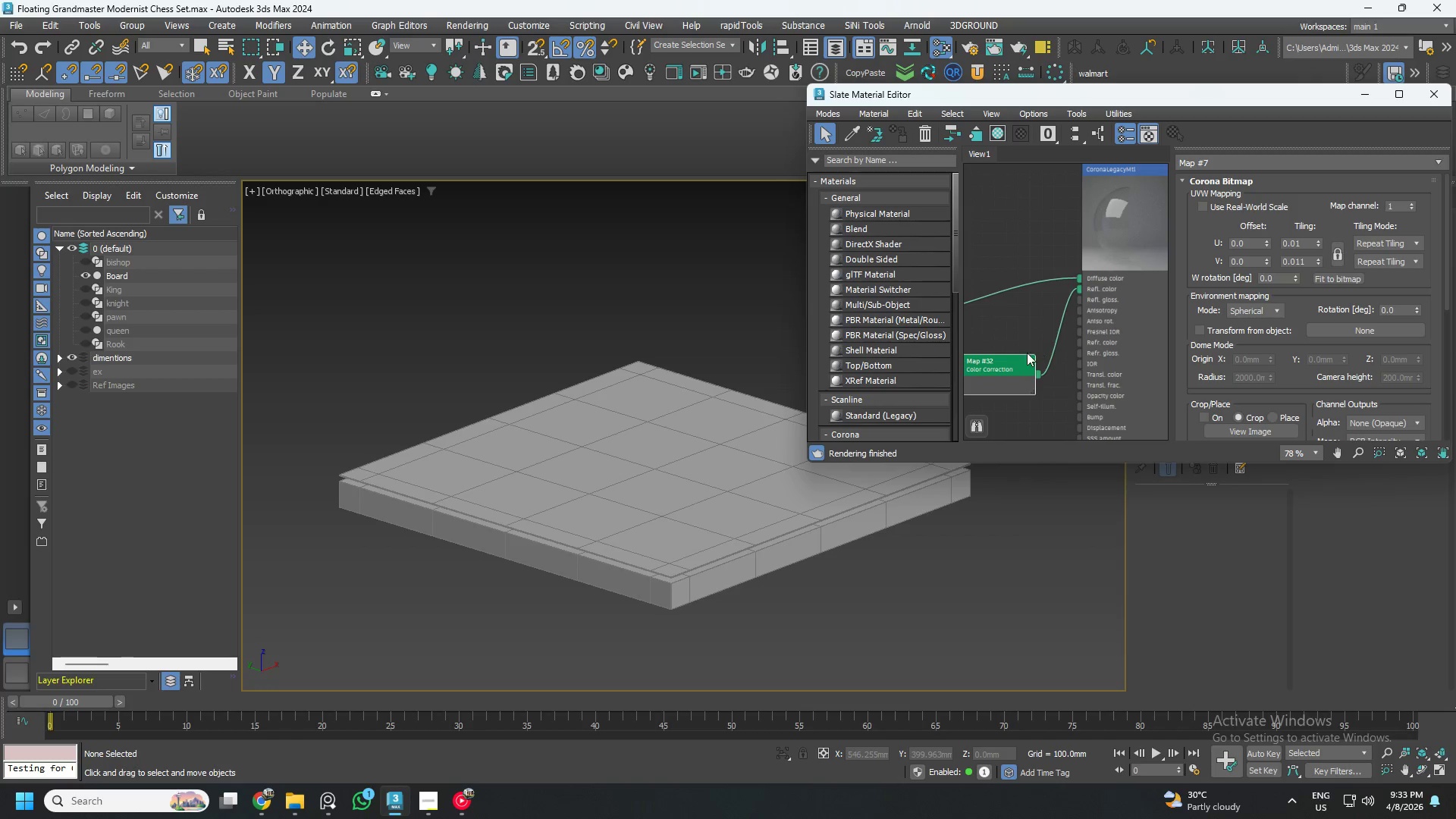 
left_click_drag(start_coordinate=[1016, 366], to_coordinate=[1010, 348])
 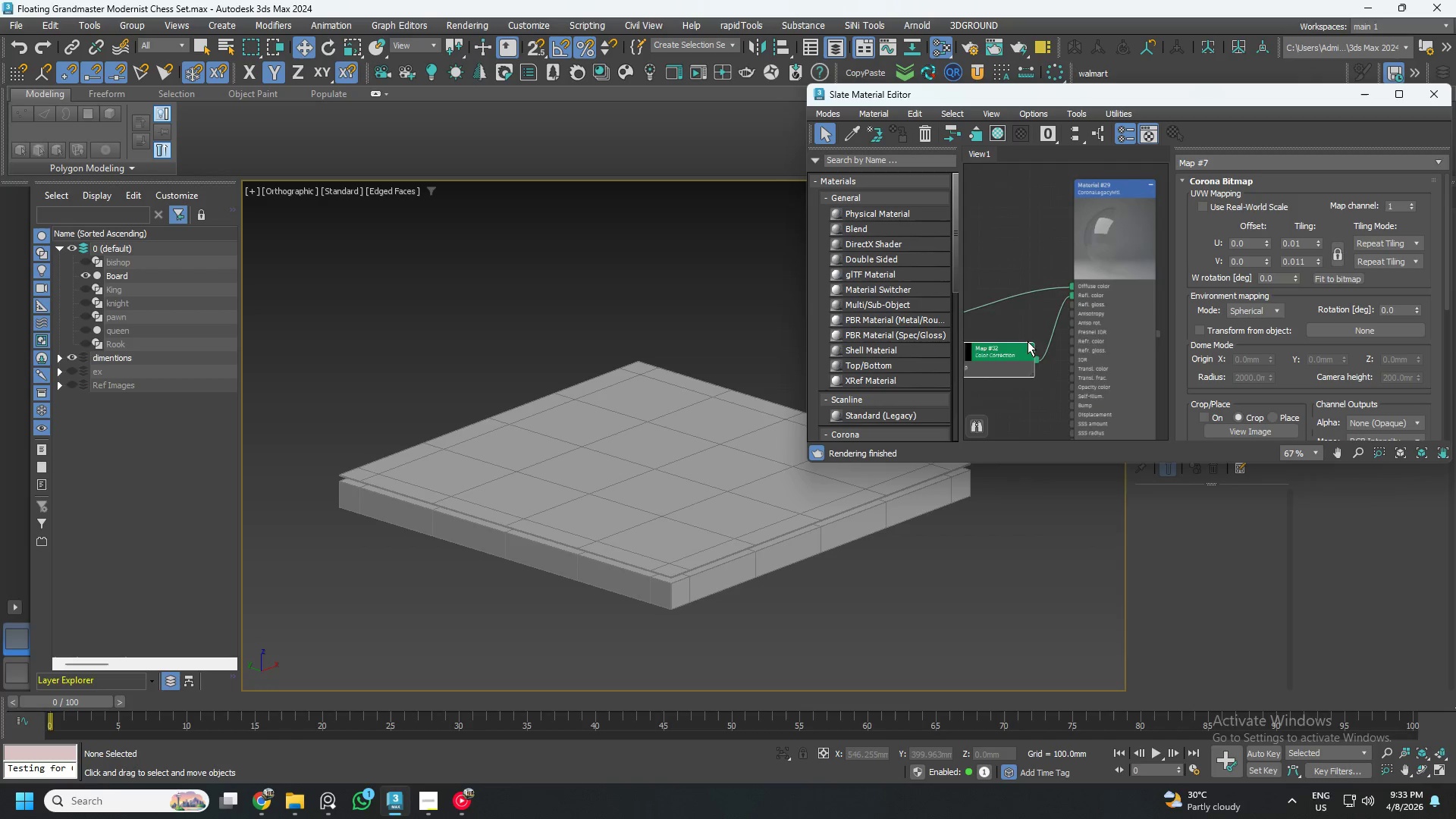 
scroll: coordinate [1028, 341], scroll_direction: down, amount: 3.0
 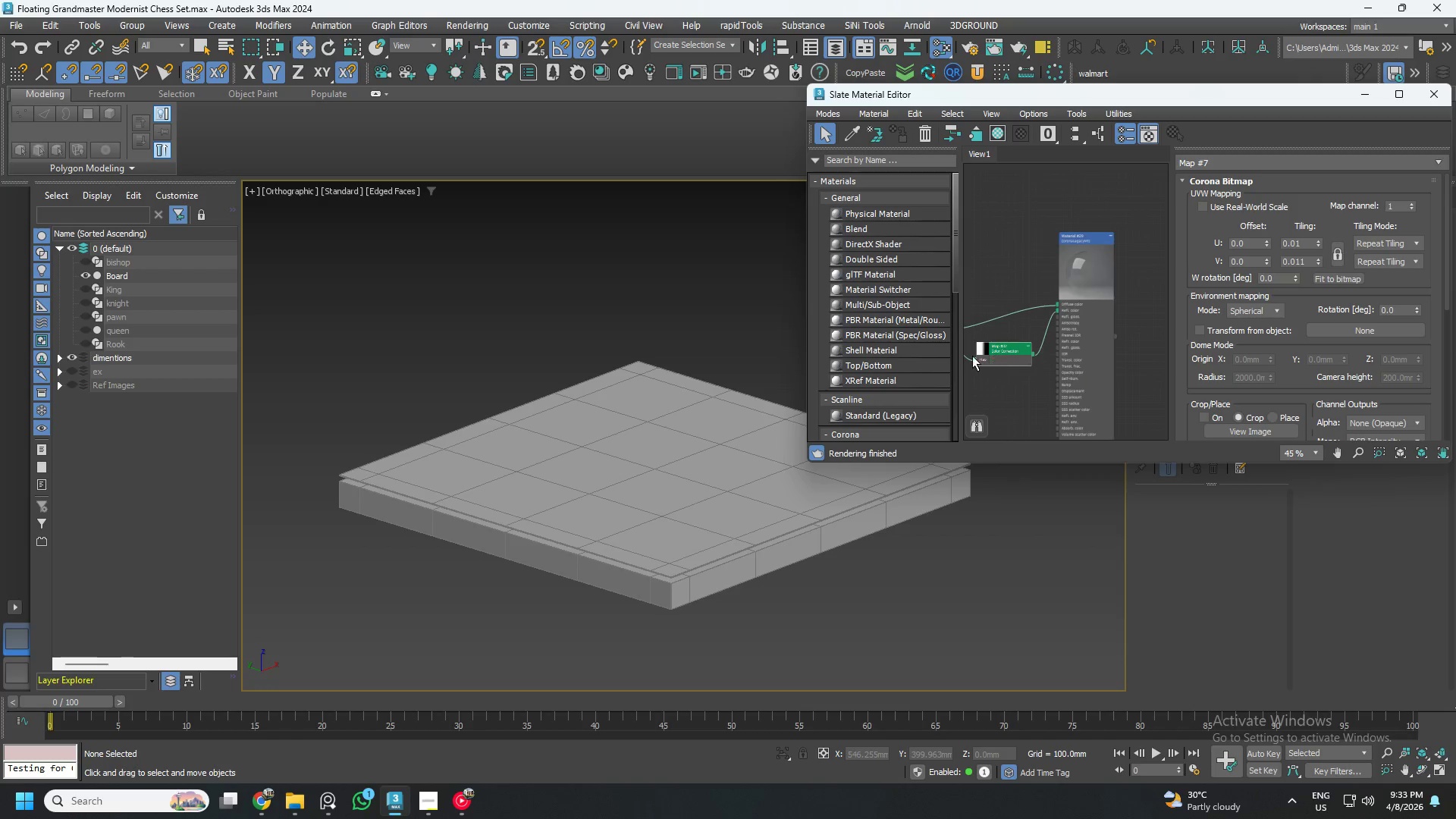 
left_click([1003, 348])
 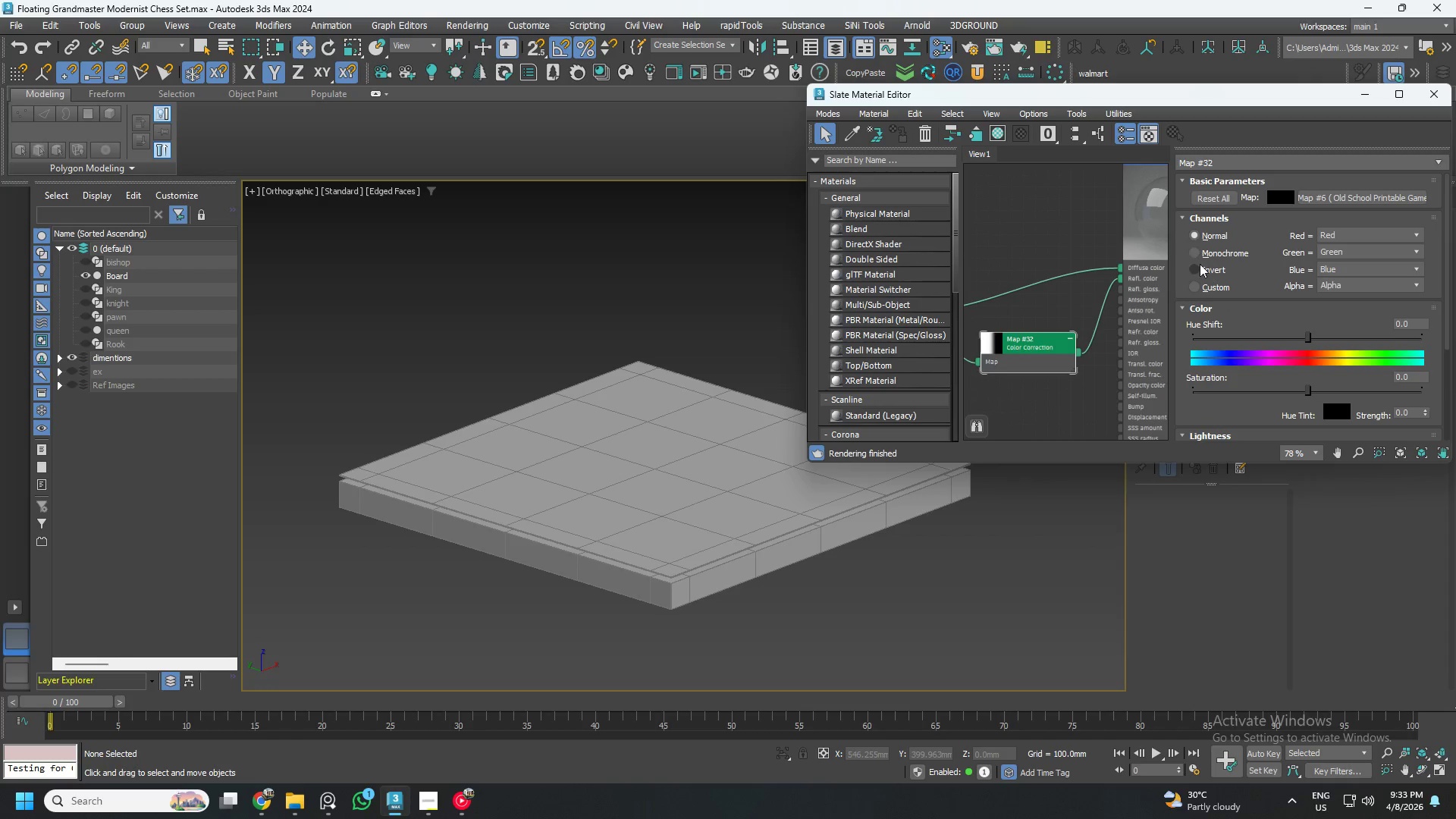 
scroll: coordinate [969, 356], scroll_direction: up, amount: 3.0
 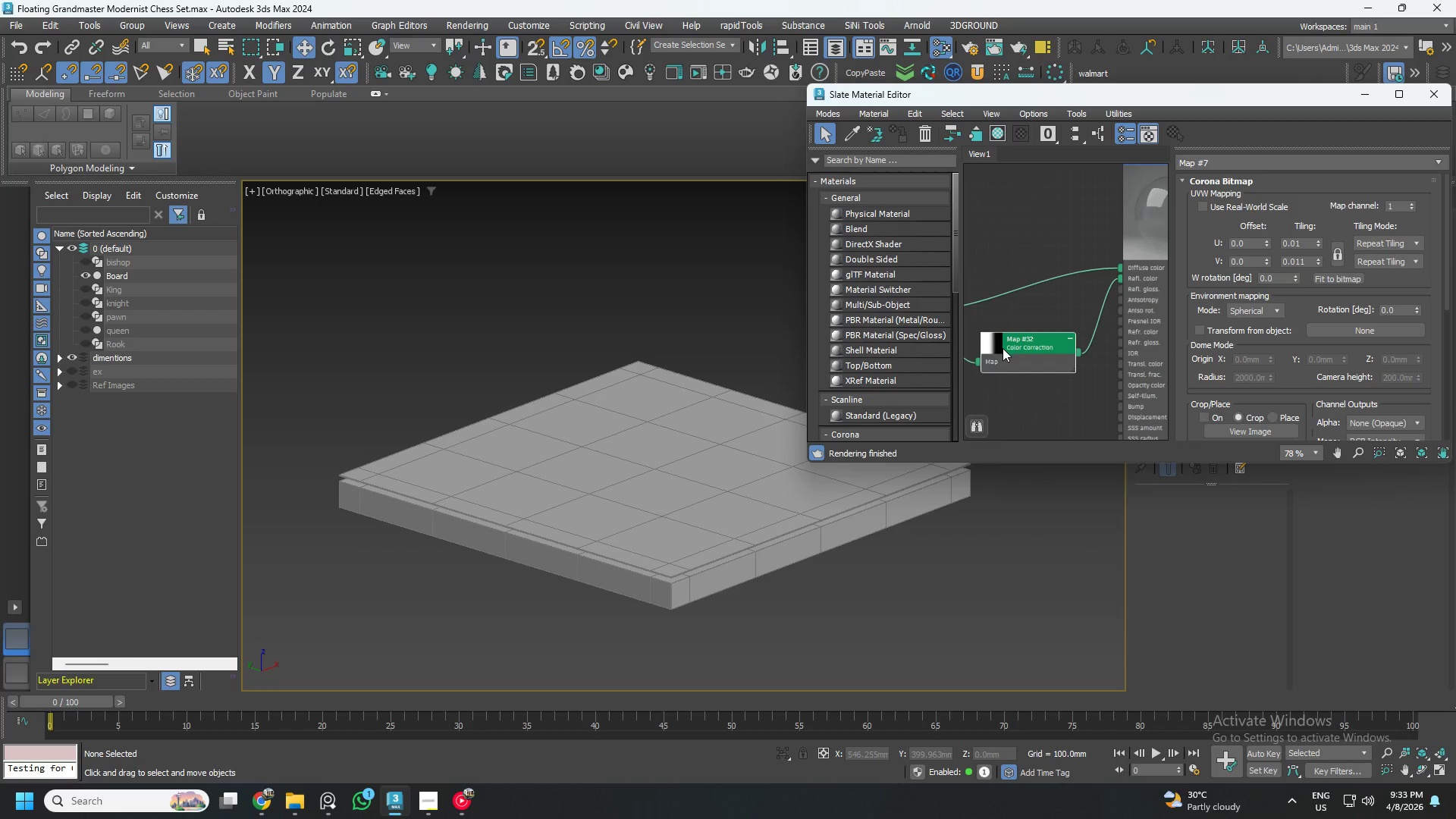 
left_click([1198, 267])
 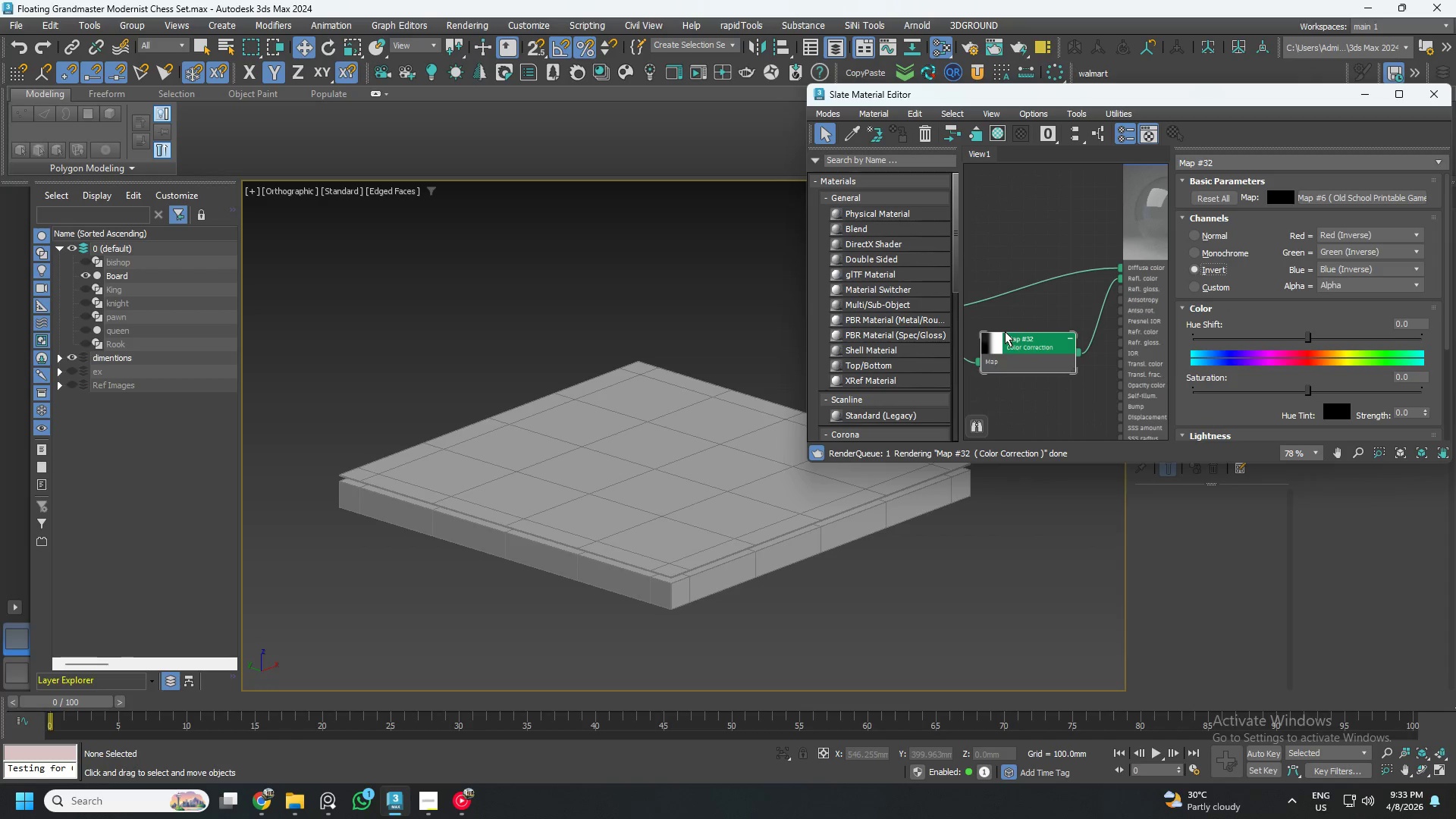 
scroll: coordinate [1012, 330], scroll_direction: down, amount: 2.0
 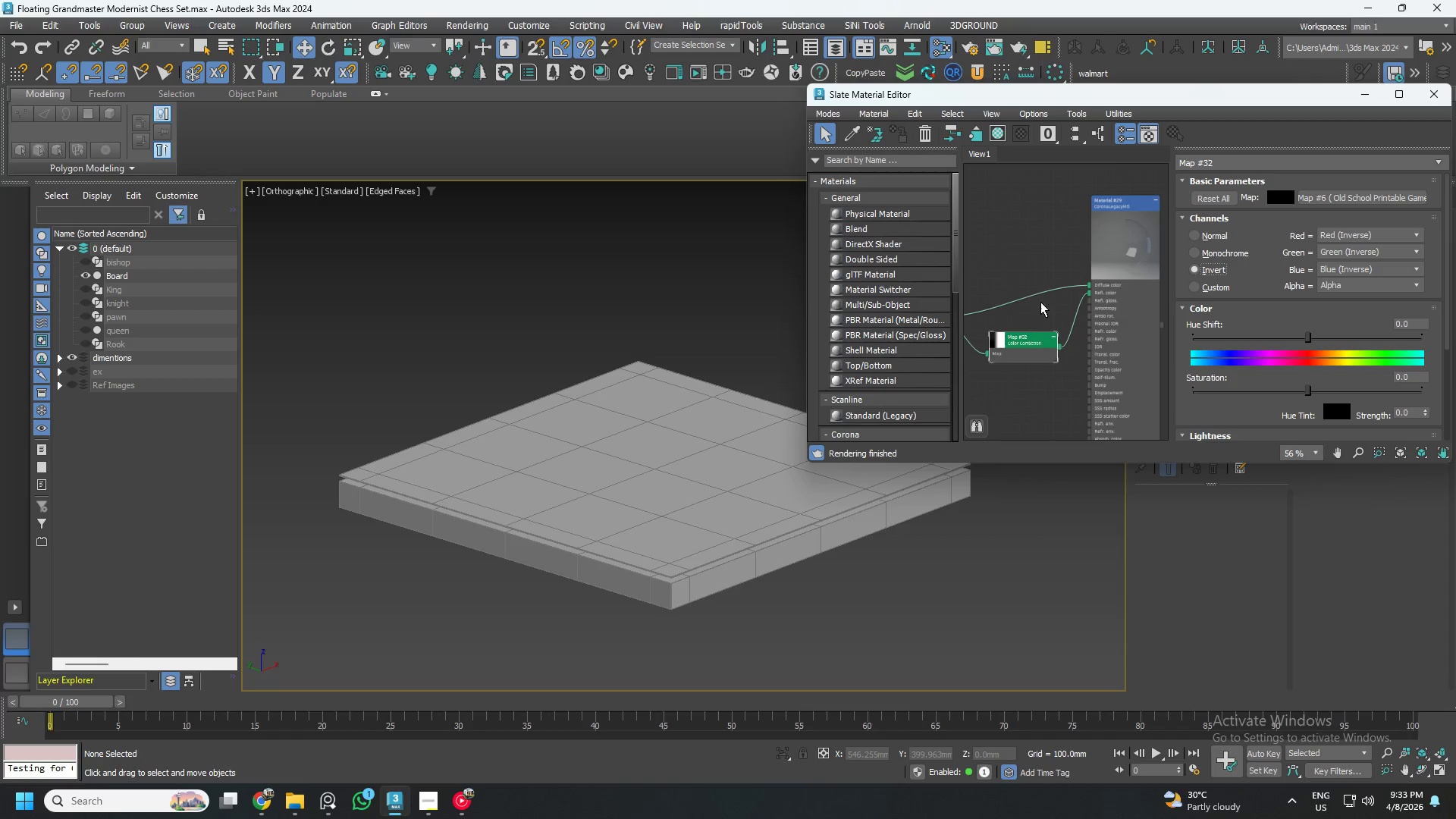 
scroll: coordinate [1040, 302], scroll_direction: up, amount: 1.0
 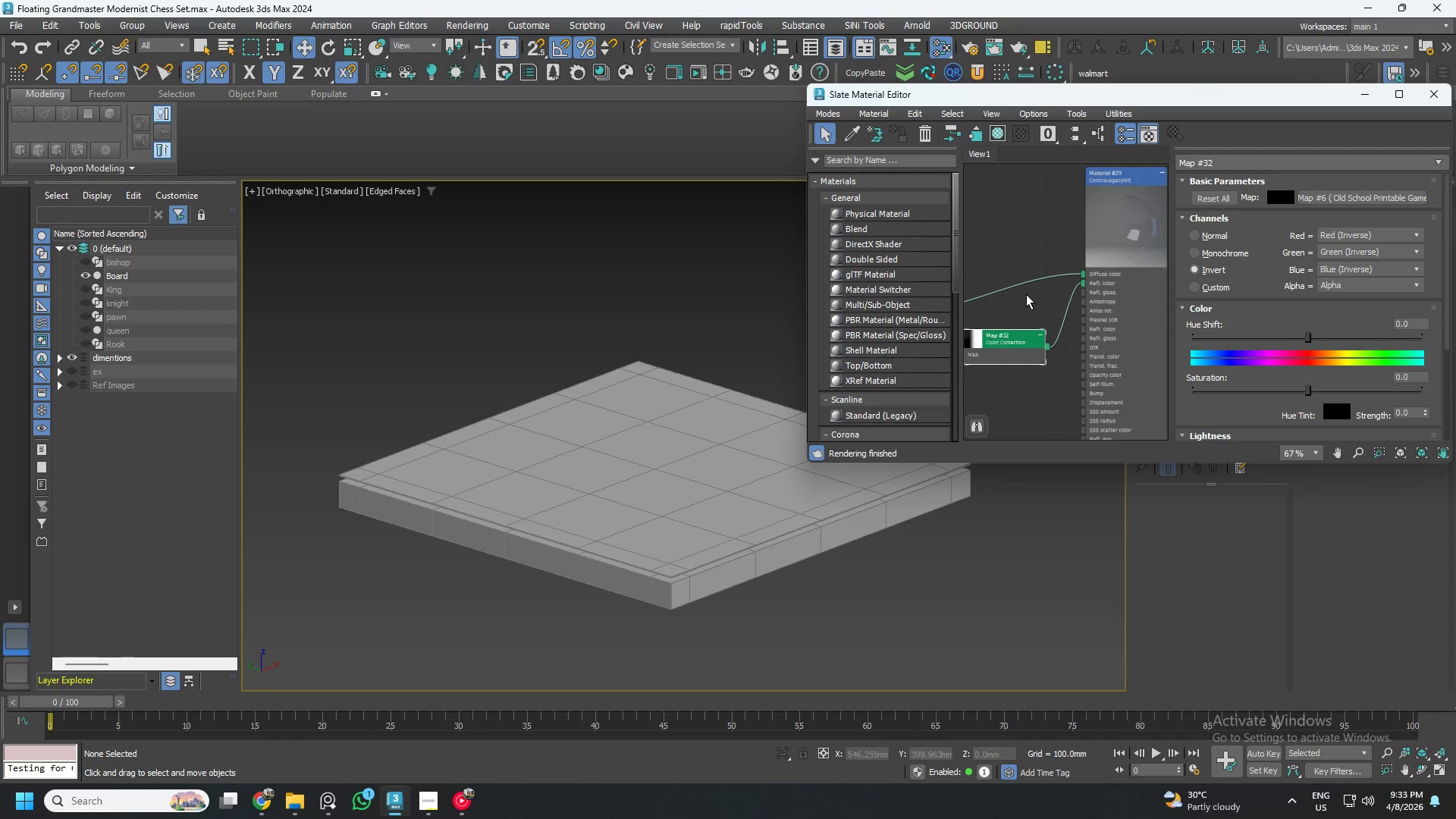 
wait(11.68)
 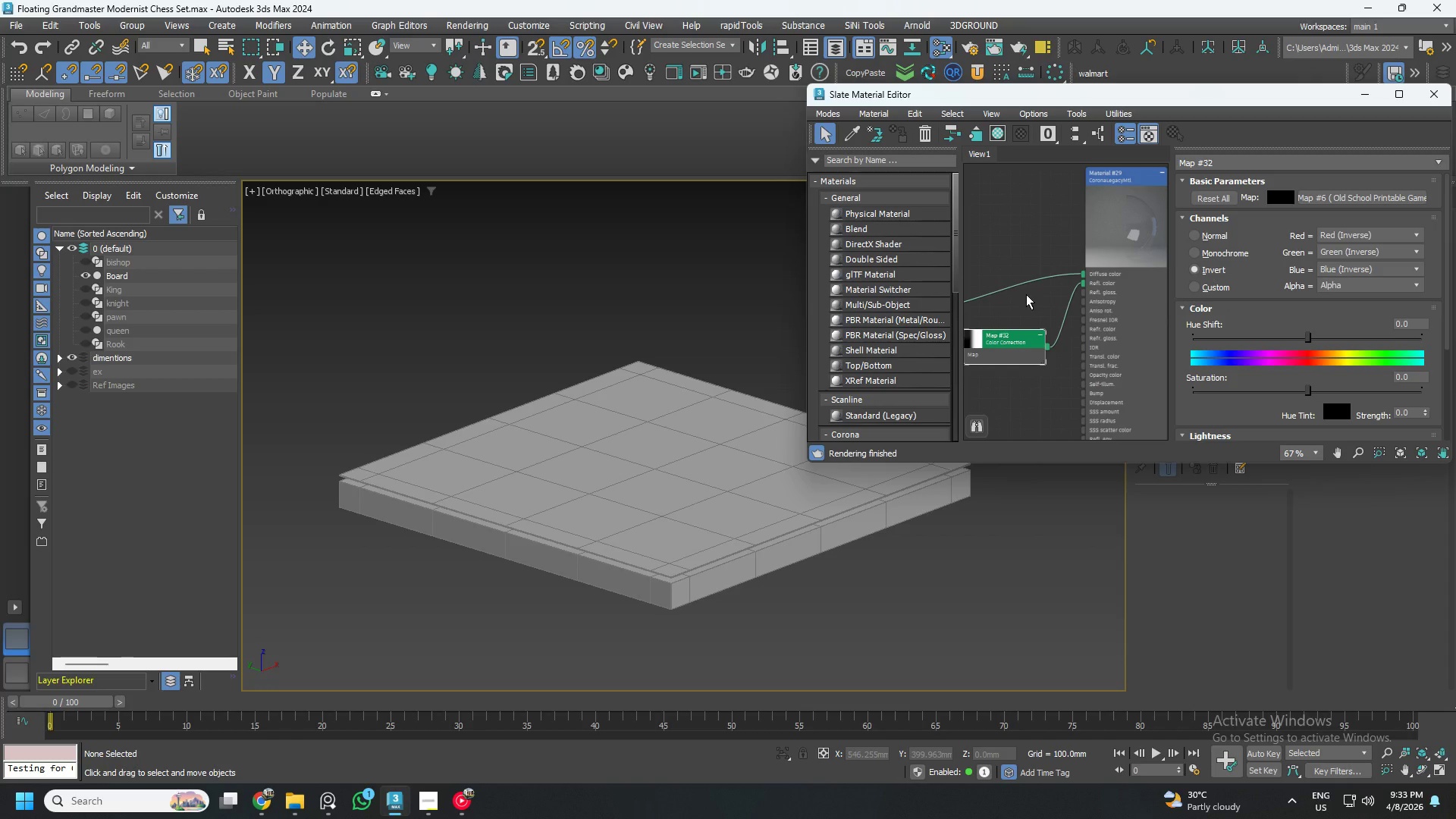 
scroll: coordinate [1065, 353], scroll_direction: down, amount: 2.0
 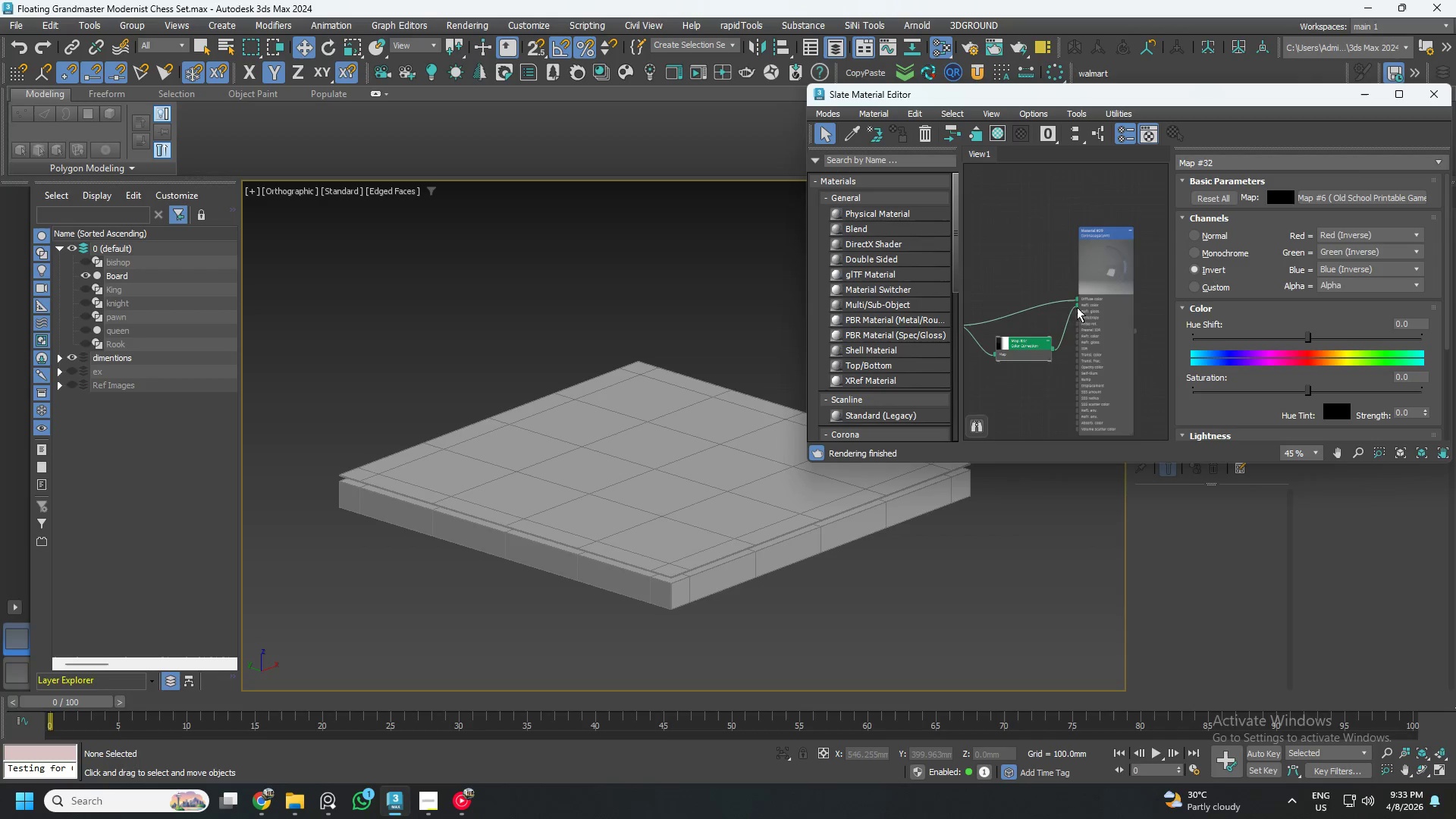 
left_click([1105, 278])
 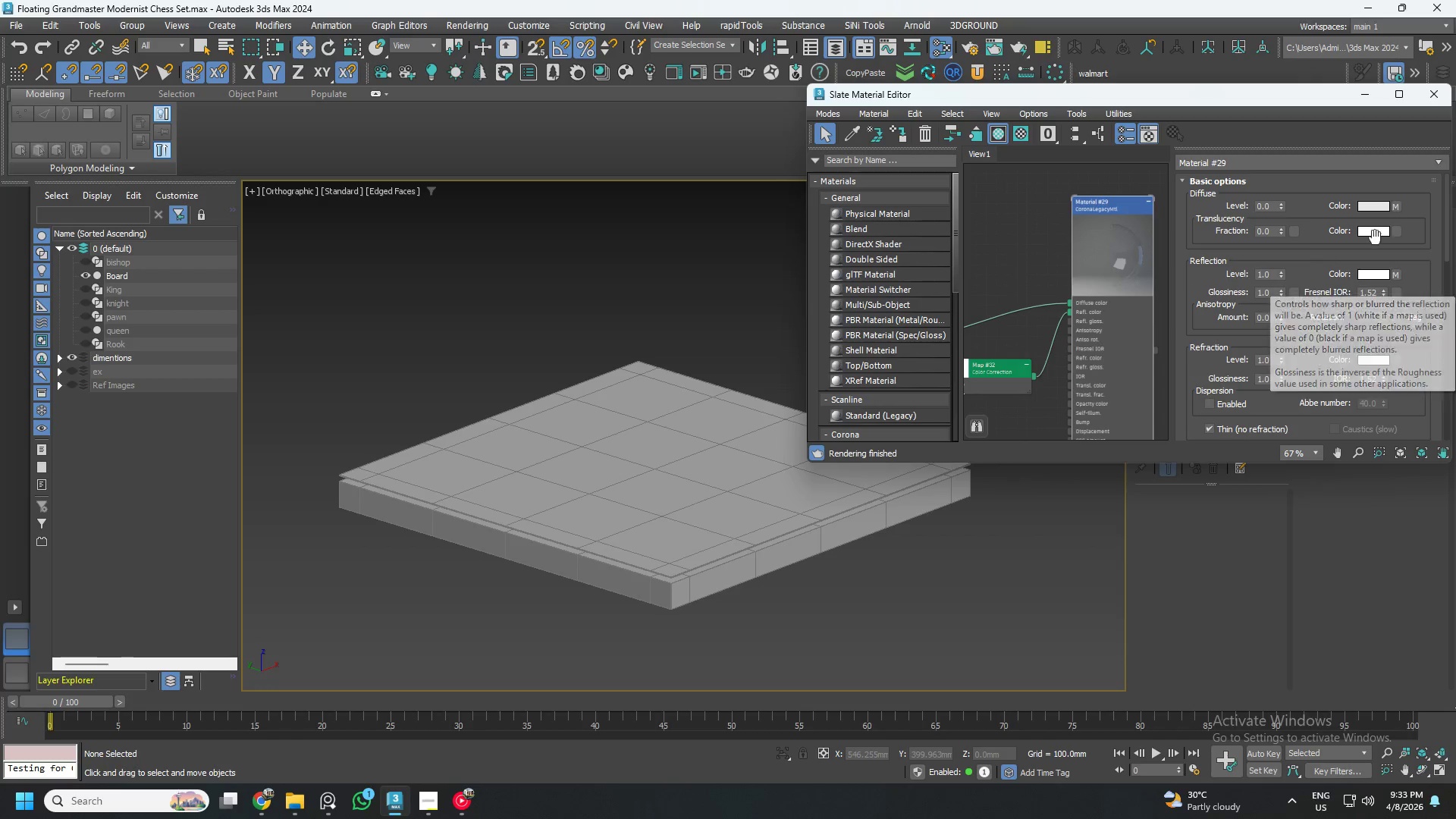 
scroll: coordinate [1099, 287], scroll_direction: up, amount: 2.0
 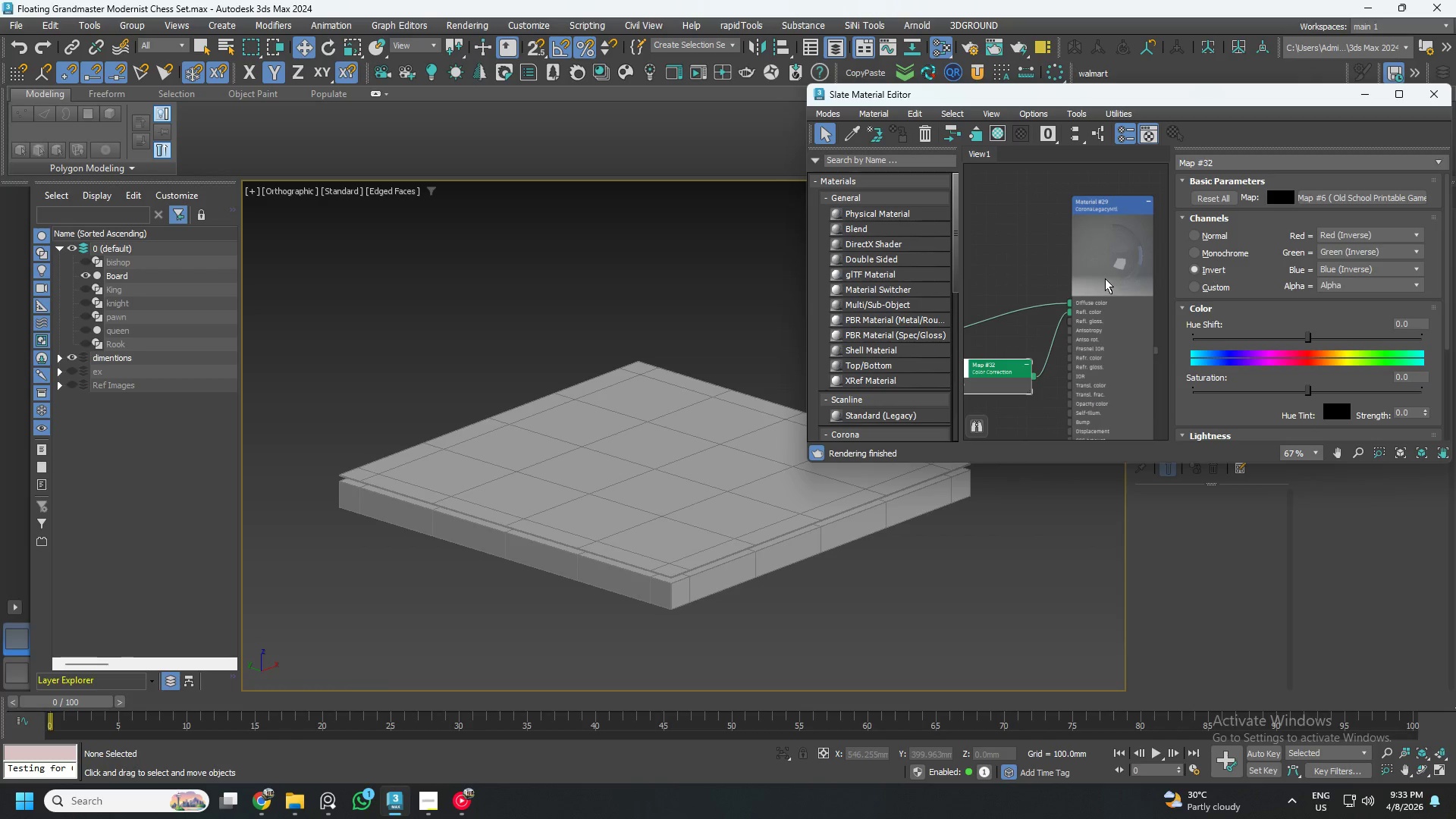 
wait(6.97)
 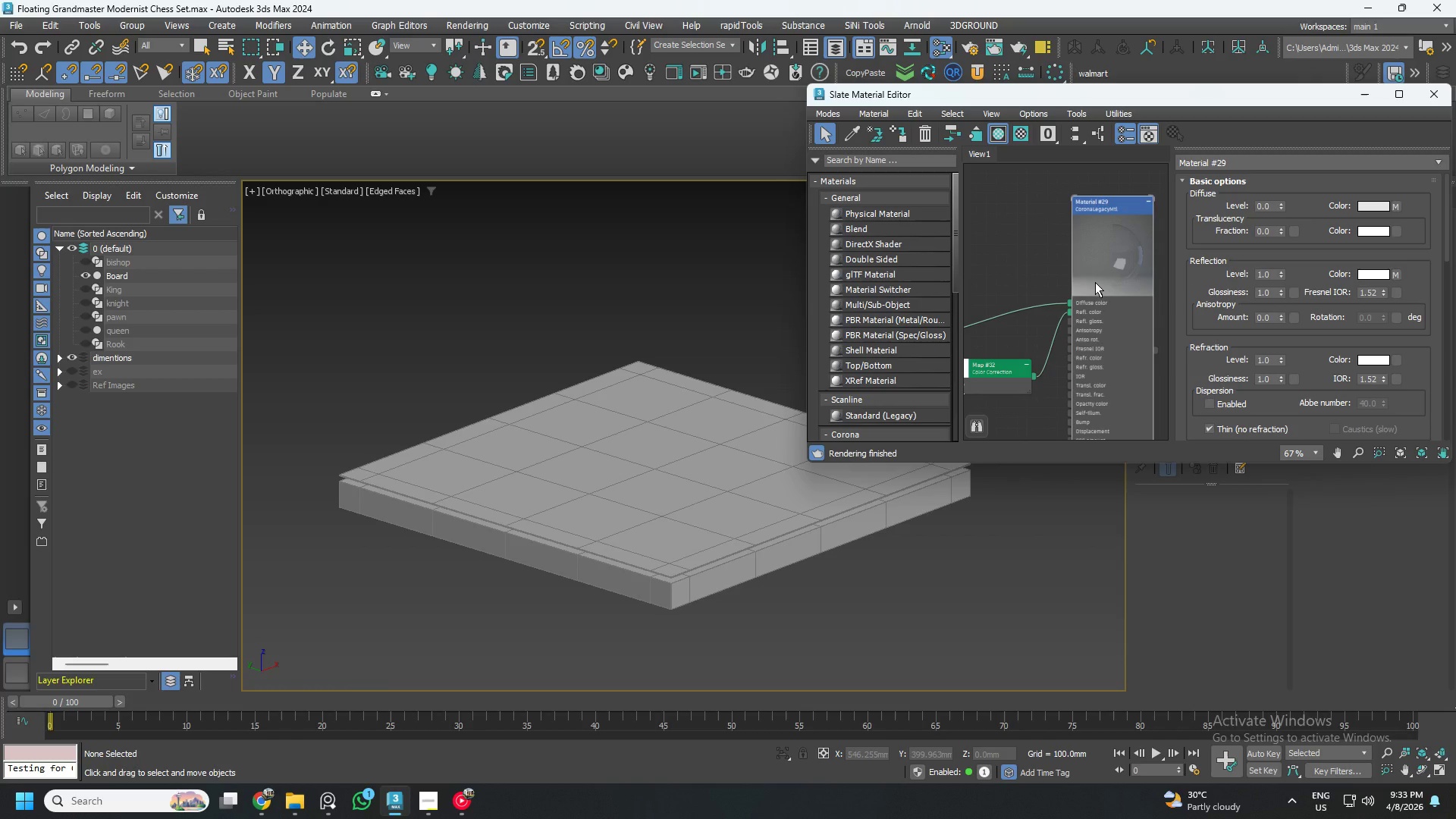 
left_click_drag(start_coordinate=[1444, 202], to_coordinate=[1455, 190])
 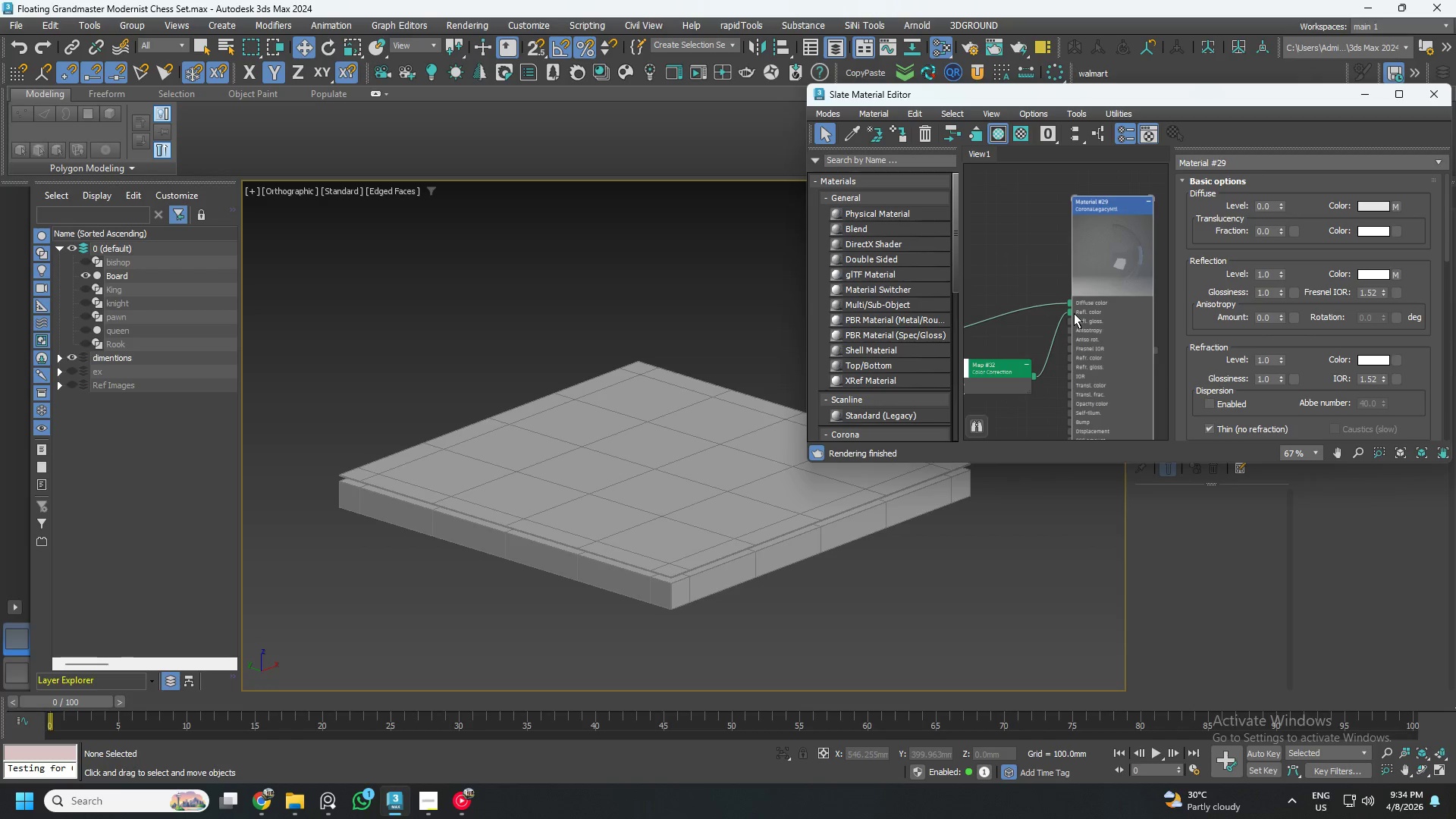 
left_click_drag(start_coordinate=[1068, 314], to_coordinate=[1052, 318])
 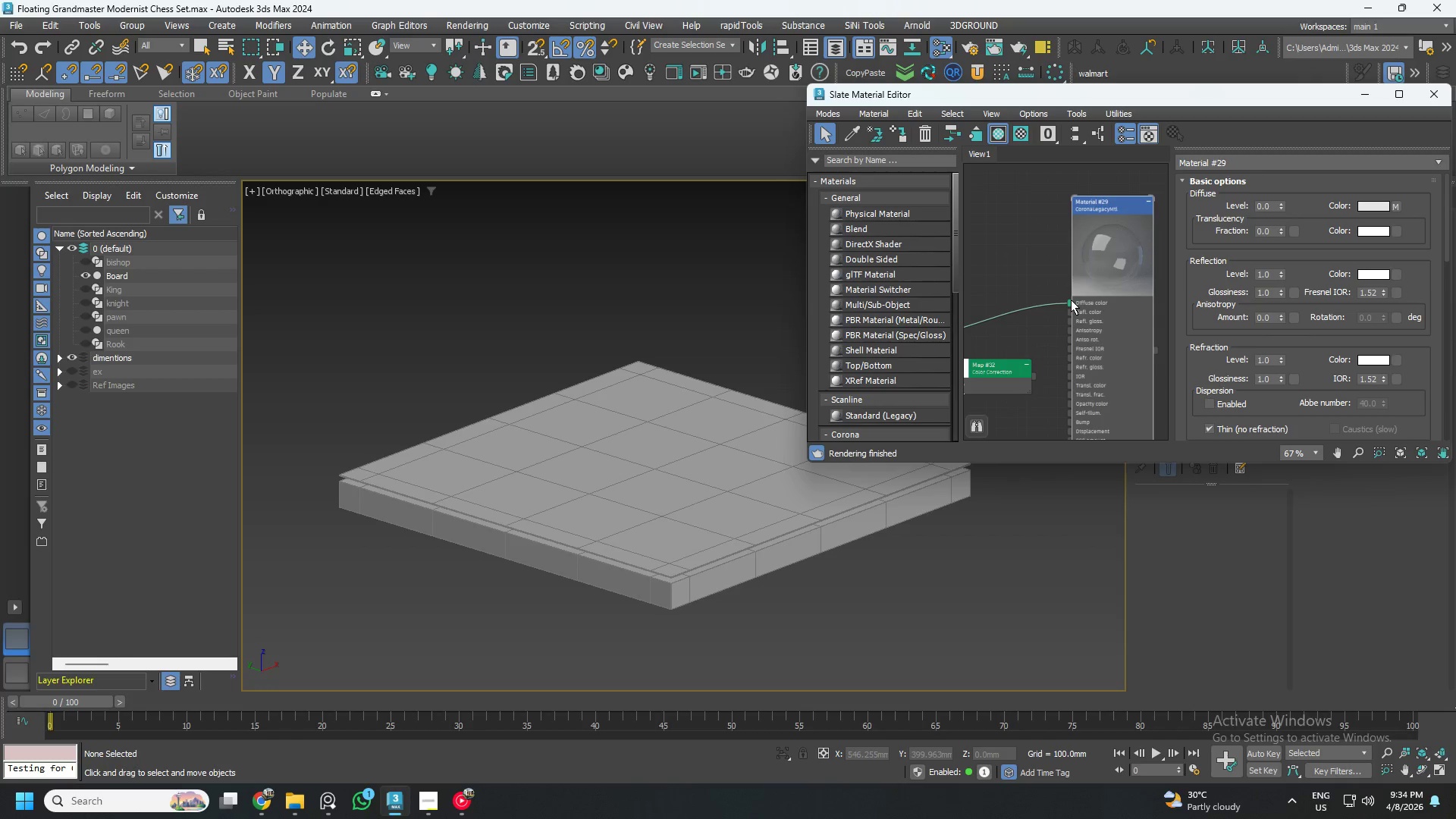 
left_click_drag(start_coordinate=[1071, 300], to_coordinate=[1046, 303])
 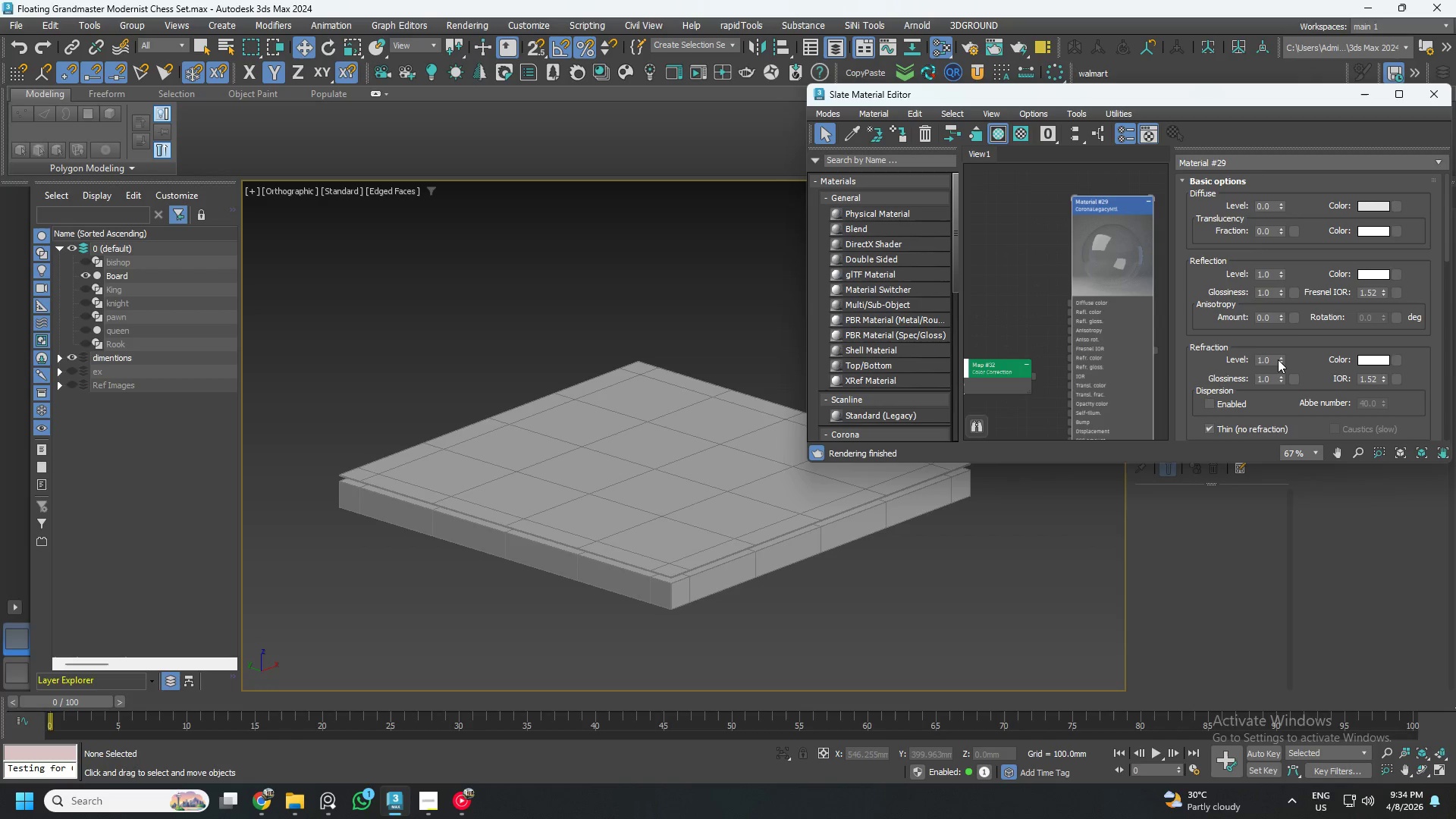 
left_click_drag(start_coordinate=[1281, 358], to_coordinate=[1276, 474])
 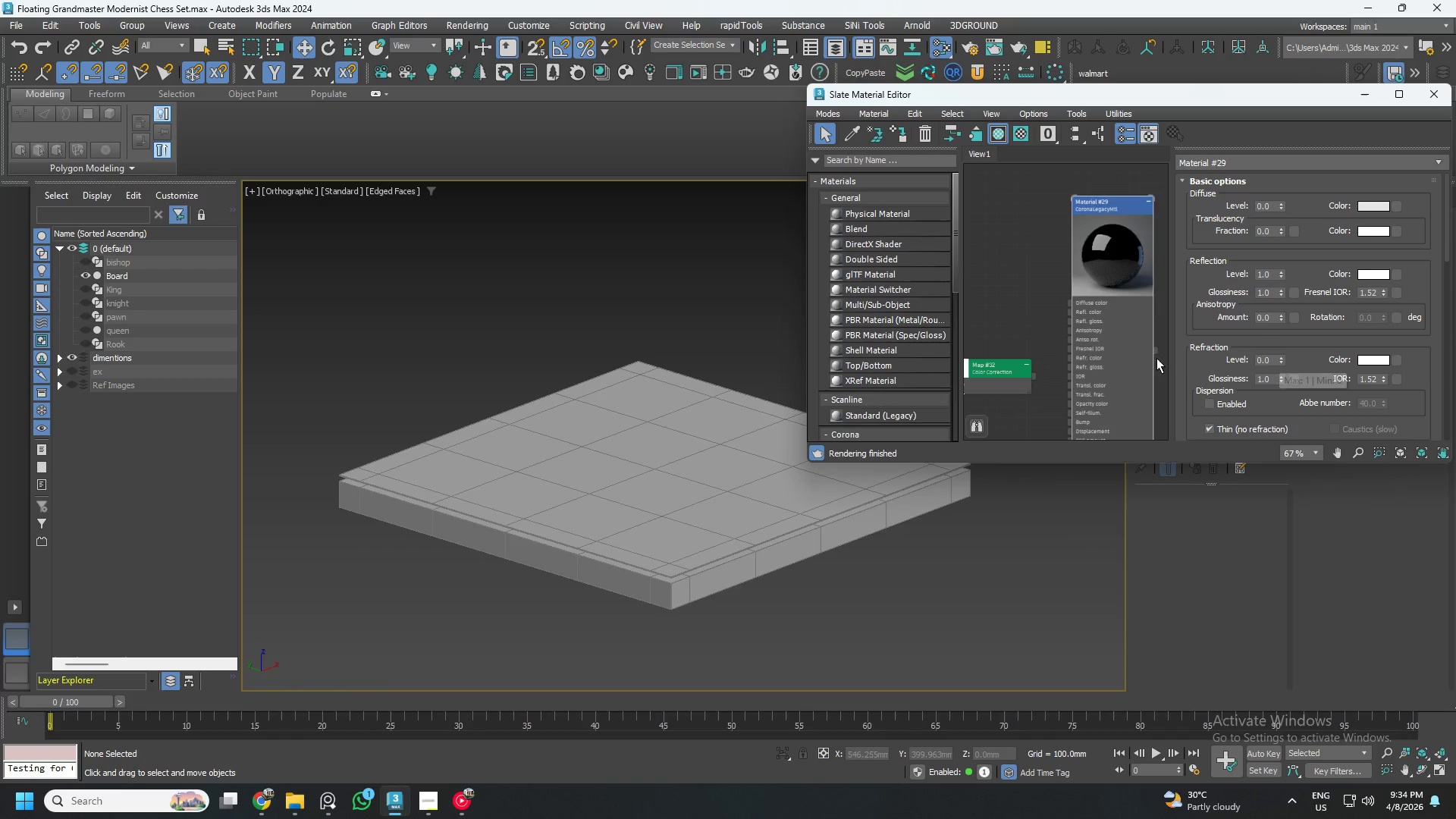 
scroll: coordinate [1023, 371], scroll_direction: down, amount: 1.0
 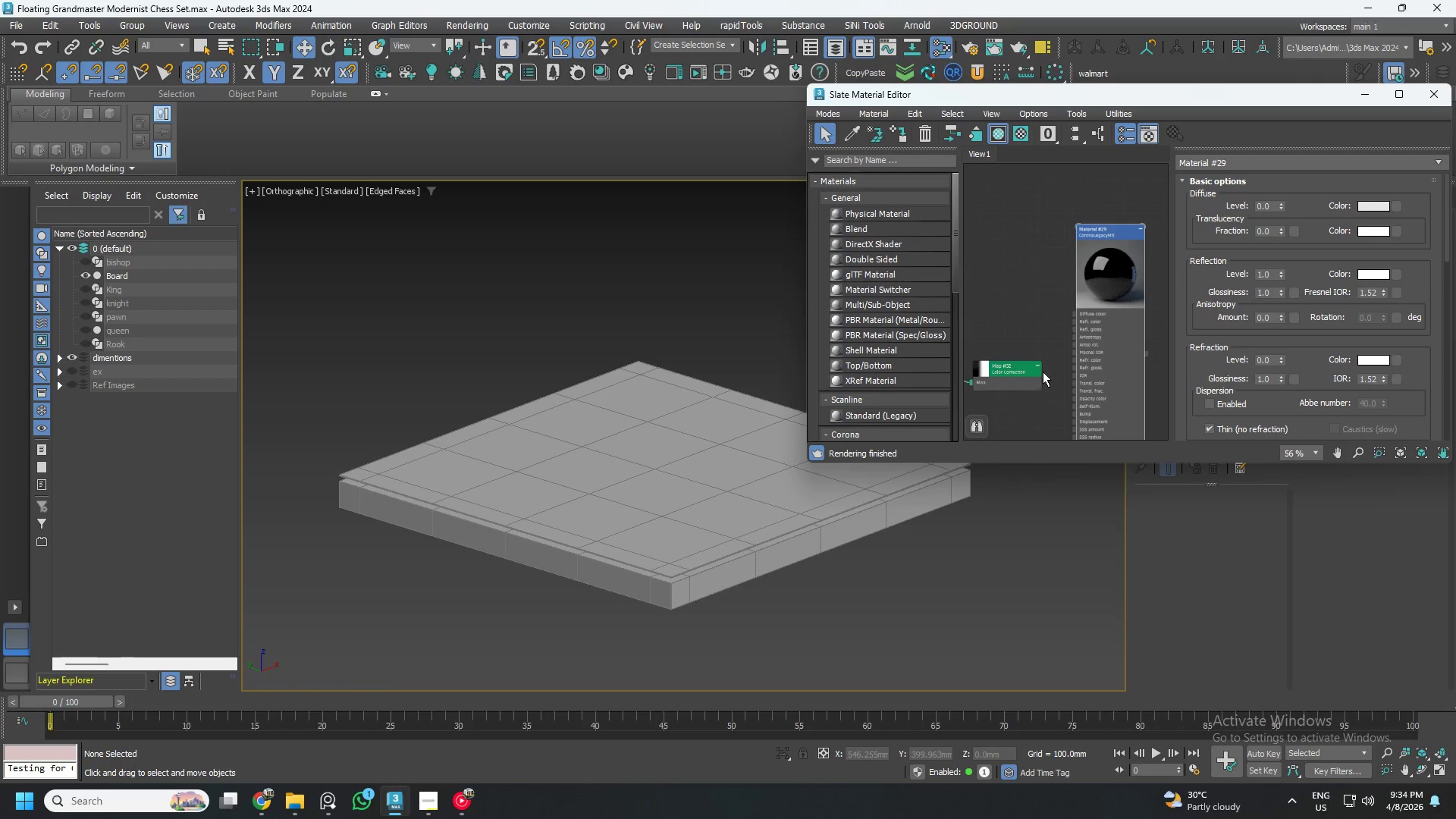 
scroll: coordinate [1043, 372], scroll_direction: up, amount: 1.0
 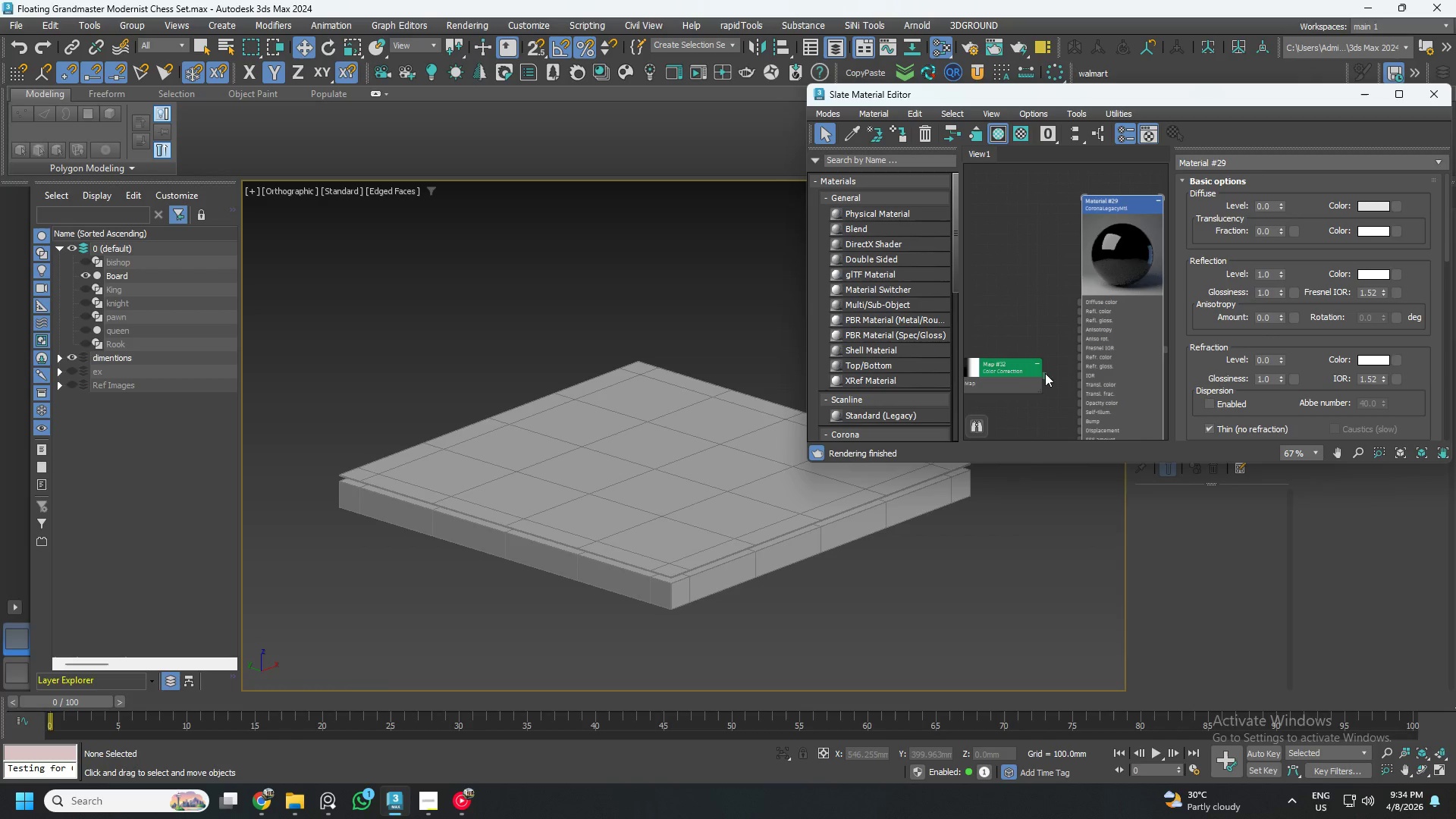 
left_click_drag(start_coordinate=[1045, 373], to_coordinate=[1090, 309])
 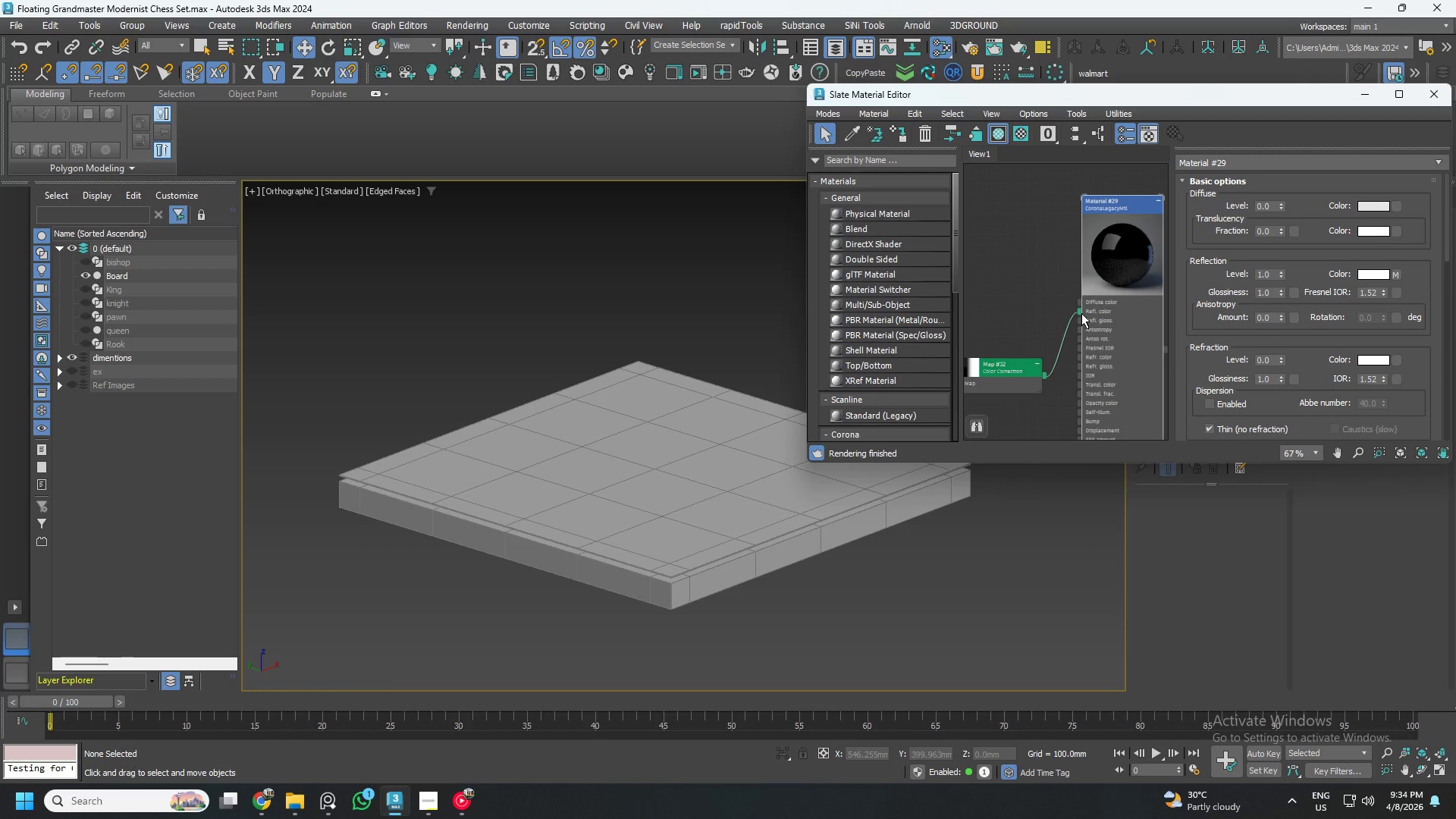 
left_click_drag(start_coordinate=[1079, 312], to_coordinate=[1083, 301])
 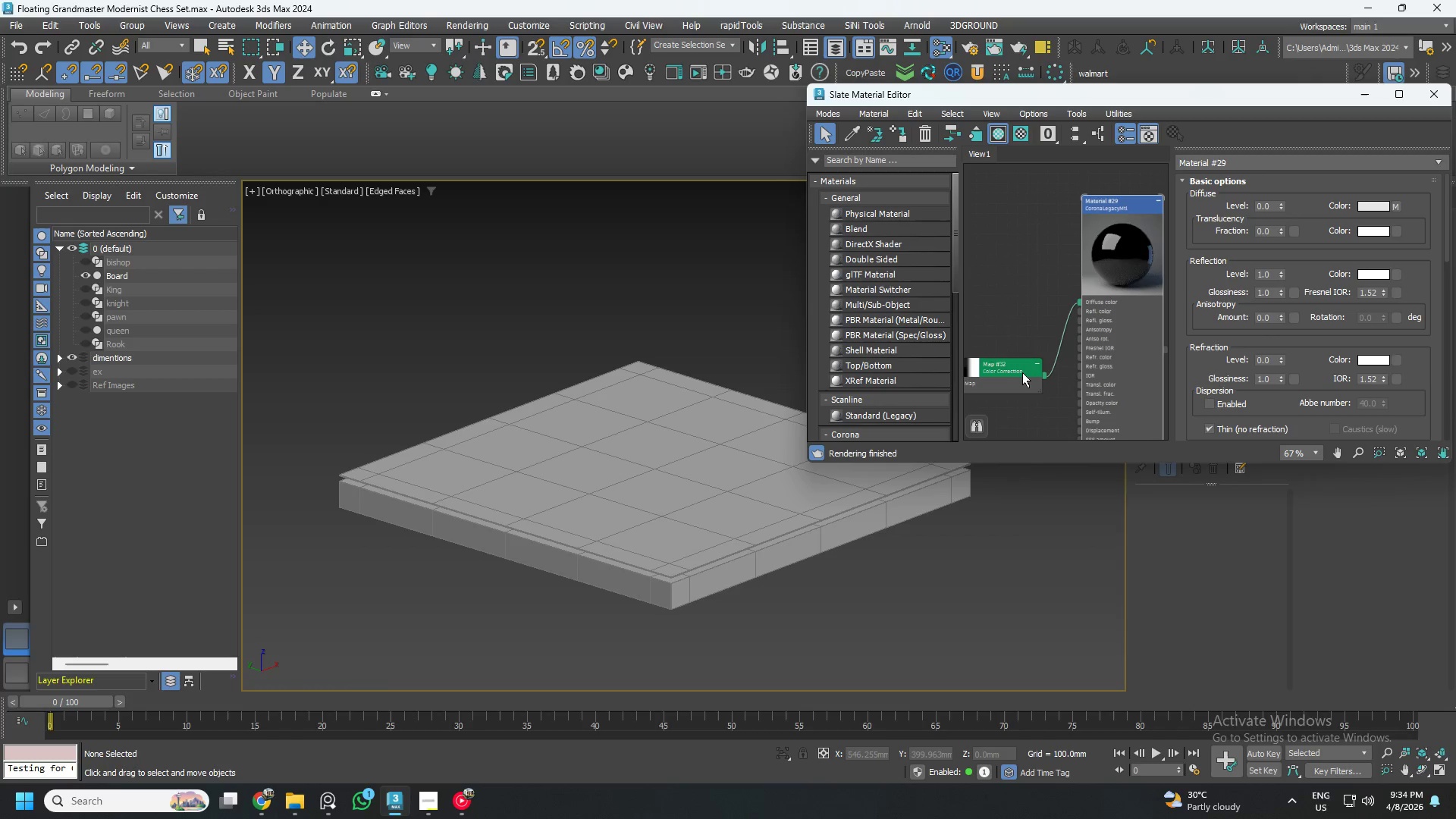 
left_click_drag(start_coordinate=[1020, 373], to_coordinate=[1011, 359])
 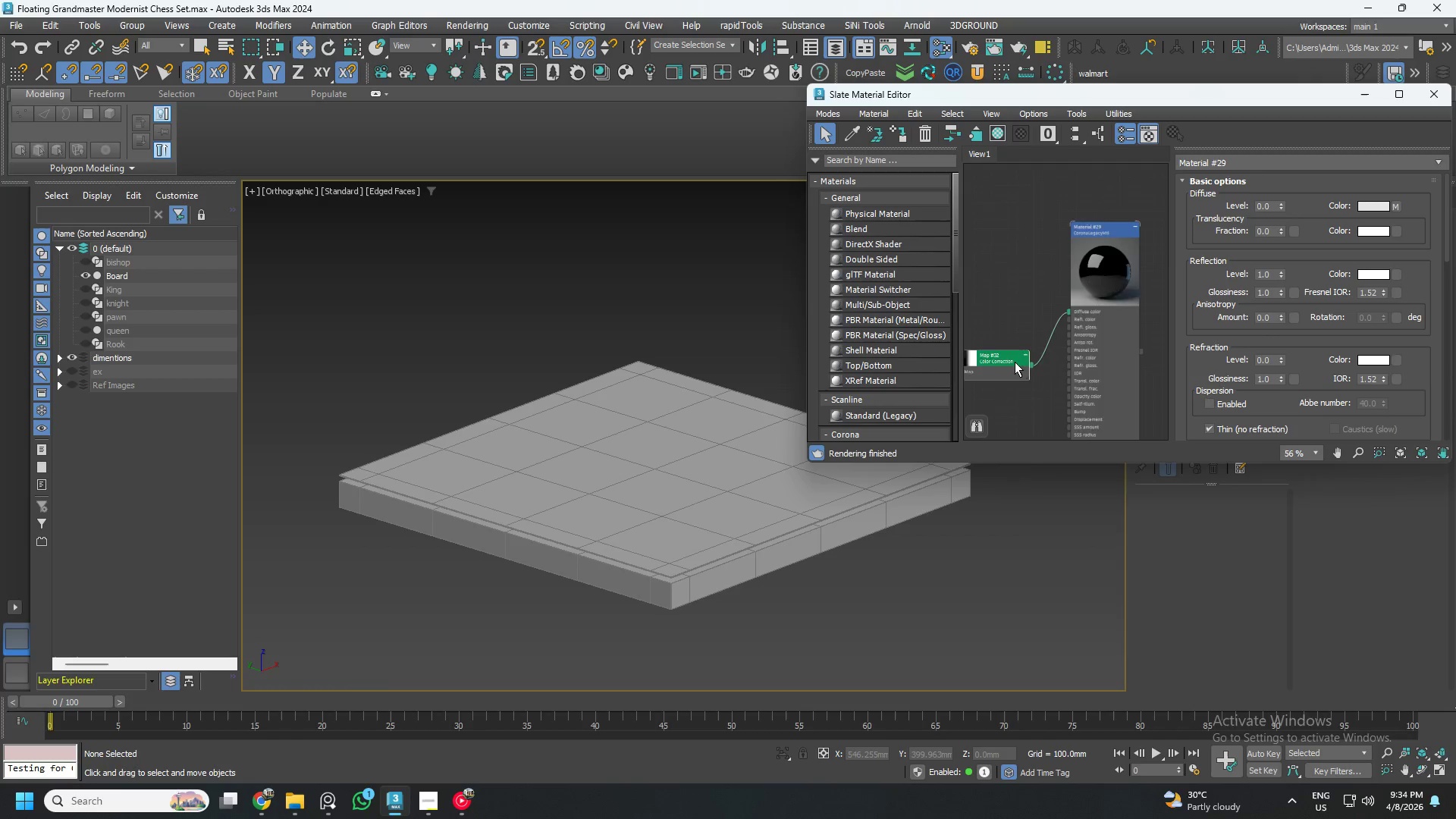 
left_click([1004, 361])
 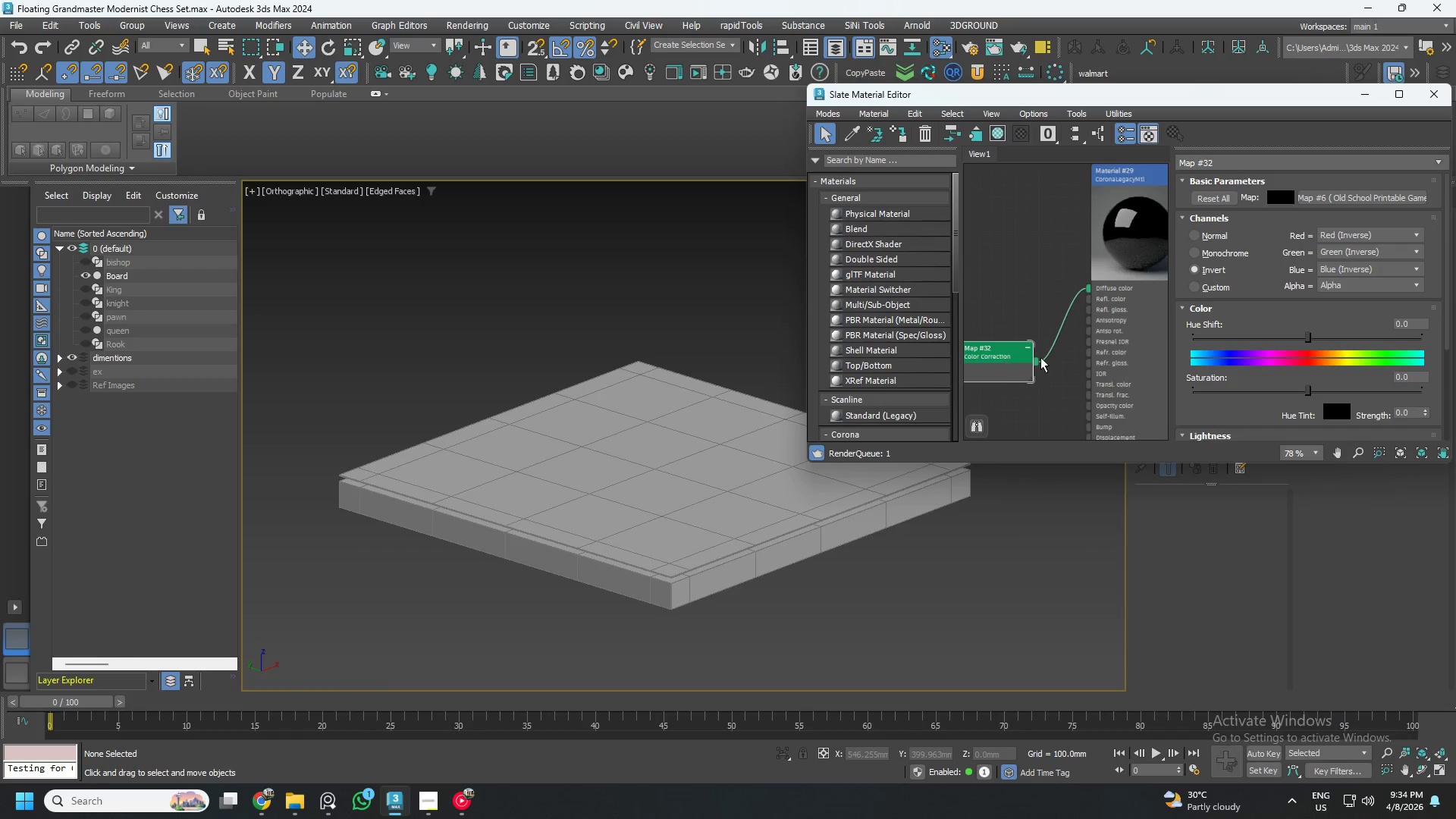 
scroll: coordinate [1012, 368], scroll_direction: up, amount: 1.0
 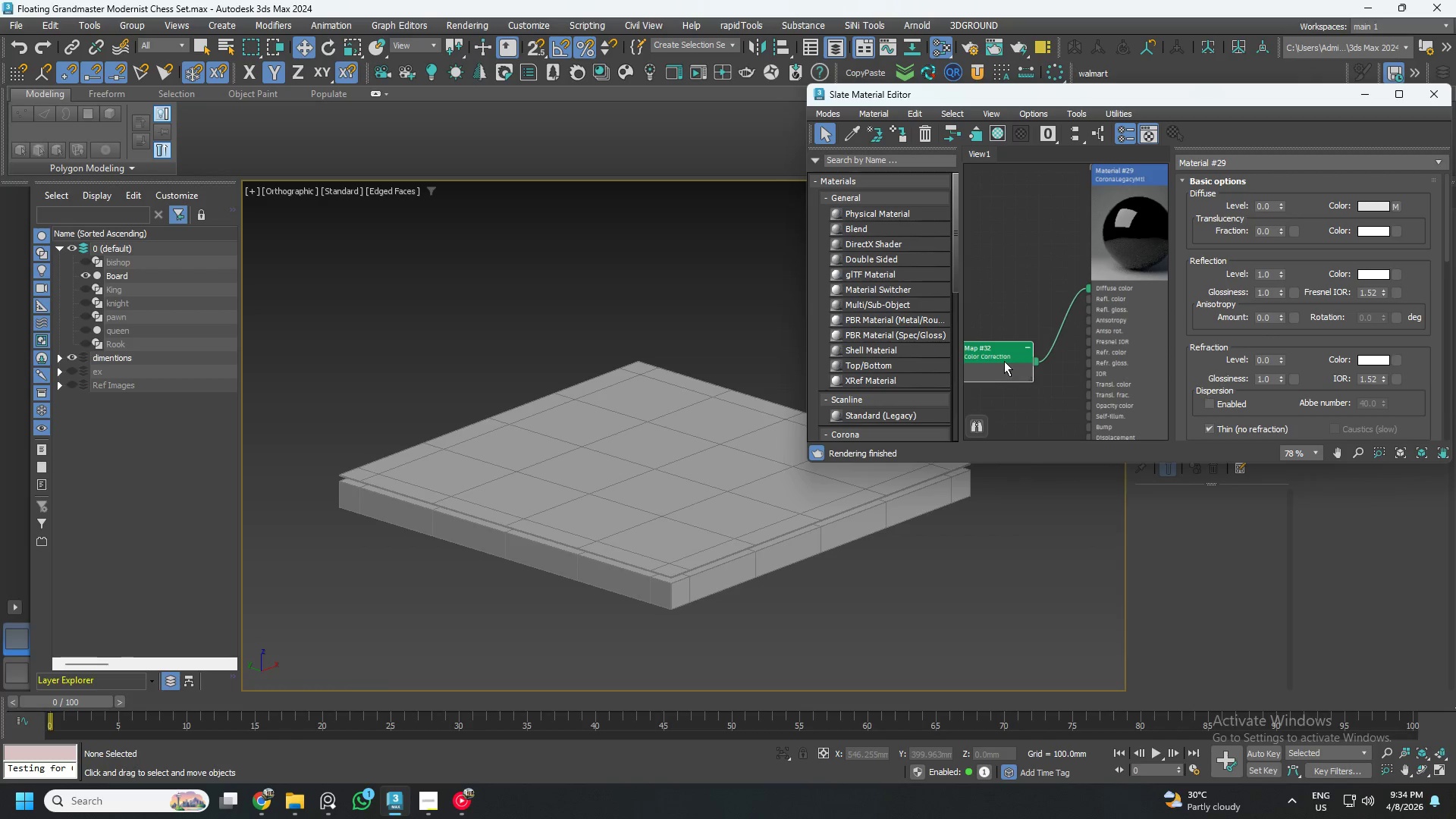 
scroll: coordinate [1045, 356], scroll_direction: down, amount: 1.0
 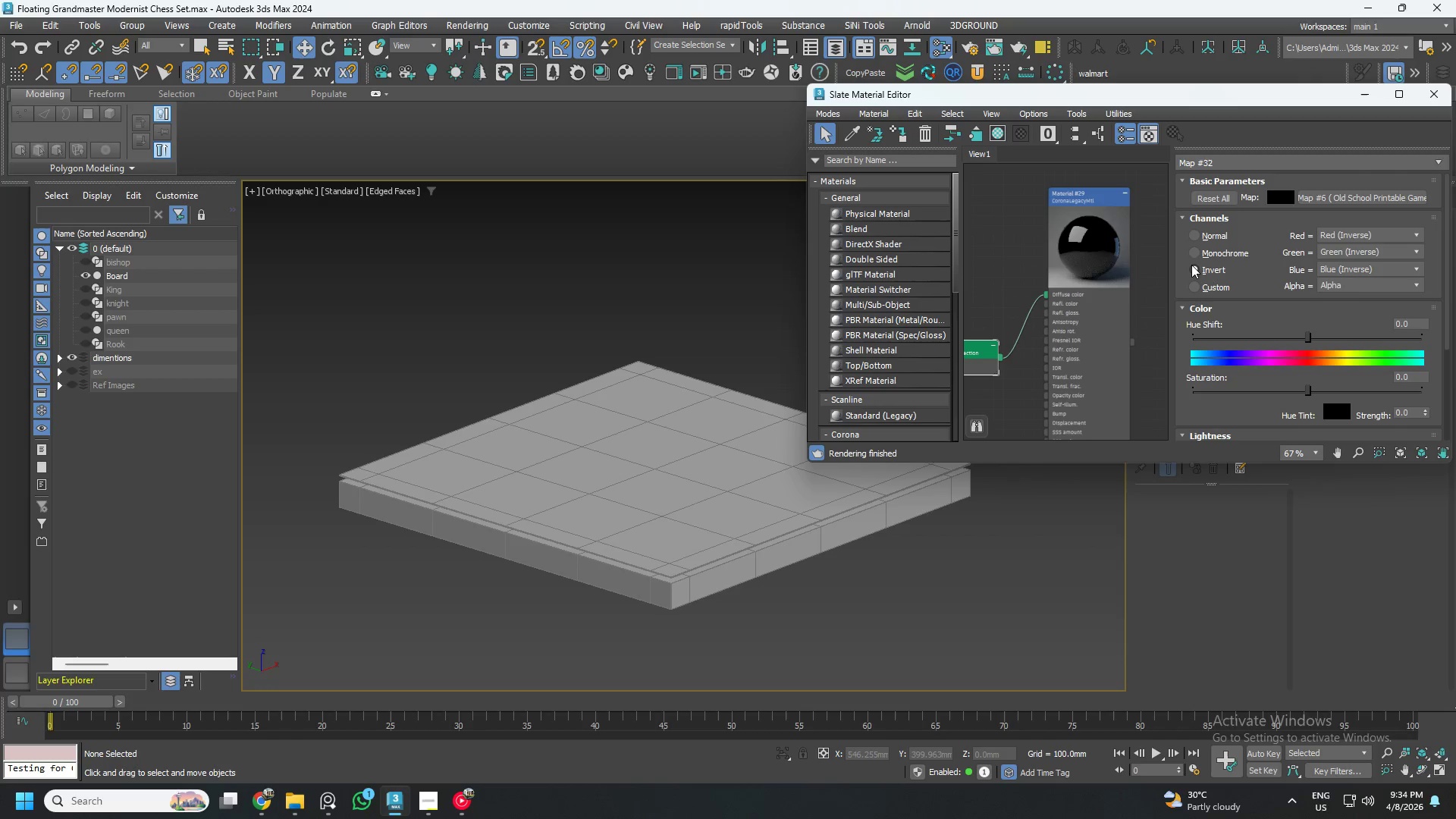 
left_click([1104, 267])
 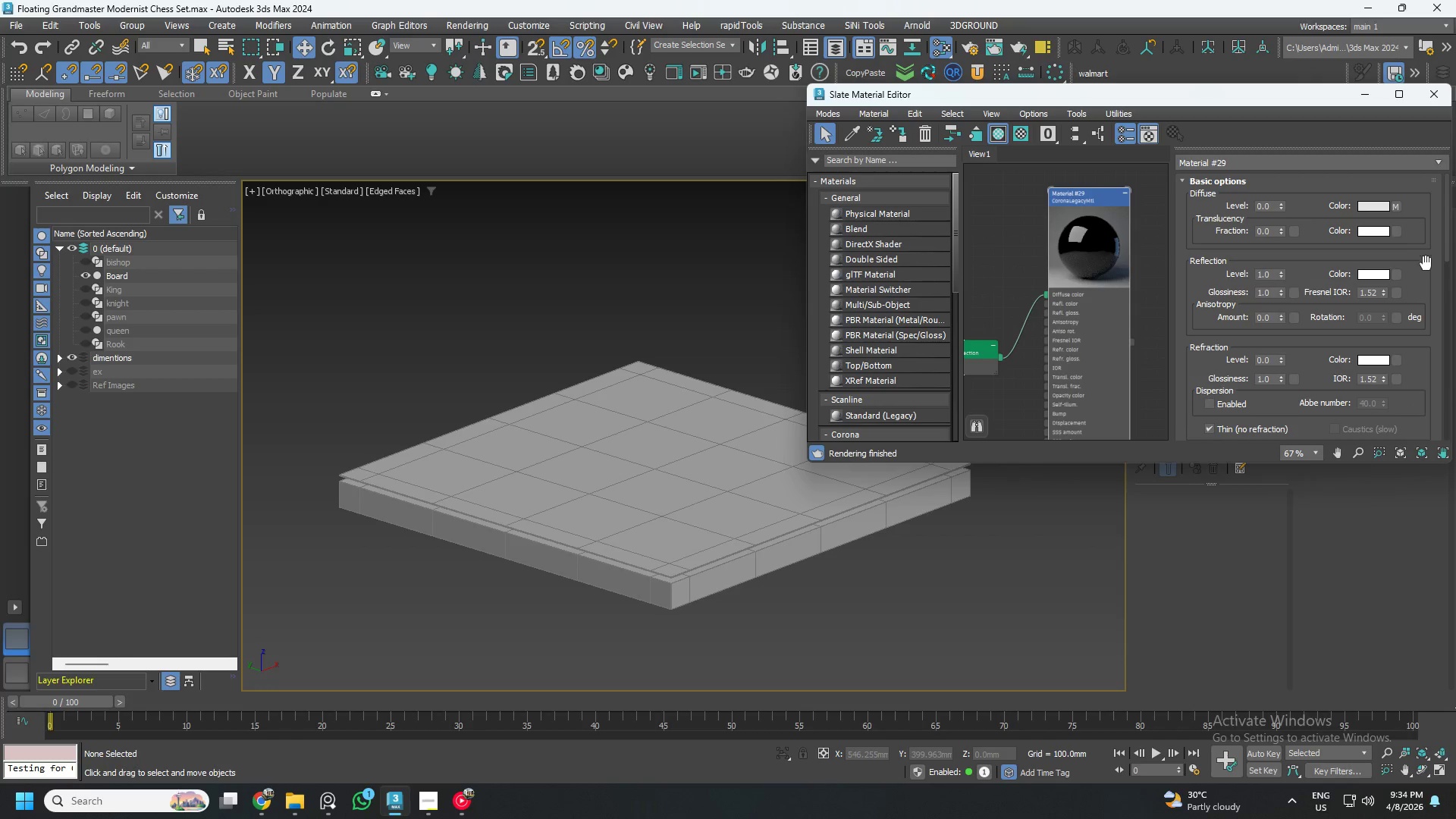 
left_click_drag(start_coordinate=[1442, 234], to_coordinate=[1442, 278])
 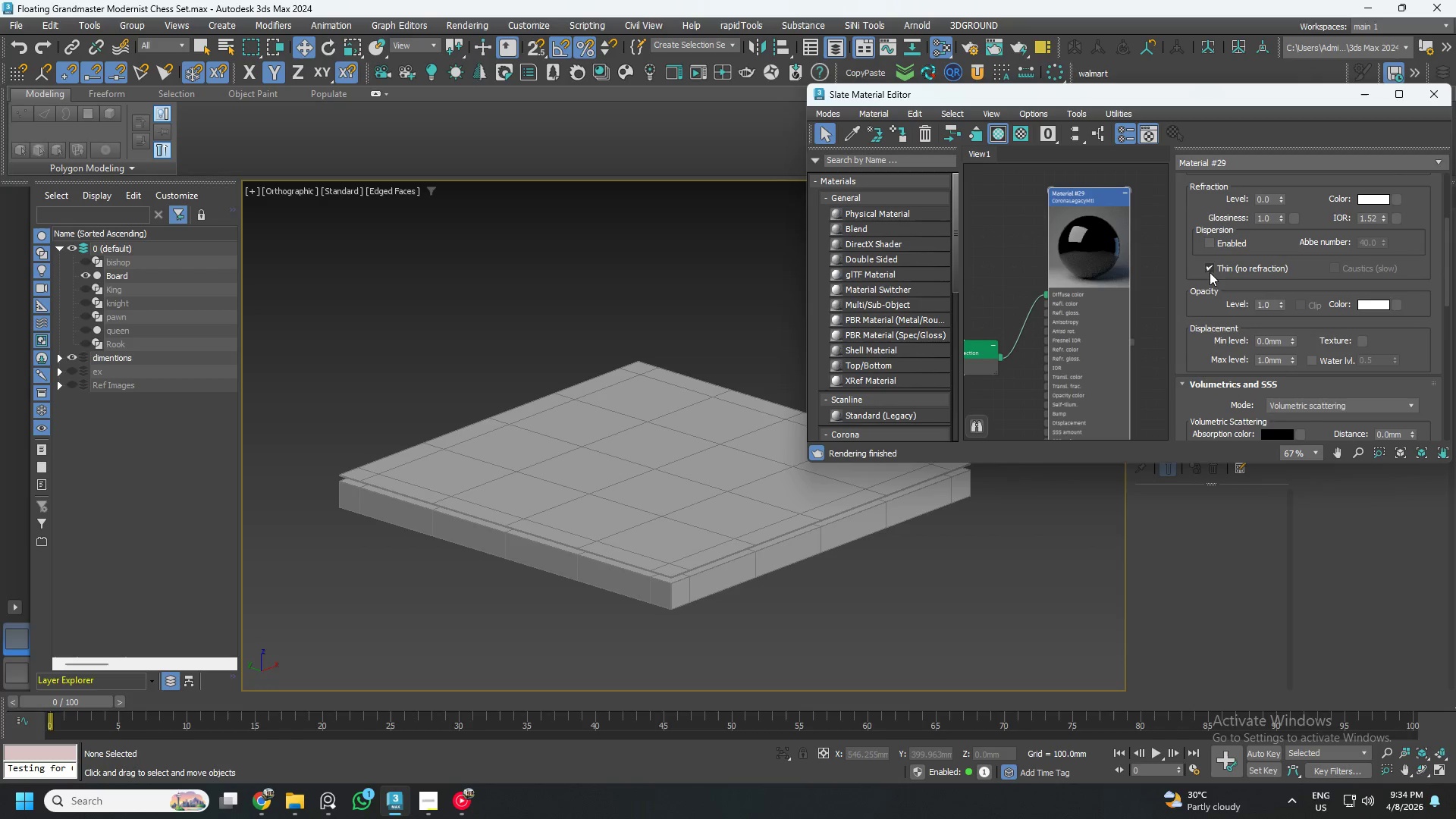 
left_click([1203, 271])
 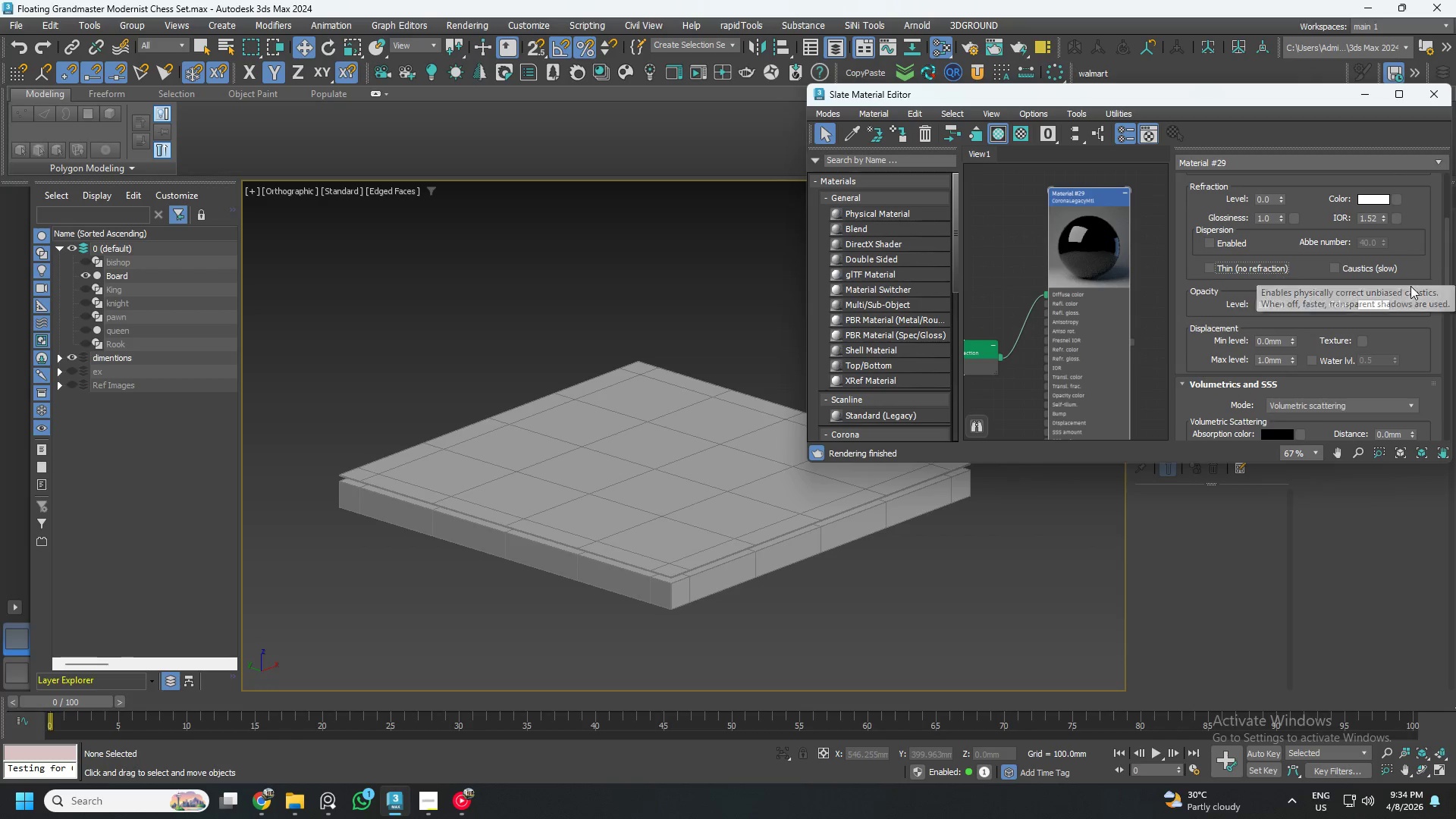 
scroll: coordinate [1430, 287], scroll_direction: down, amount: 1.0
 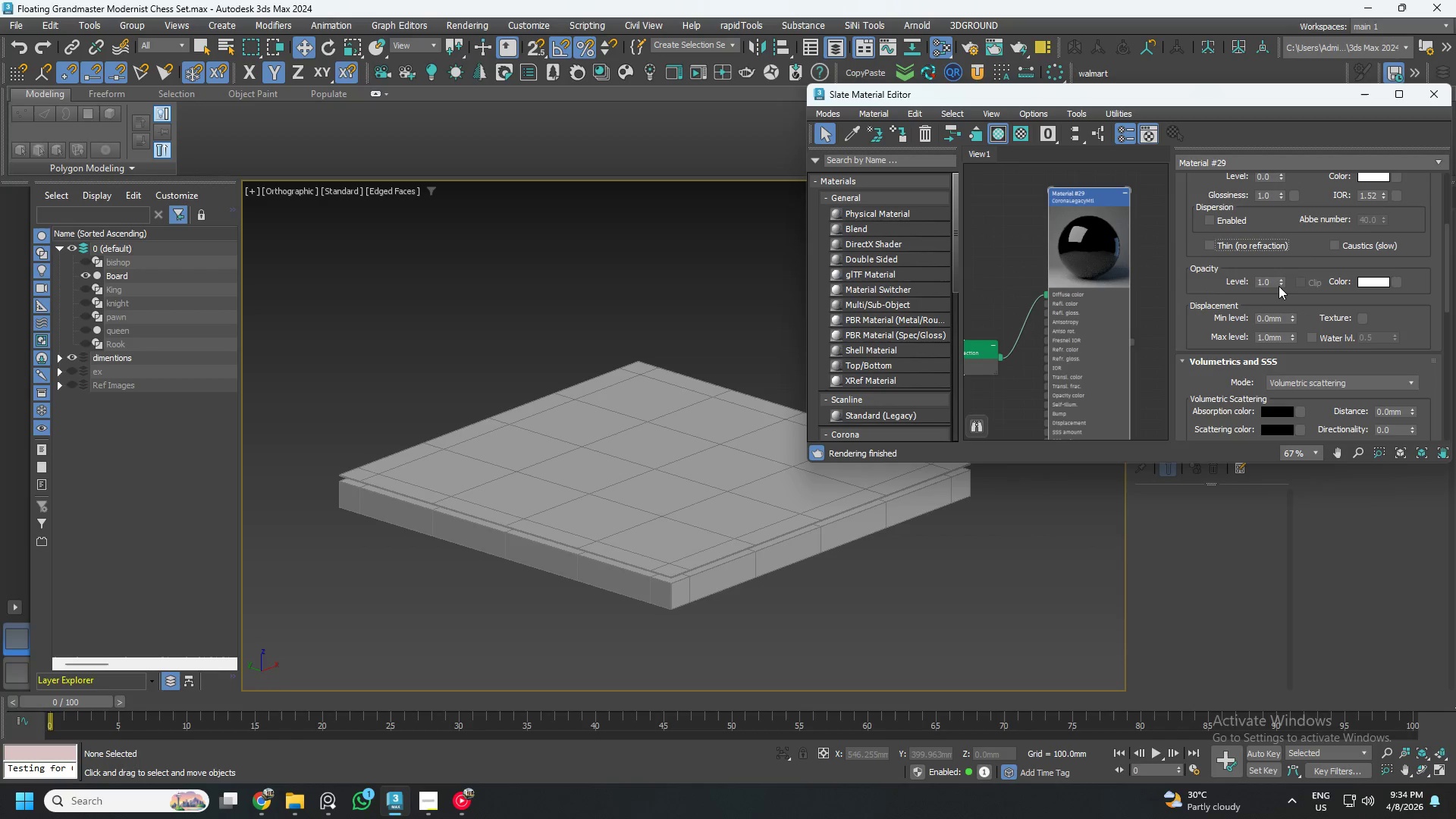 
left_click_drag(start_coordinate=[1279, 284], to_coordinate=[1294, 249])
 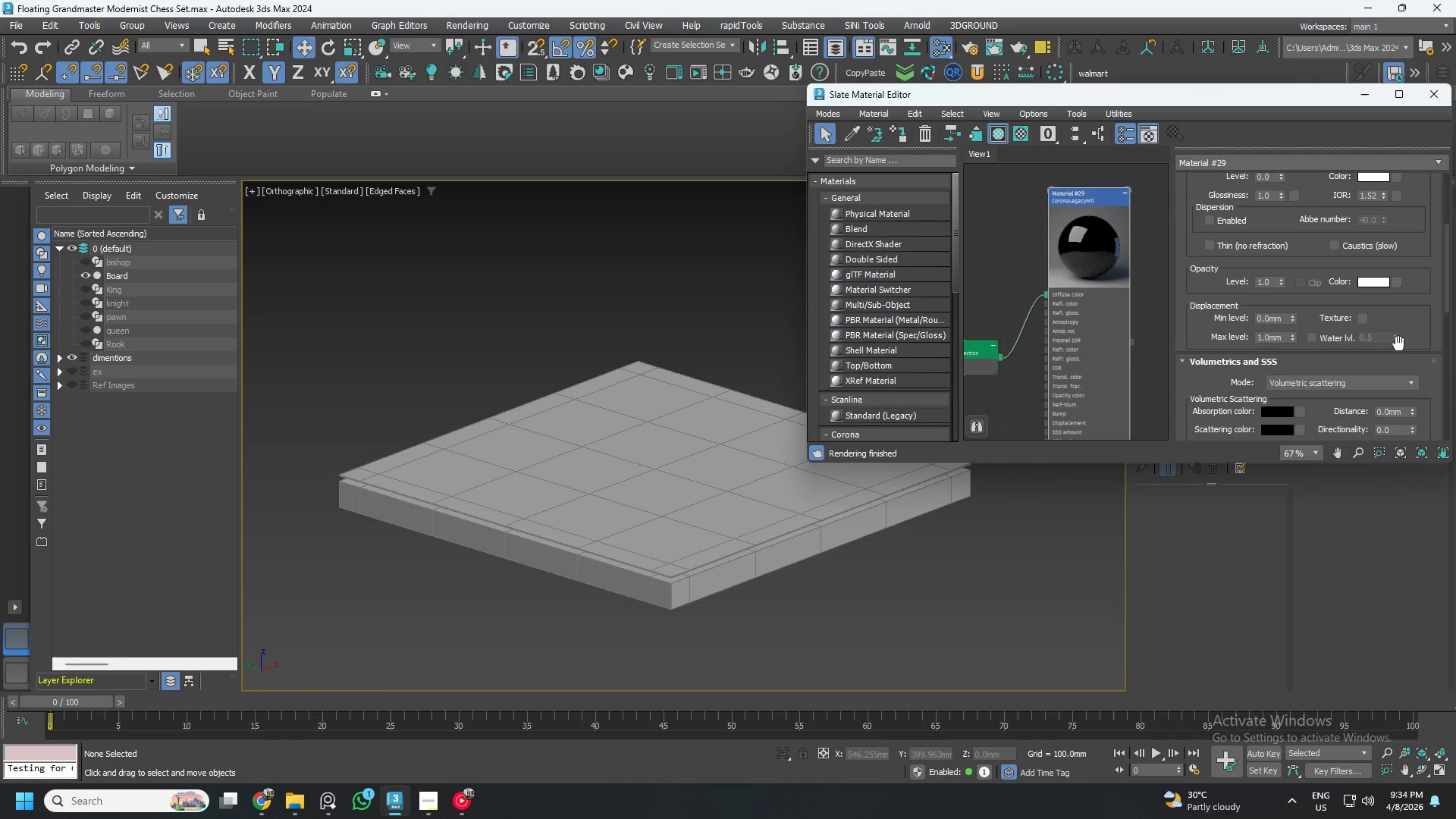 
scroll: coordinate [1422, 347], scroll_direction: down, amount: 5.0
 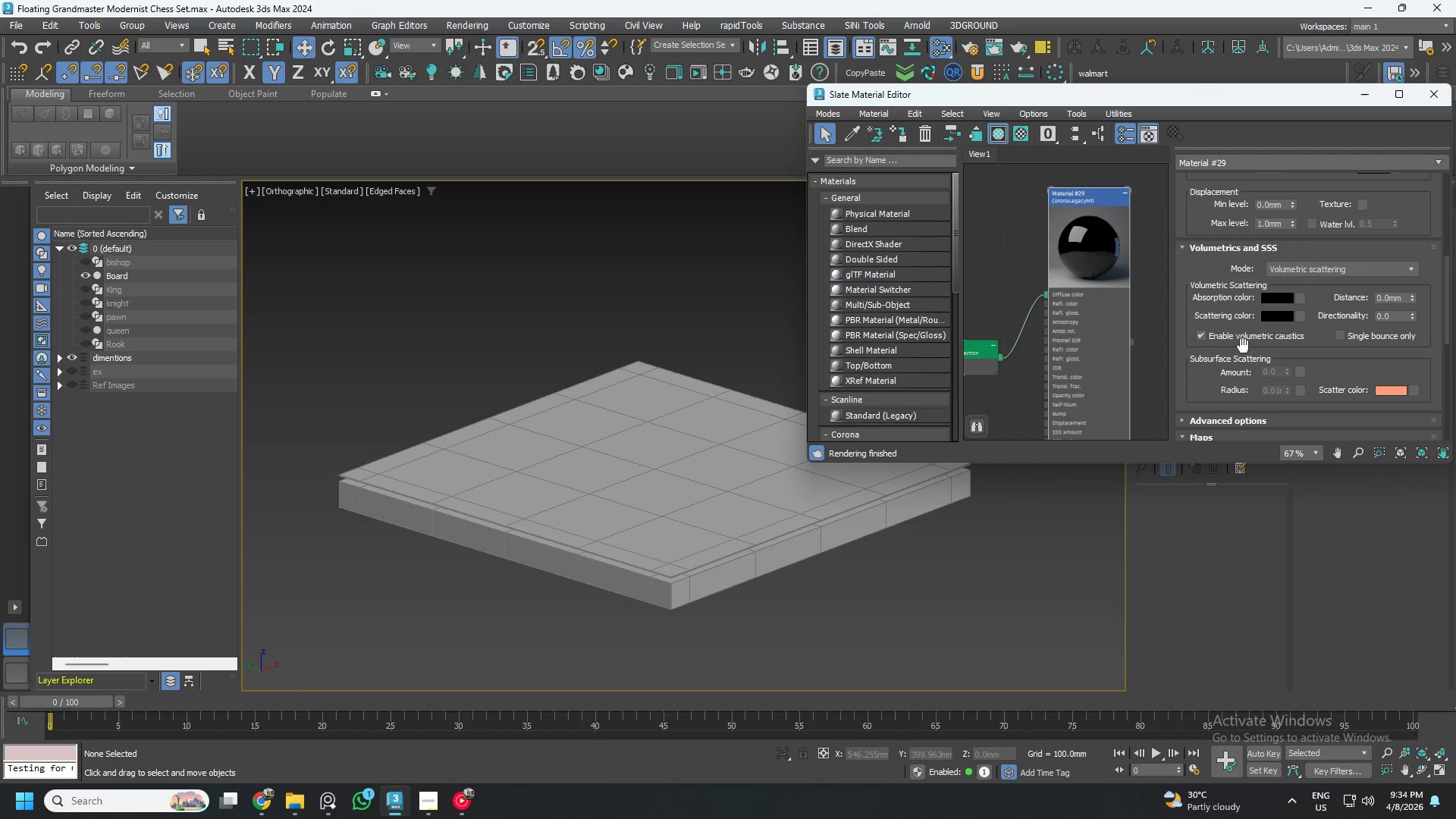 
mouse_move([1238, 306])
 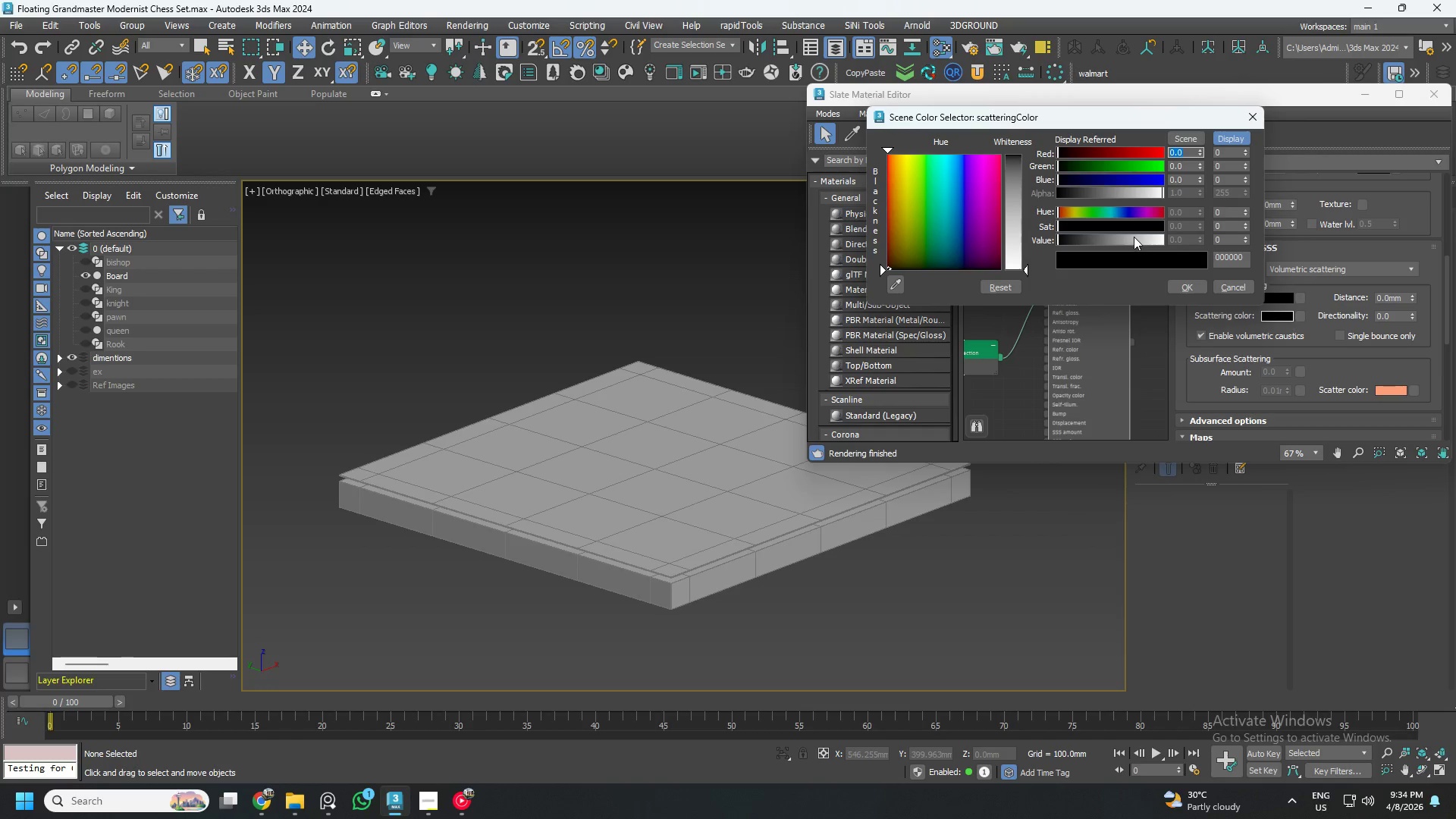 
left_click_drag(start_coordinate=[1134, 237], to_coordinate=[1221, 247])
 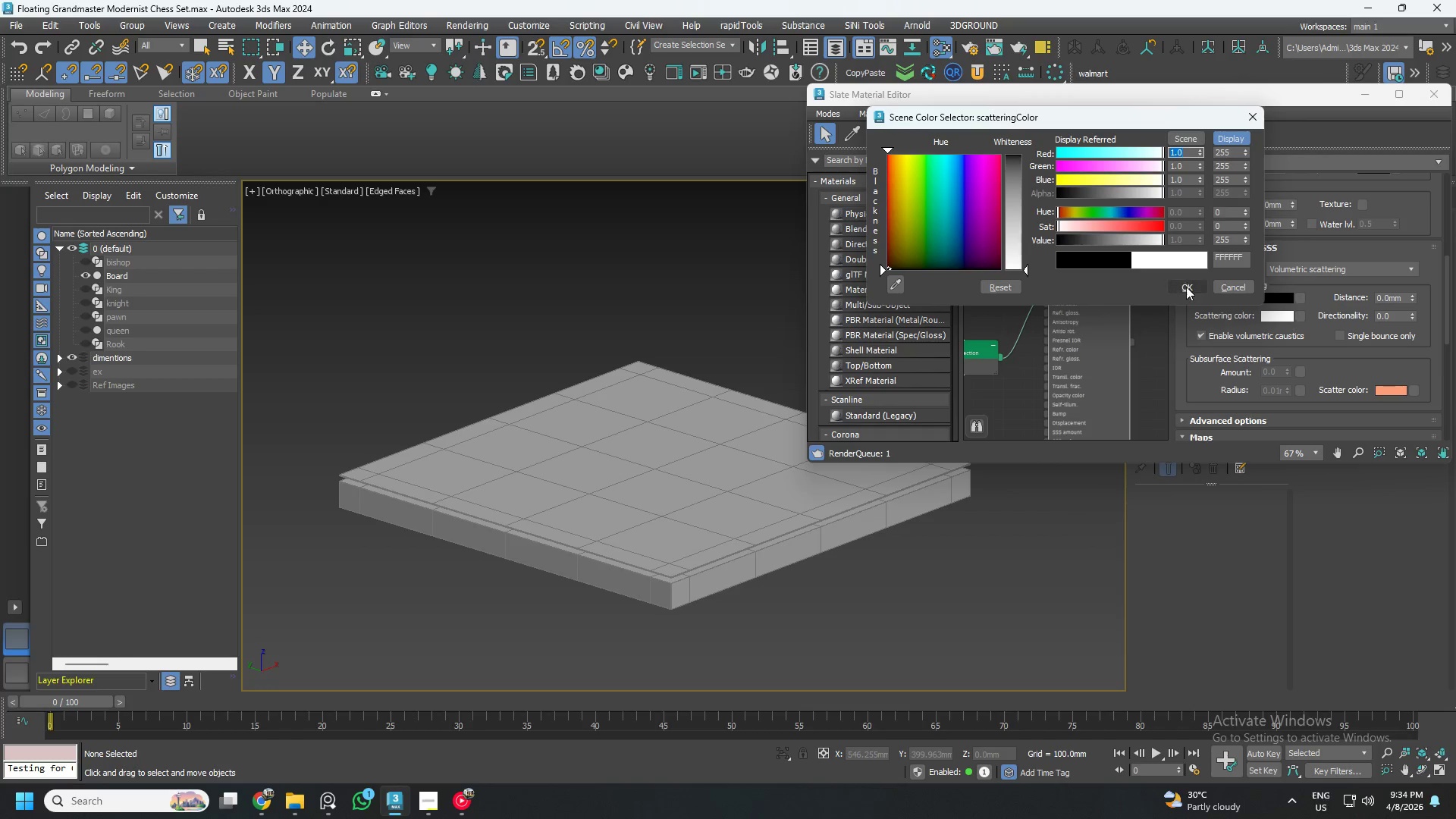 
left_click([1185, 288])
 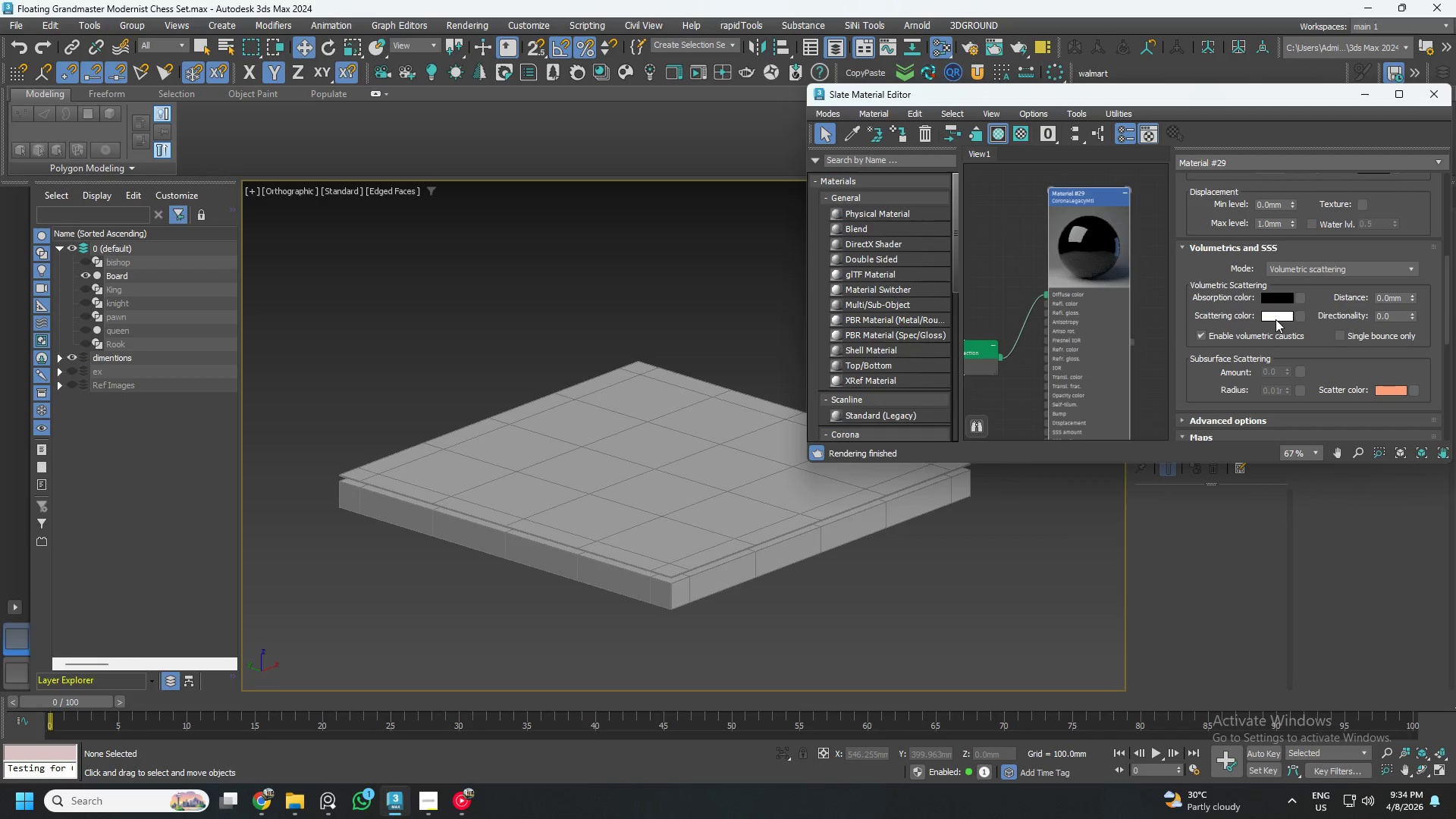 
left_click_drag(start_coordinate=[1153, 243], to_coordinate=[979, 225])
 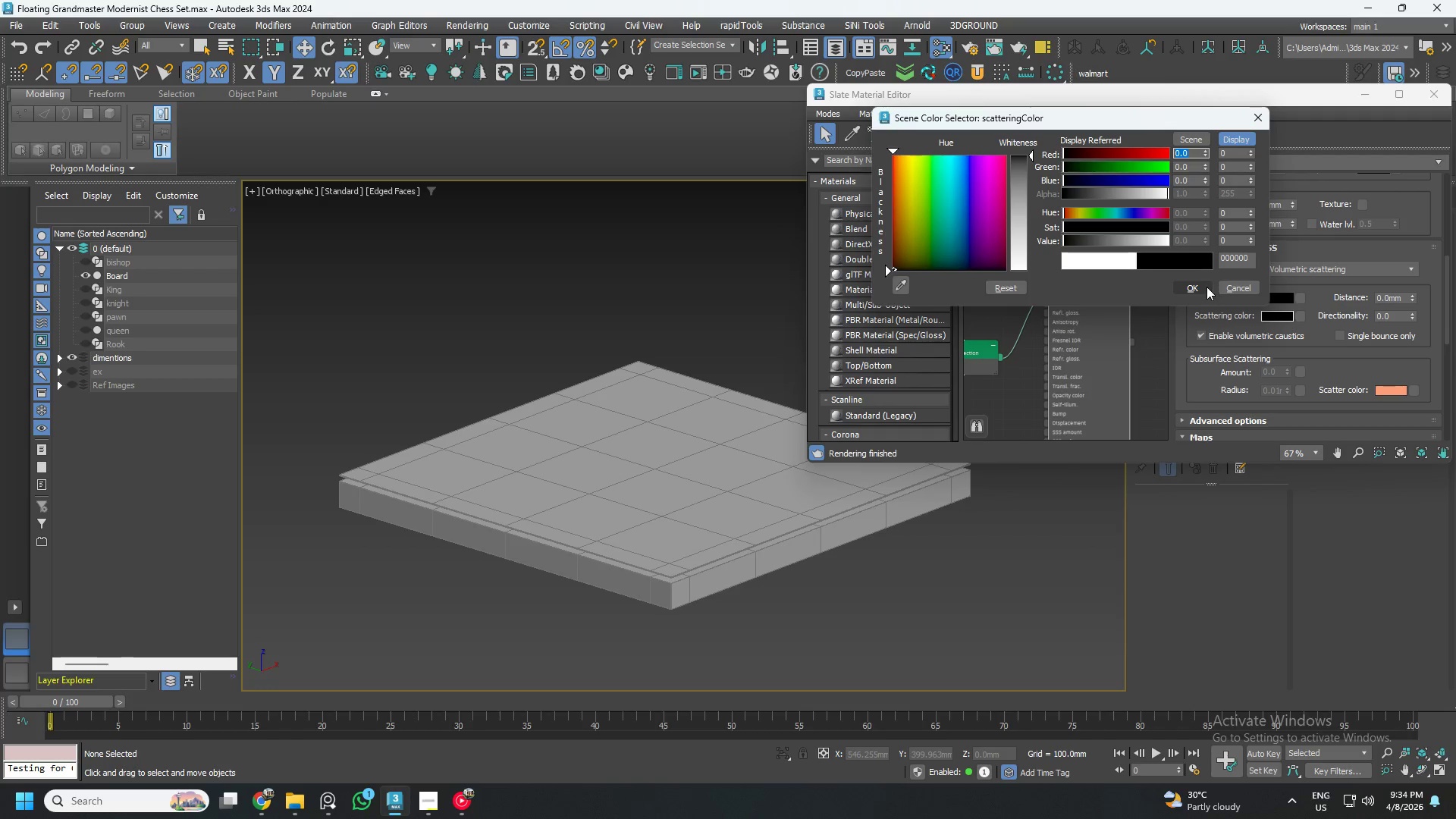 
left_click([1201, 287])
 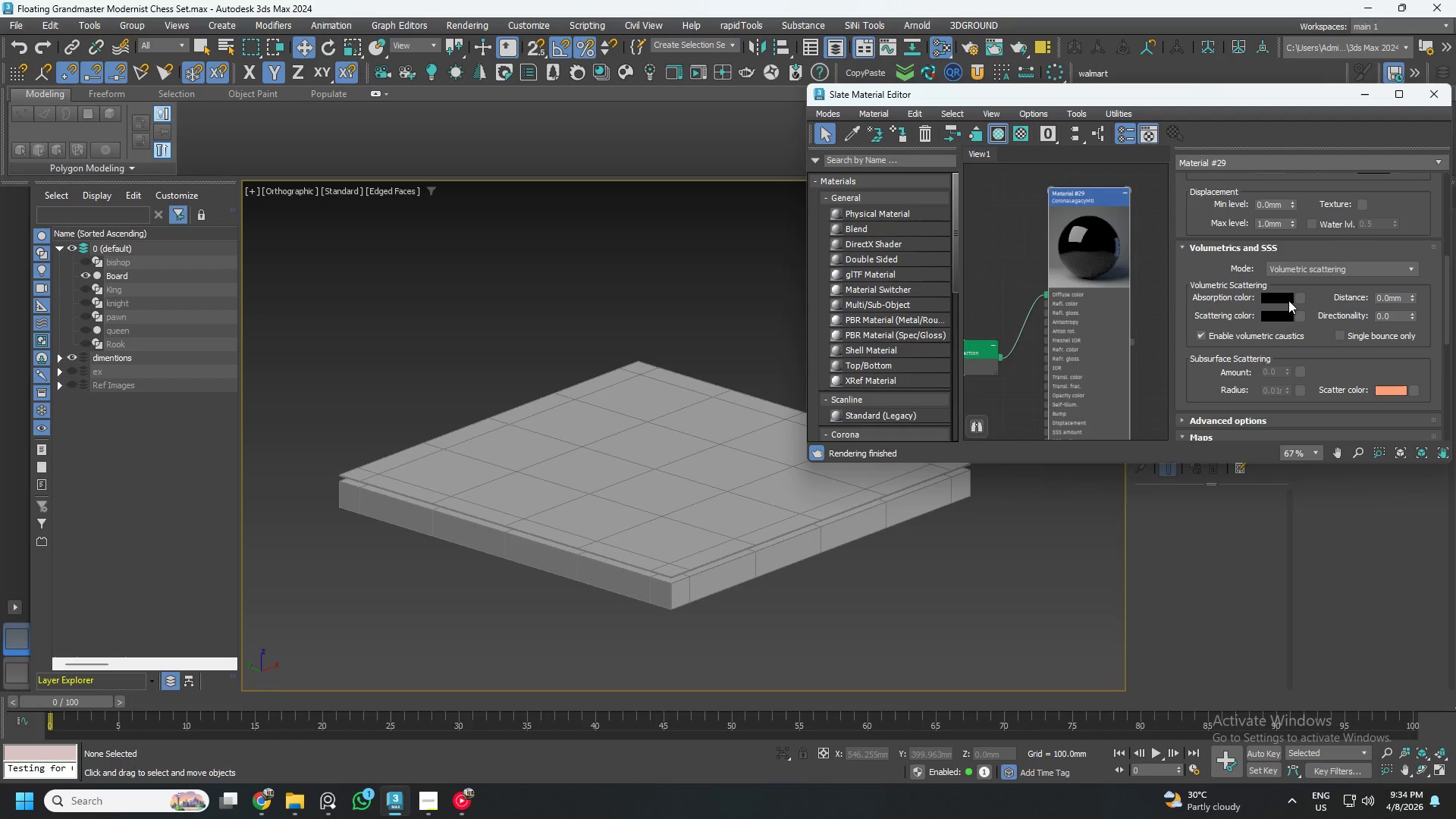 
left_click([1288, 299])
 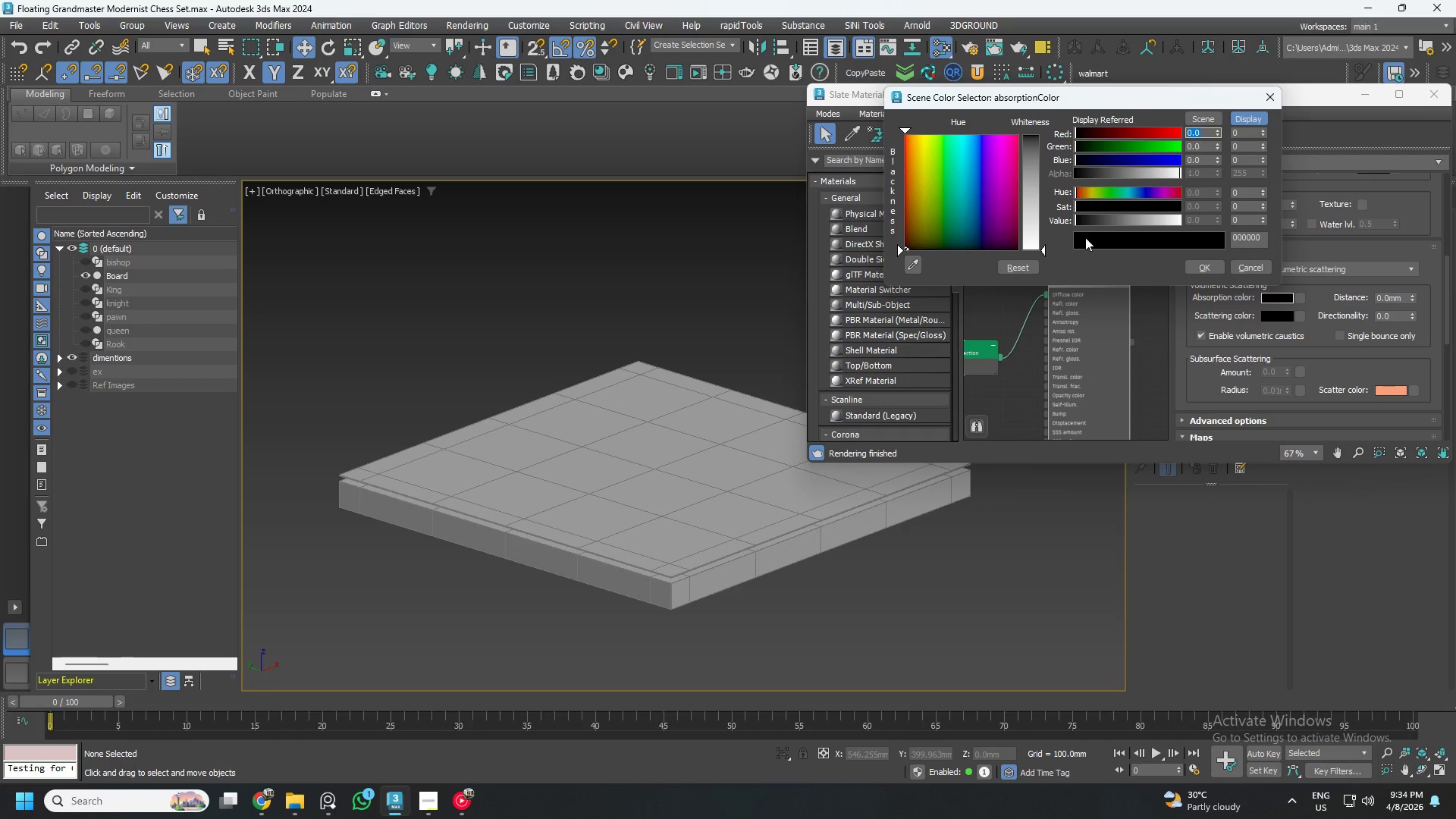 
left_click_drag(start_coordinate=[1090, 222], to_coordinate=[1229, 240])
 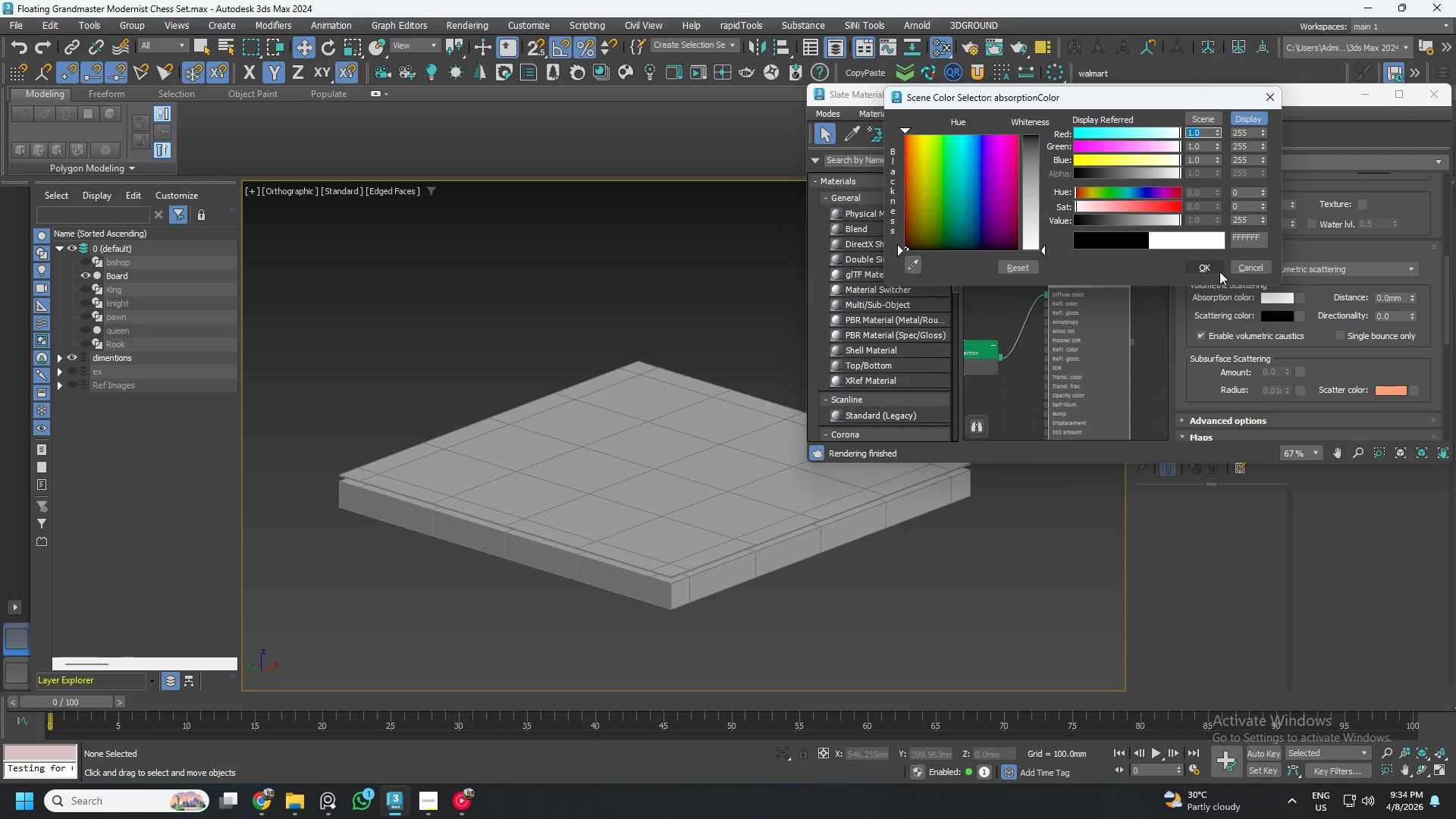 
left_click([1219, 271])
 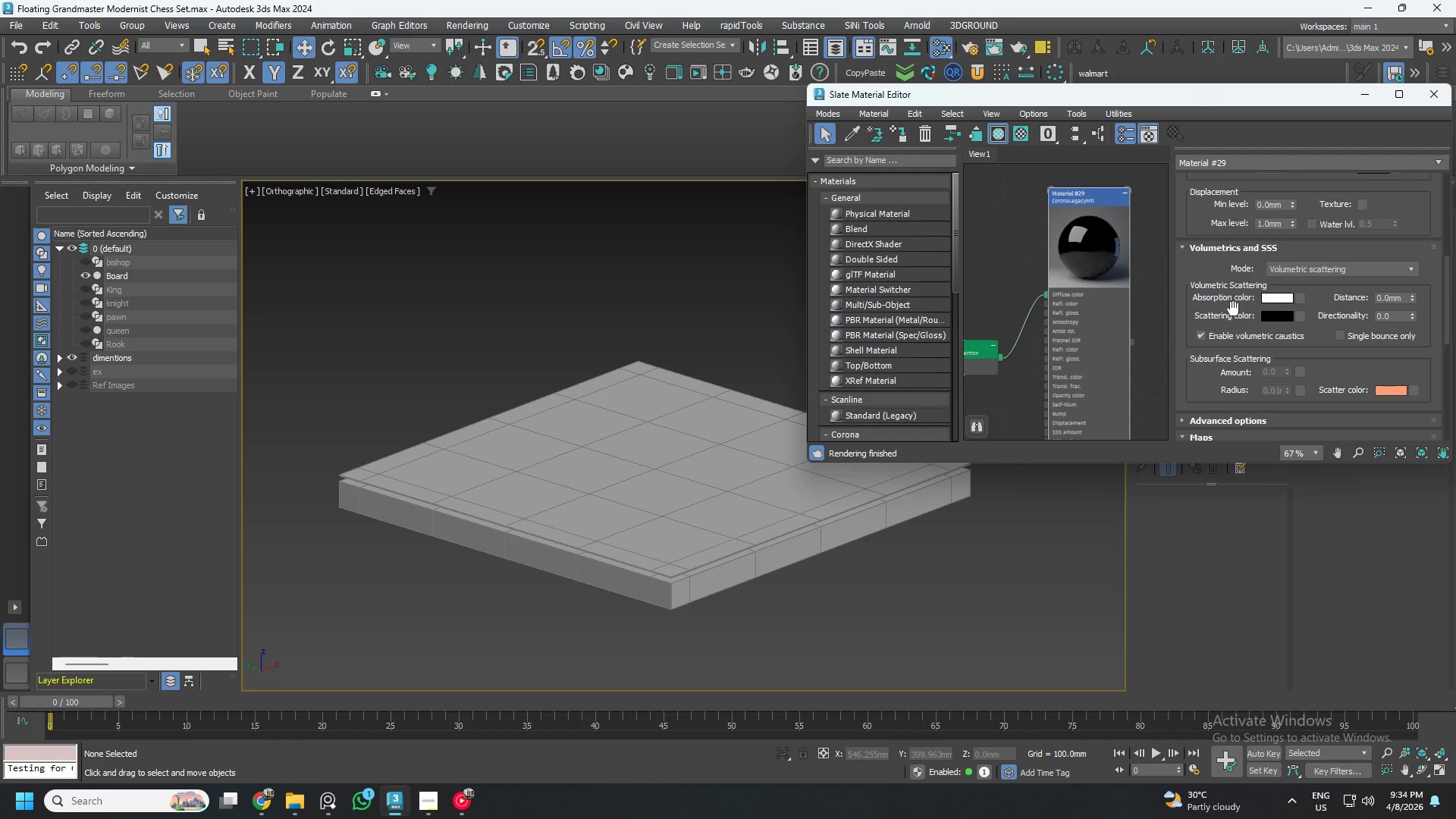 
scroll: coordinate [1401, 363], scroll_direction: down, amount: 5.0
 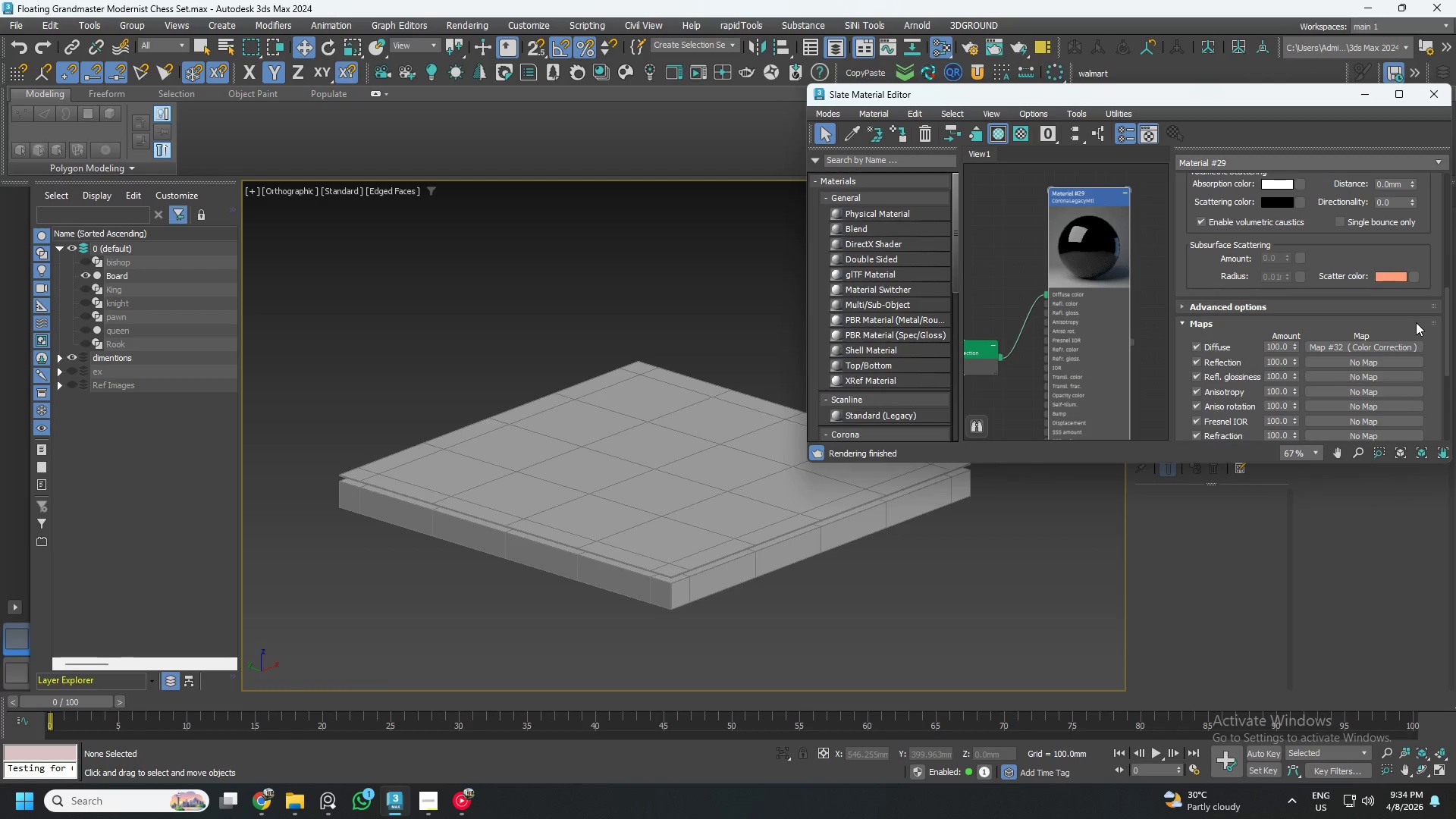 
scroll: coordinate [1416, 322], scroll_direction: up, amount: 4.0
 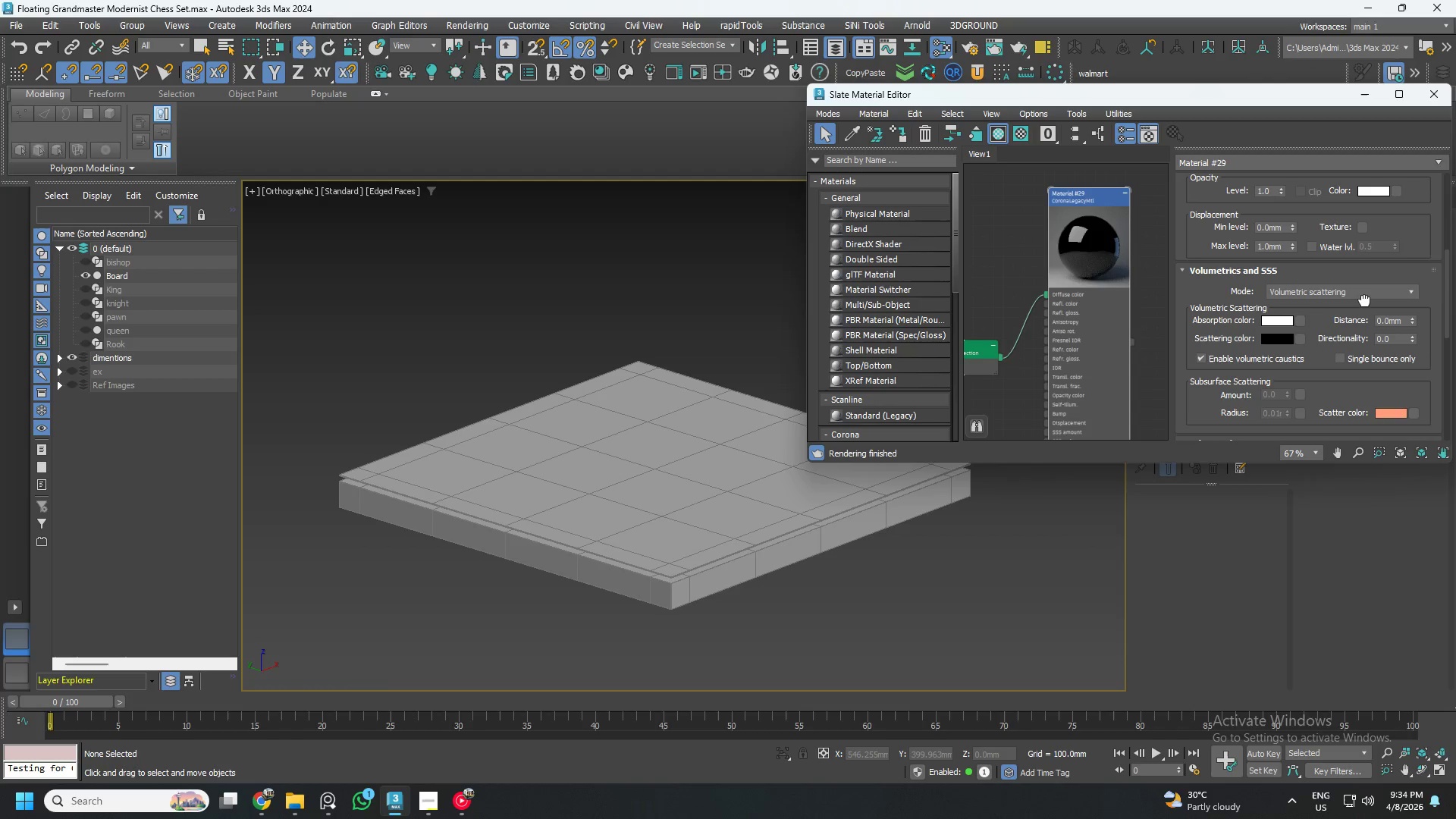 
double_click([1364, 297])
 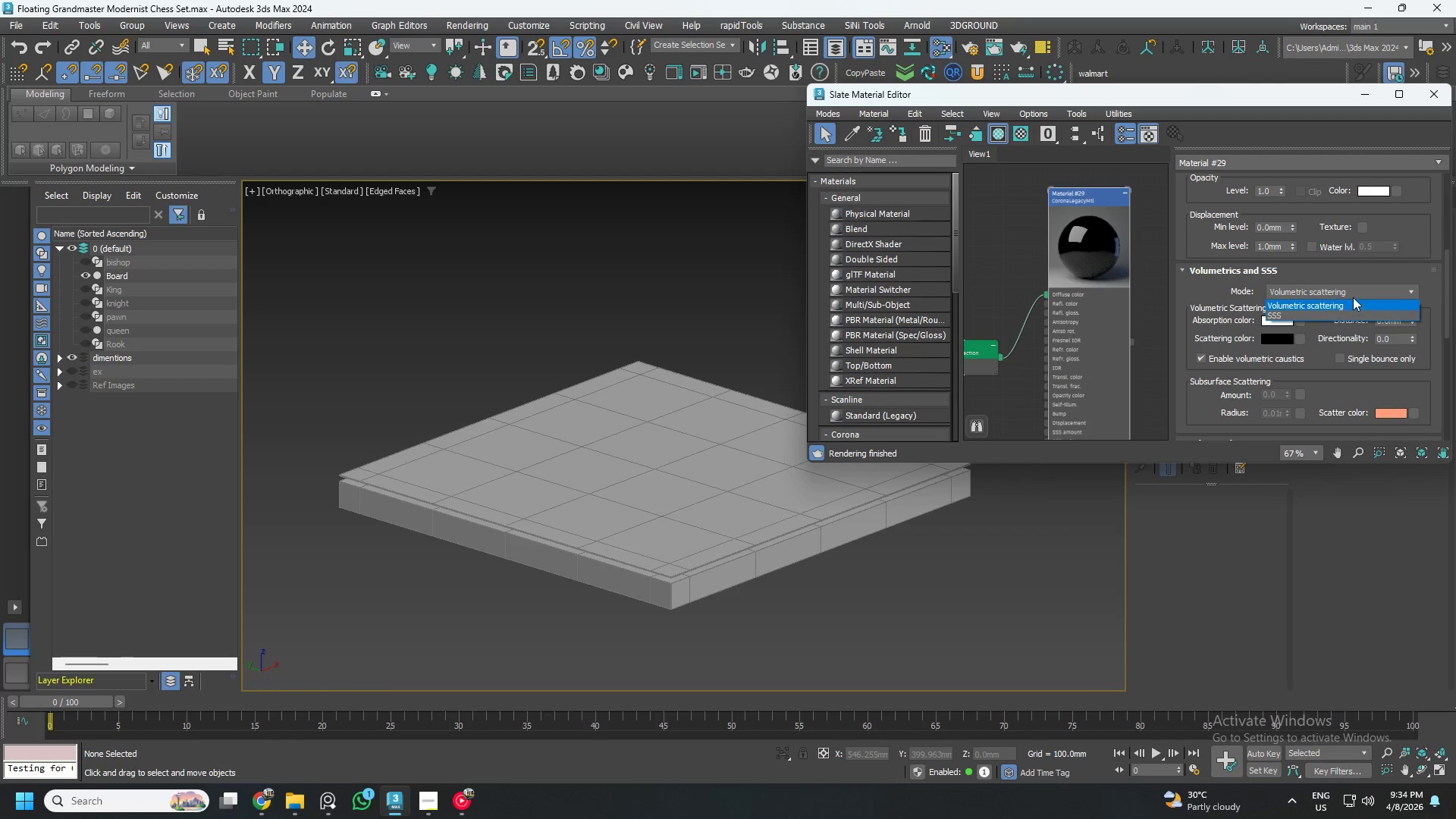 
left_click([1353, 295])
 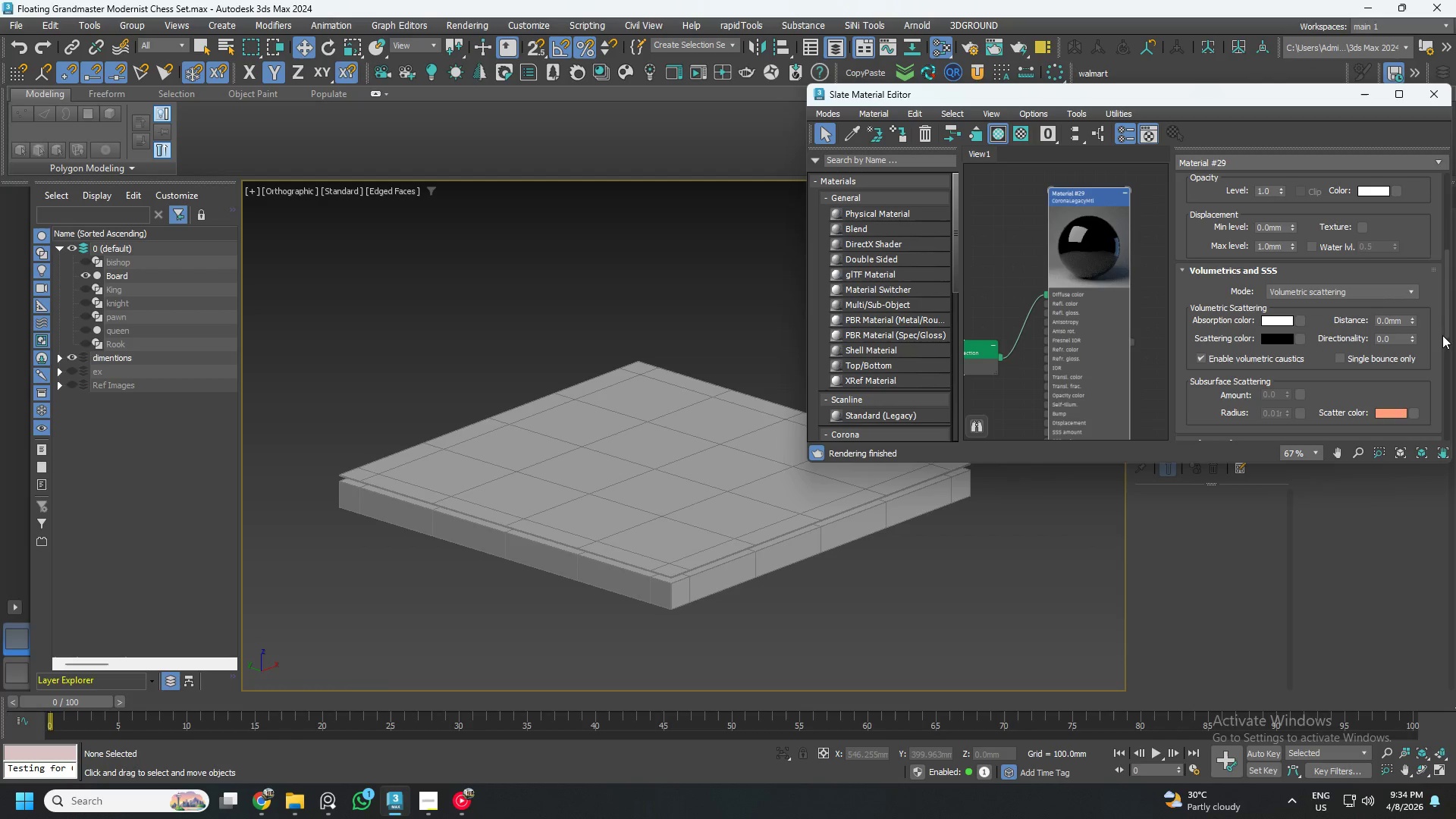 
left_click_drag(start_coordinate=[1449, 321], to_coordinate=[1455, 234])
 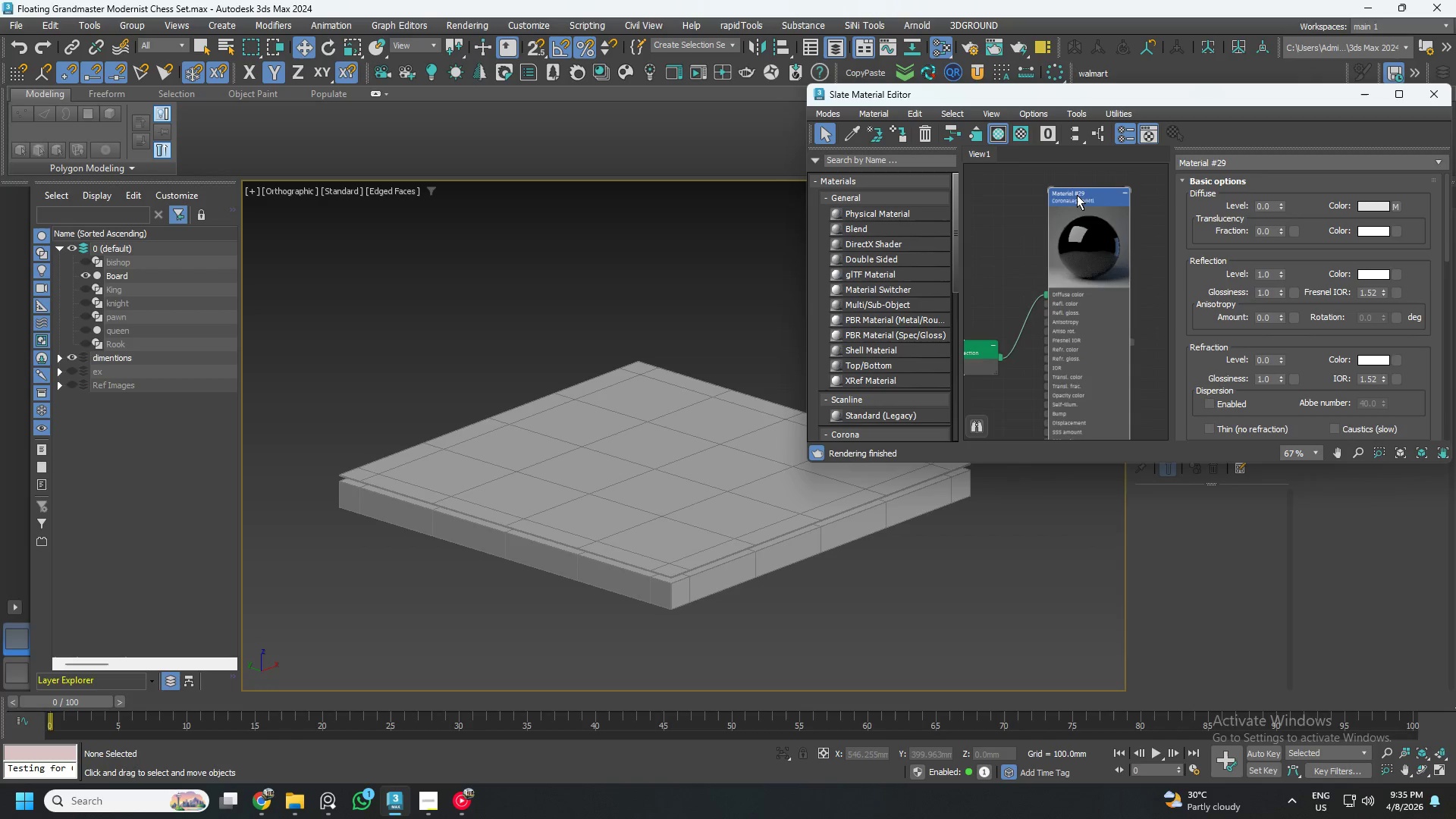 
scroll: coordinate [1077, 194], scroll_direction: up, amount: 6.0
 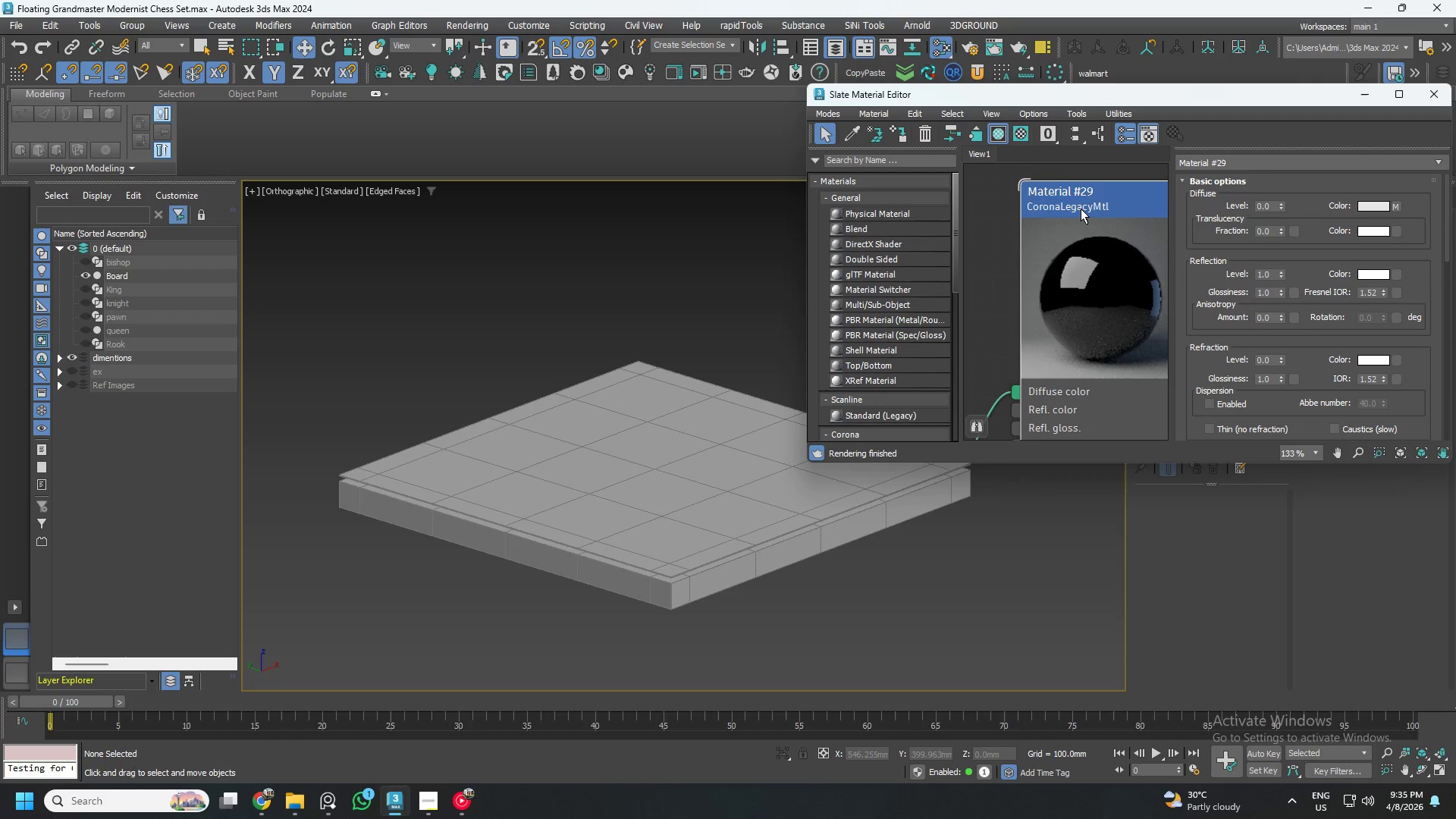 
scroll: coordinate [1079, 212], scroll_direction: down, amount: 8.0
 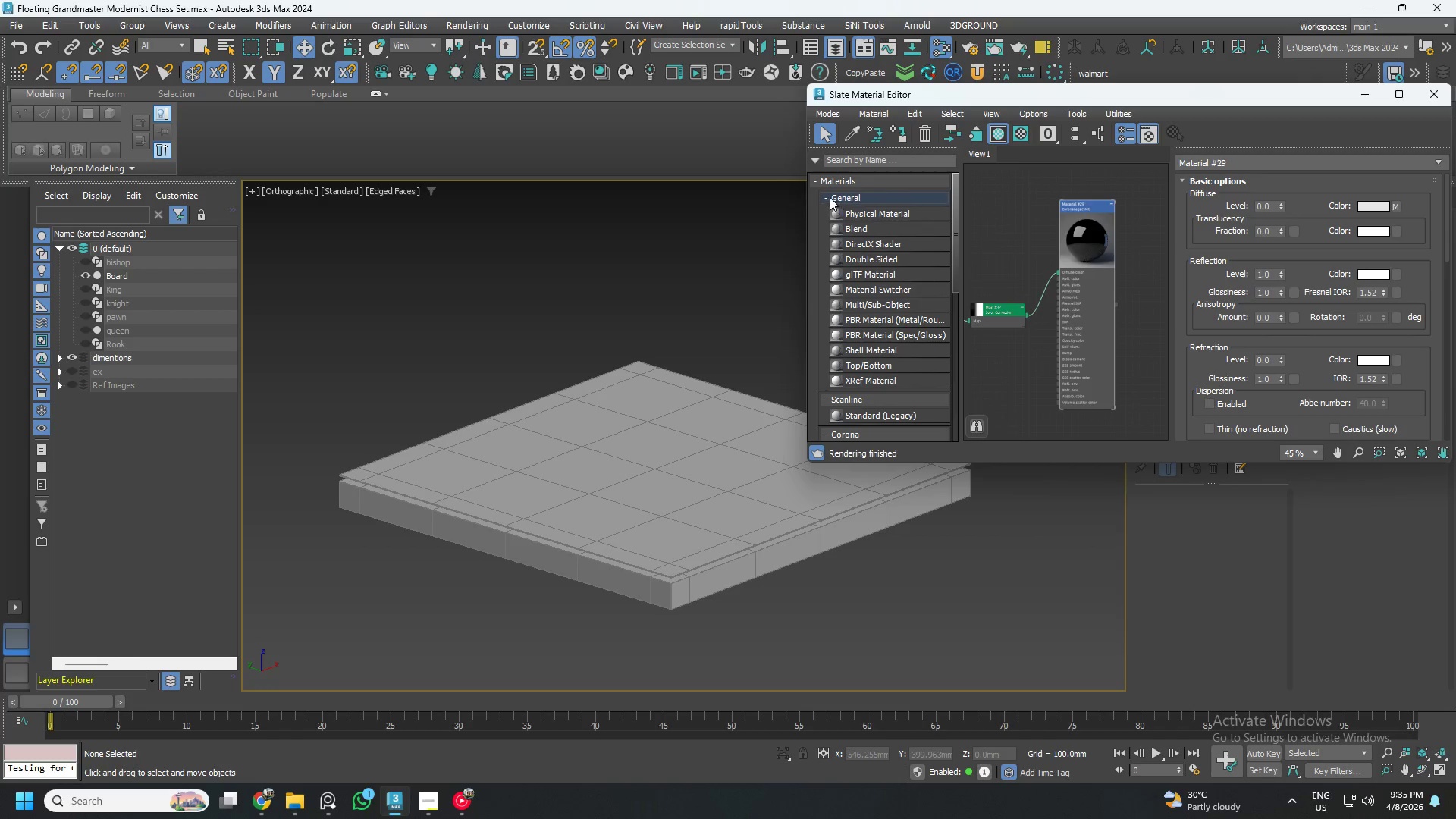 
left_click([827, 197])
 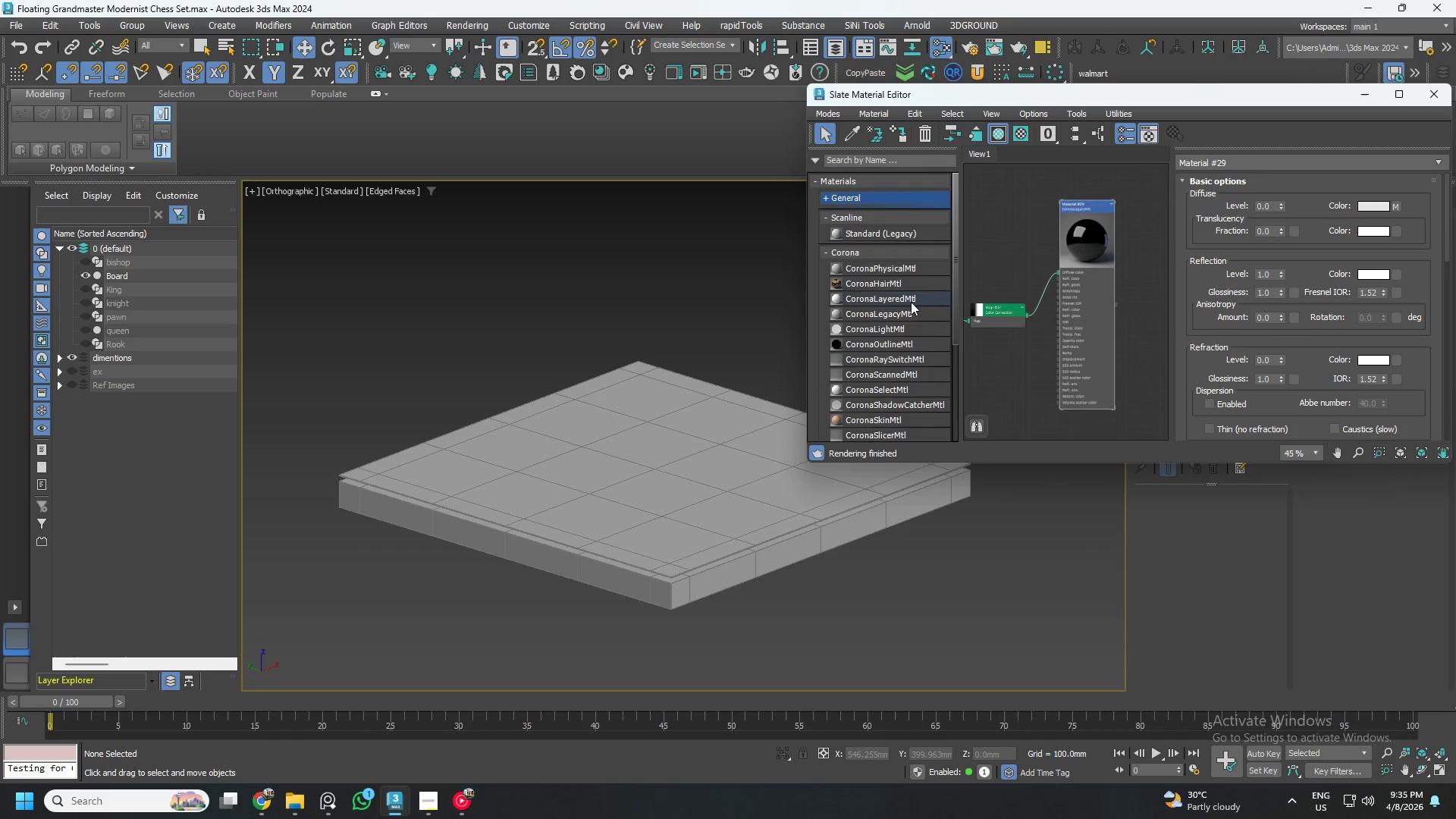 
left_click_drag(start_coordinate=[892, 312], to_coordinate=[1160, 212])
 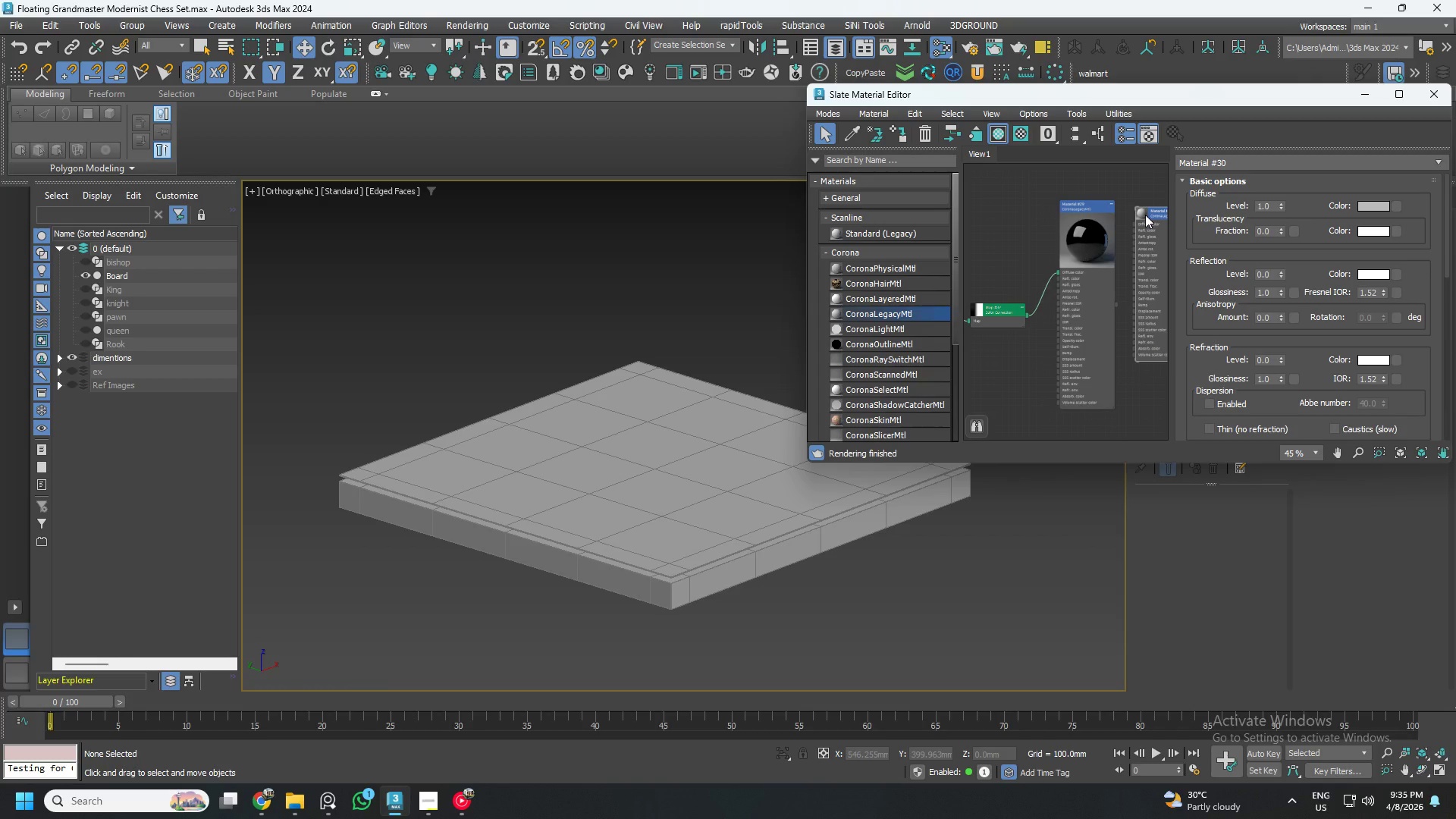 
double_click([1145, 215])
 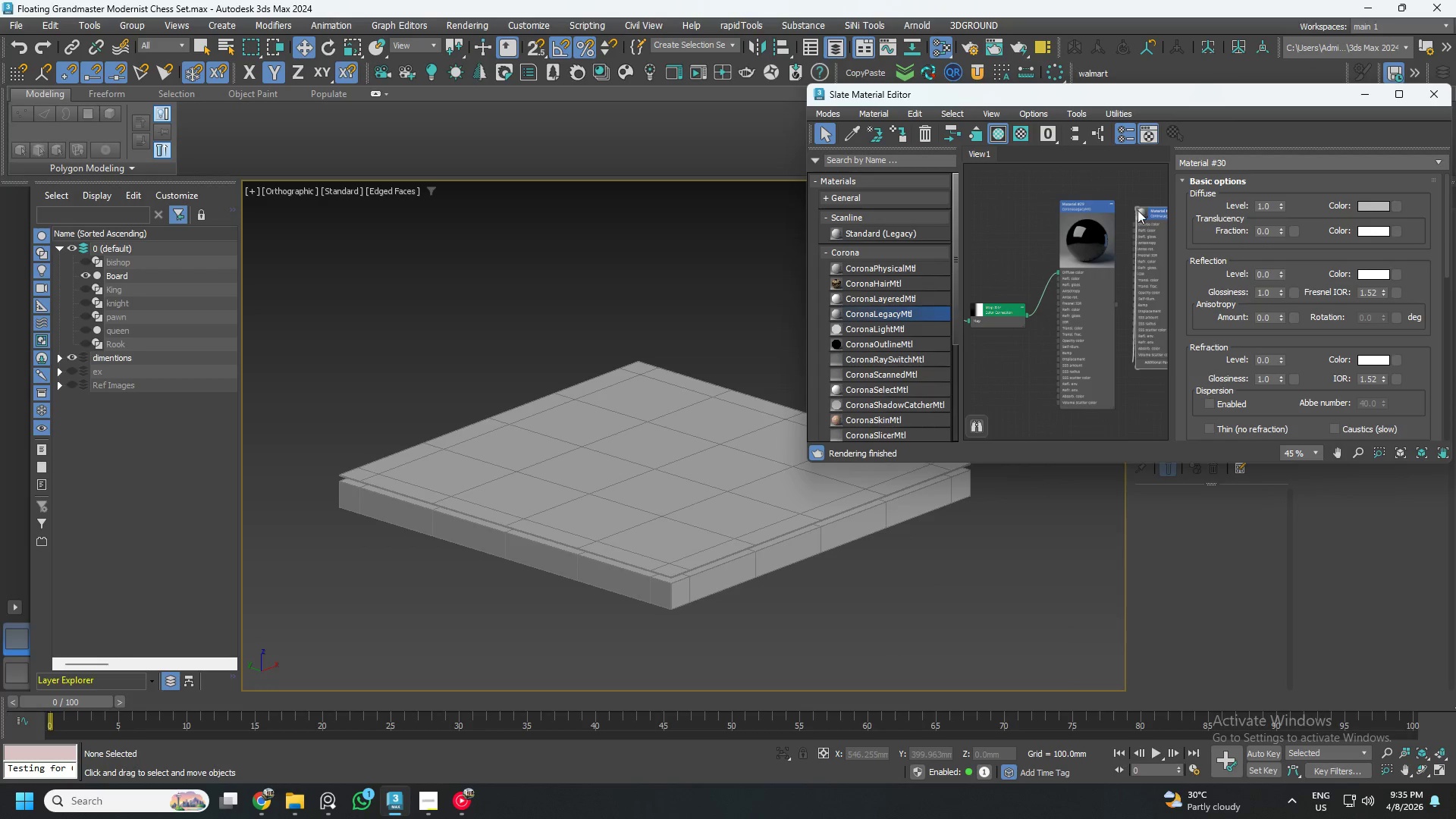 
left_click([1129, 208])
 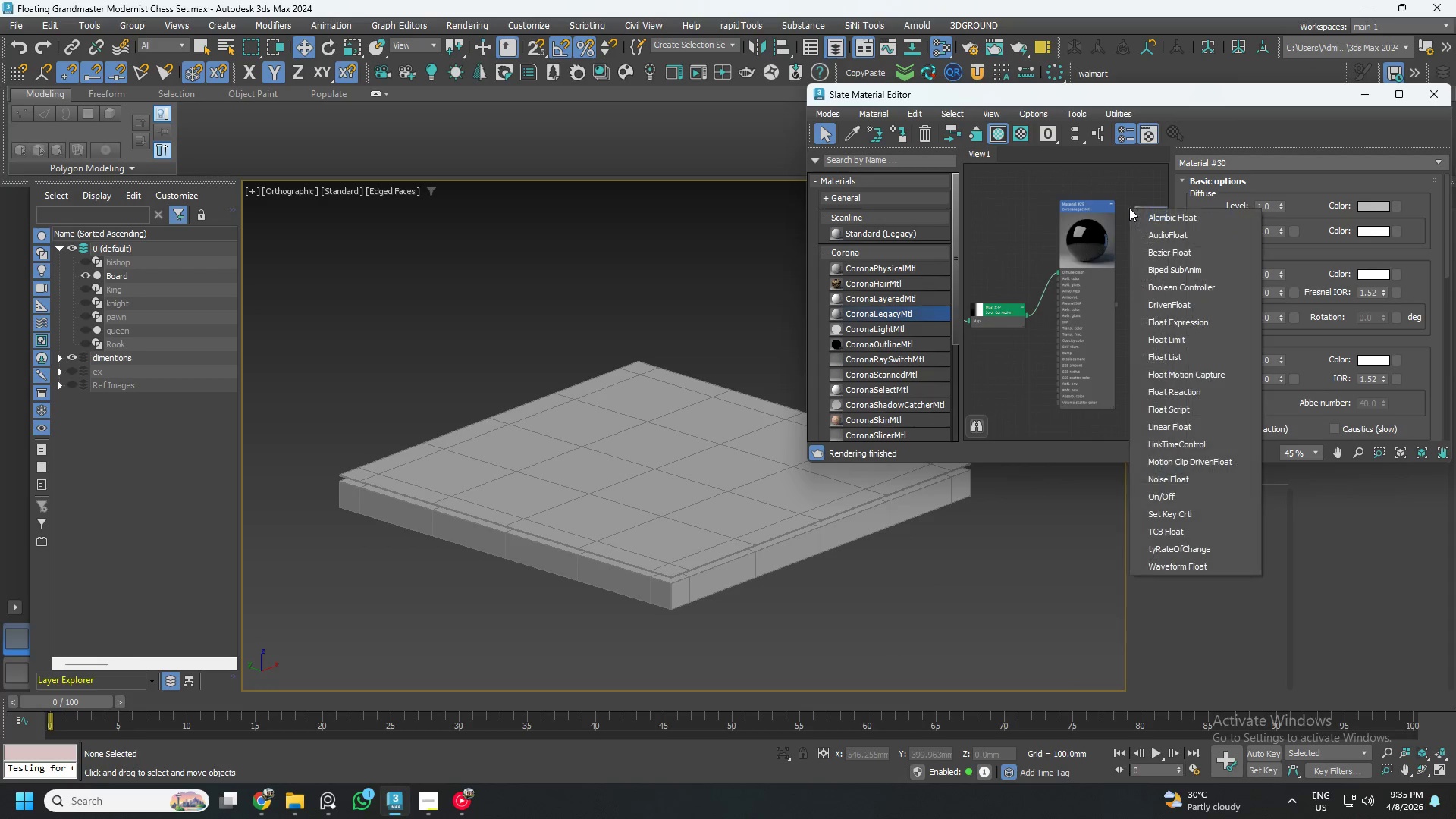 
right_click([1129, 208])
 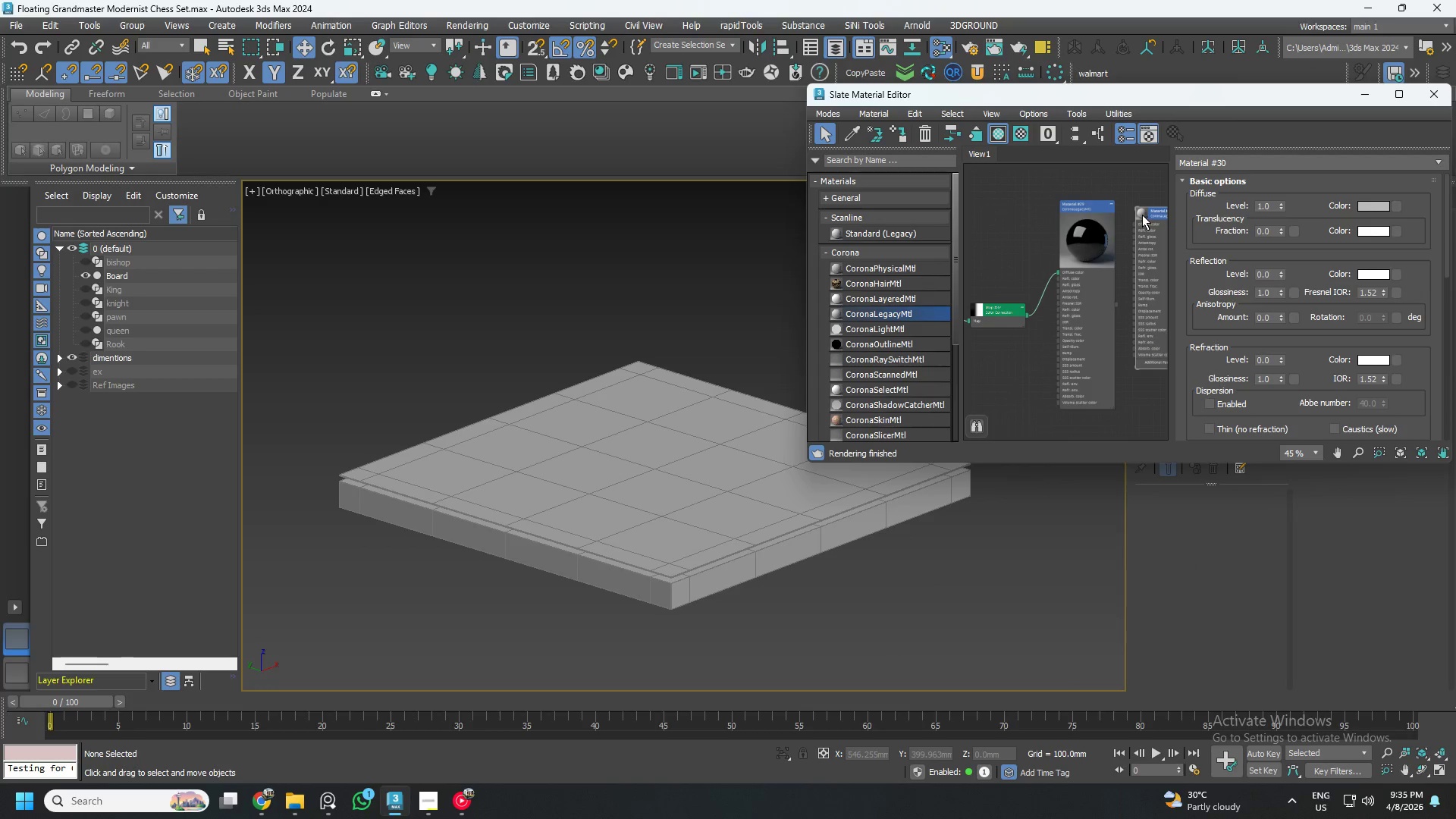 
double_click([1142, 214])
 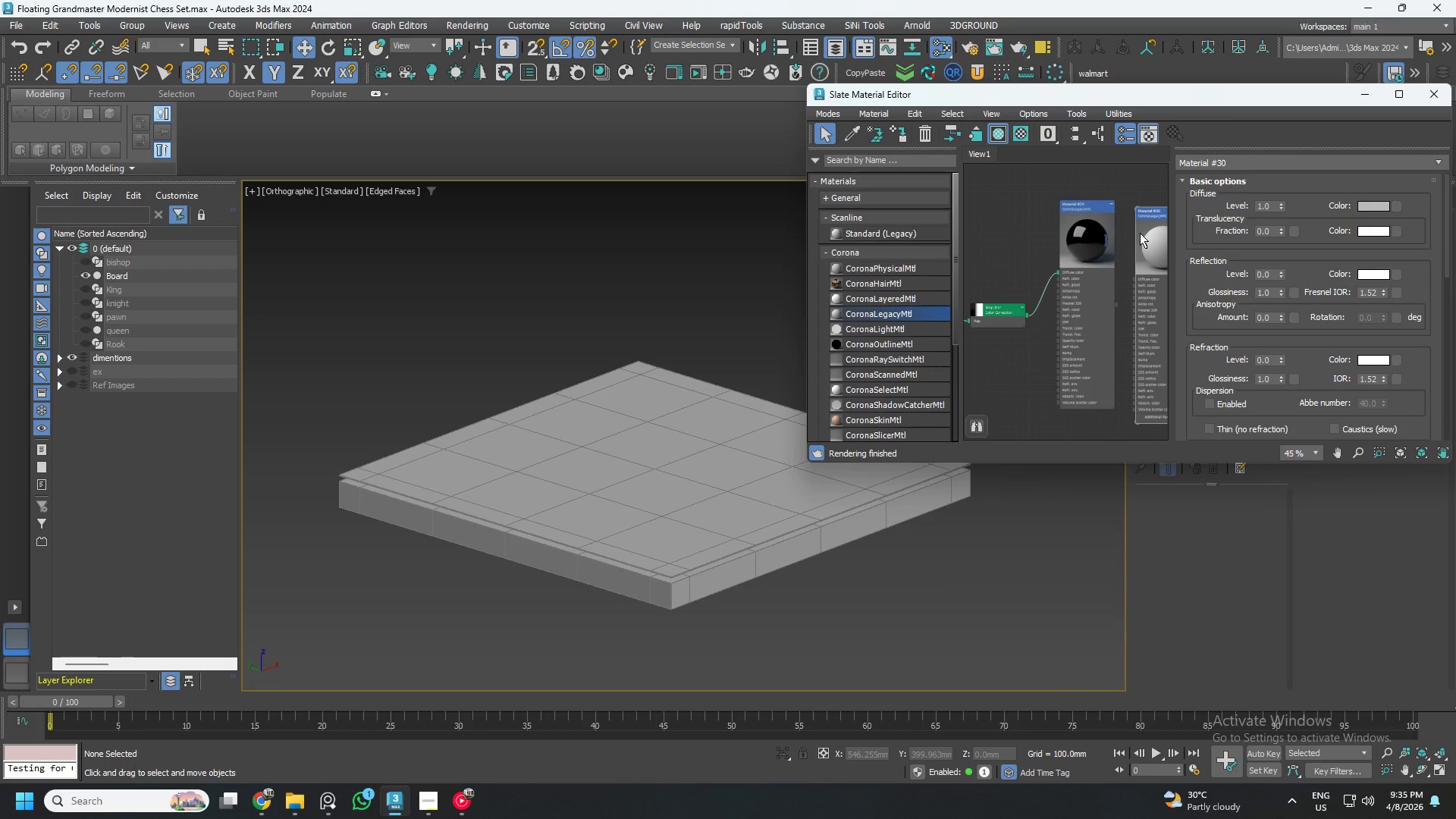 
left_click_drag(start_coordinate=[1140, 233], to_coordinate=[1128, 220])
 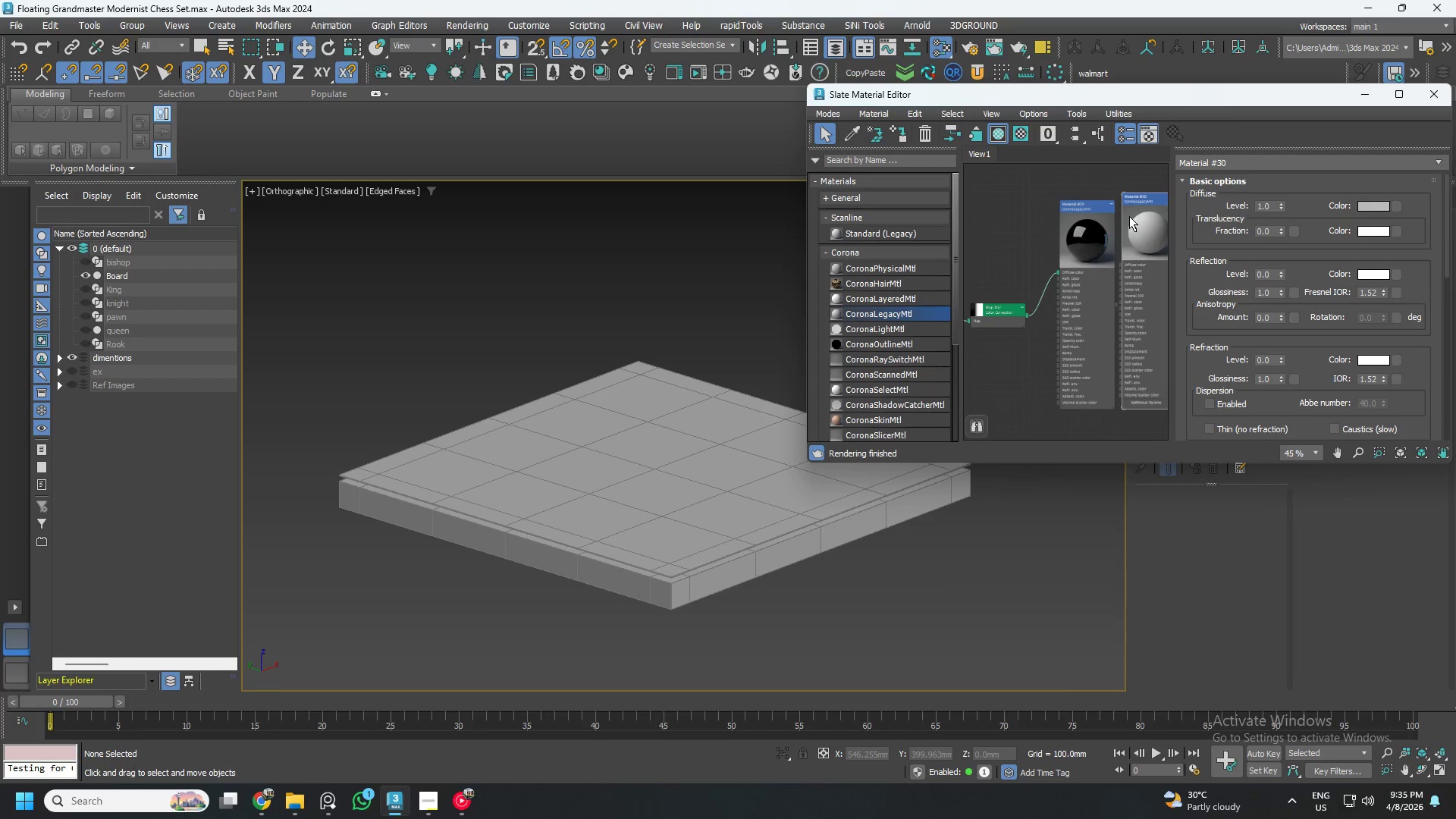 
scroll: coordinate [1130, 215], scroll_direction: up, amount: 5.0
 